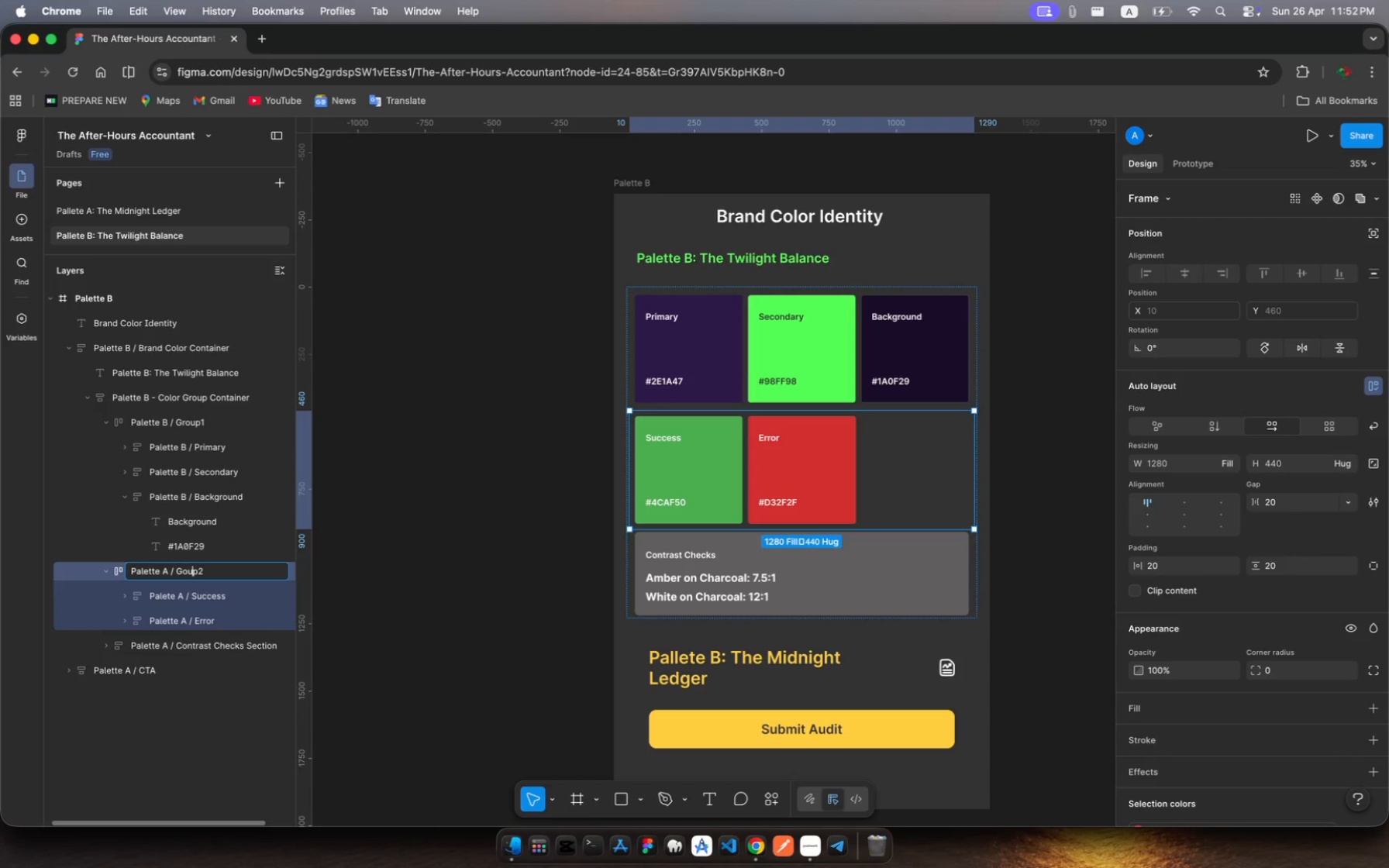 
key(ArrowLeft)
 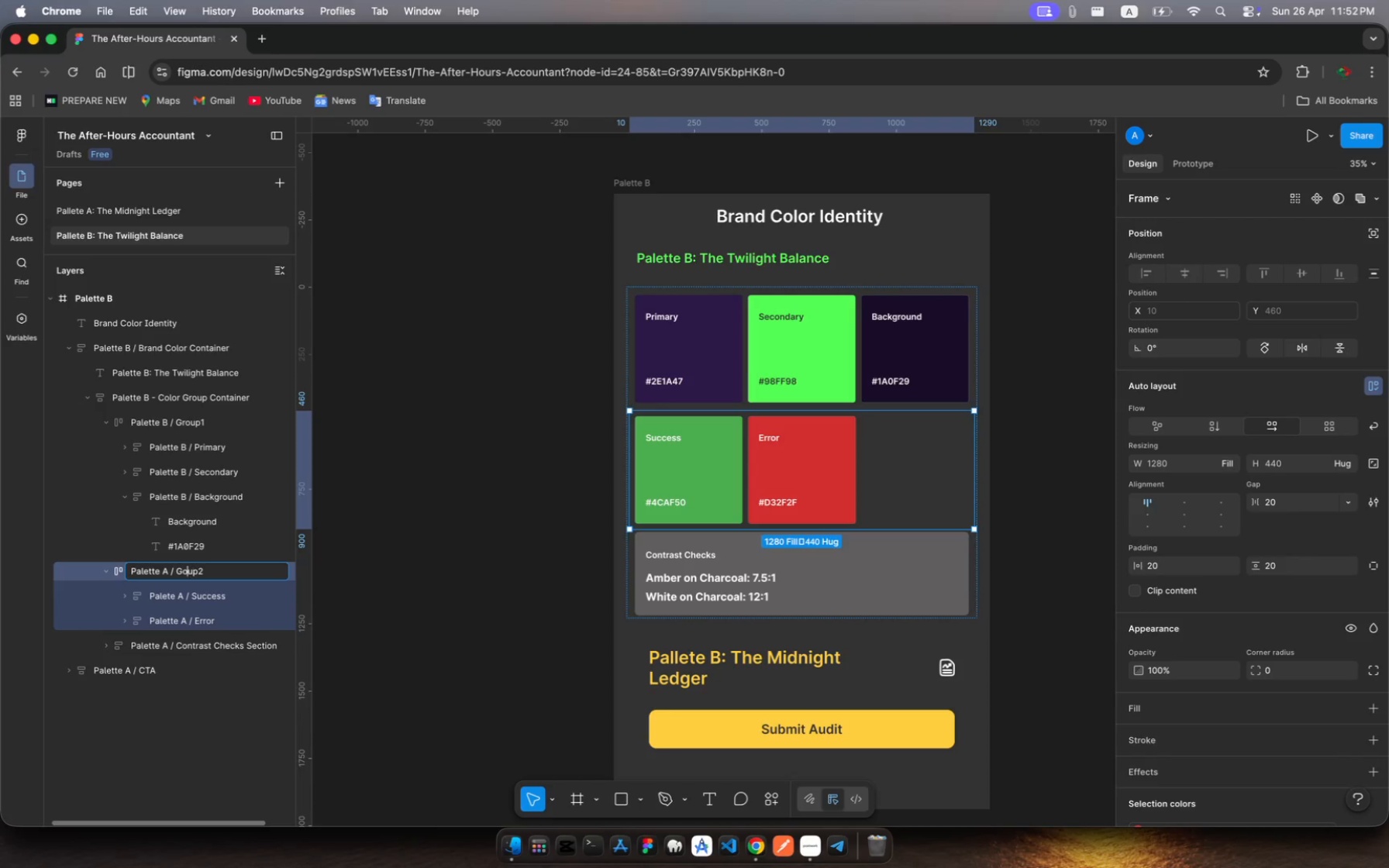 
key(ArrowLeft)
 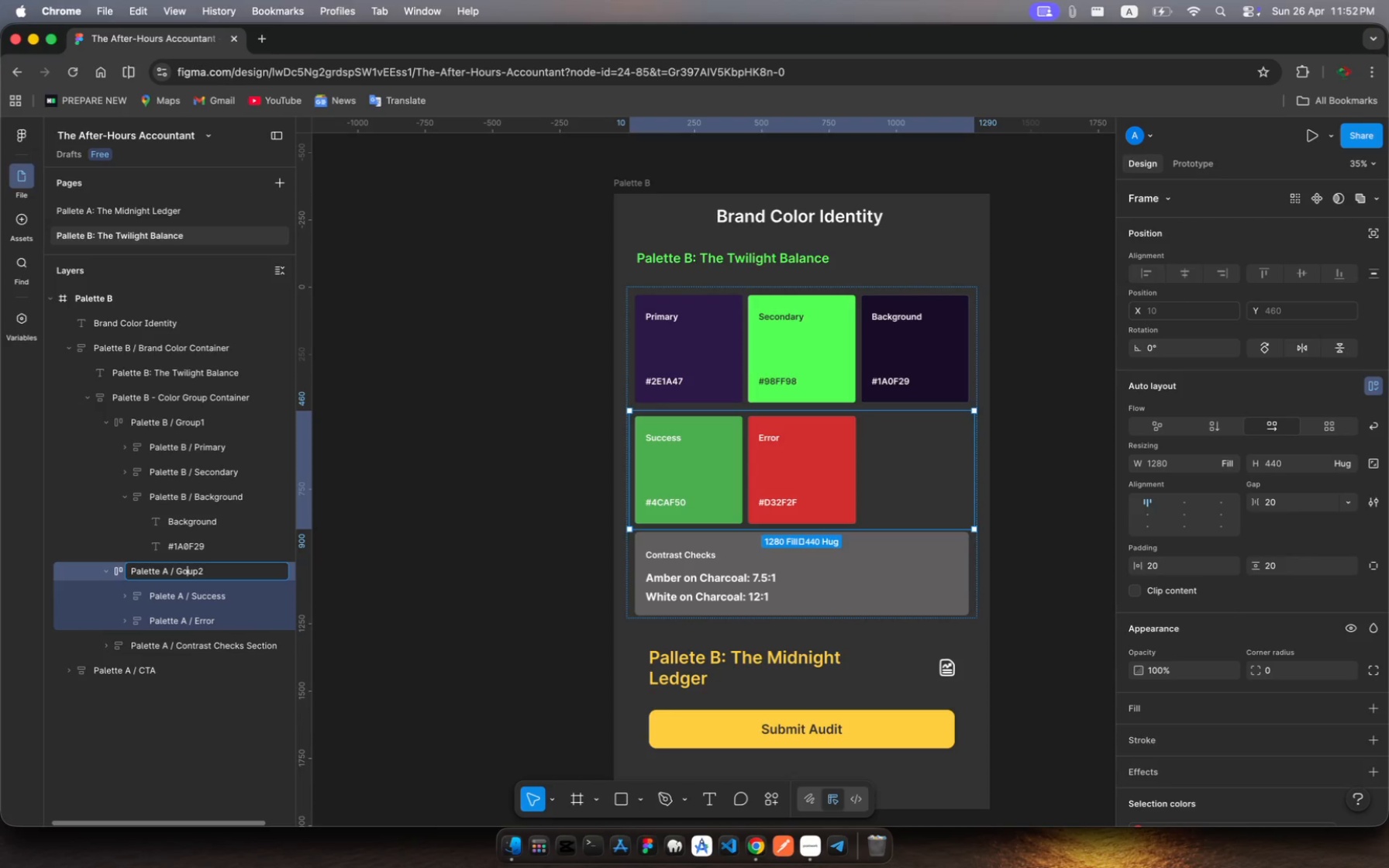 
key(ArrowLeft)
 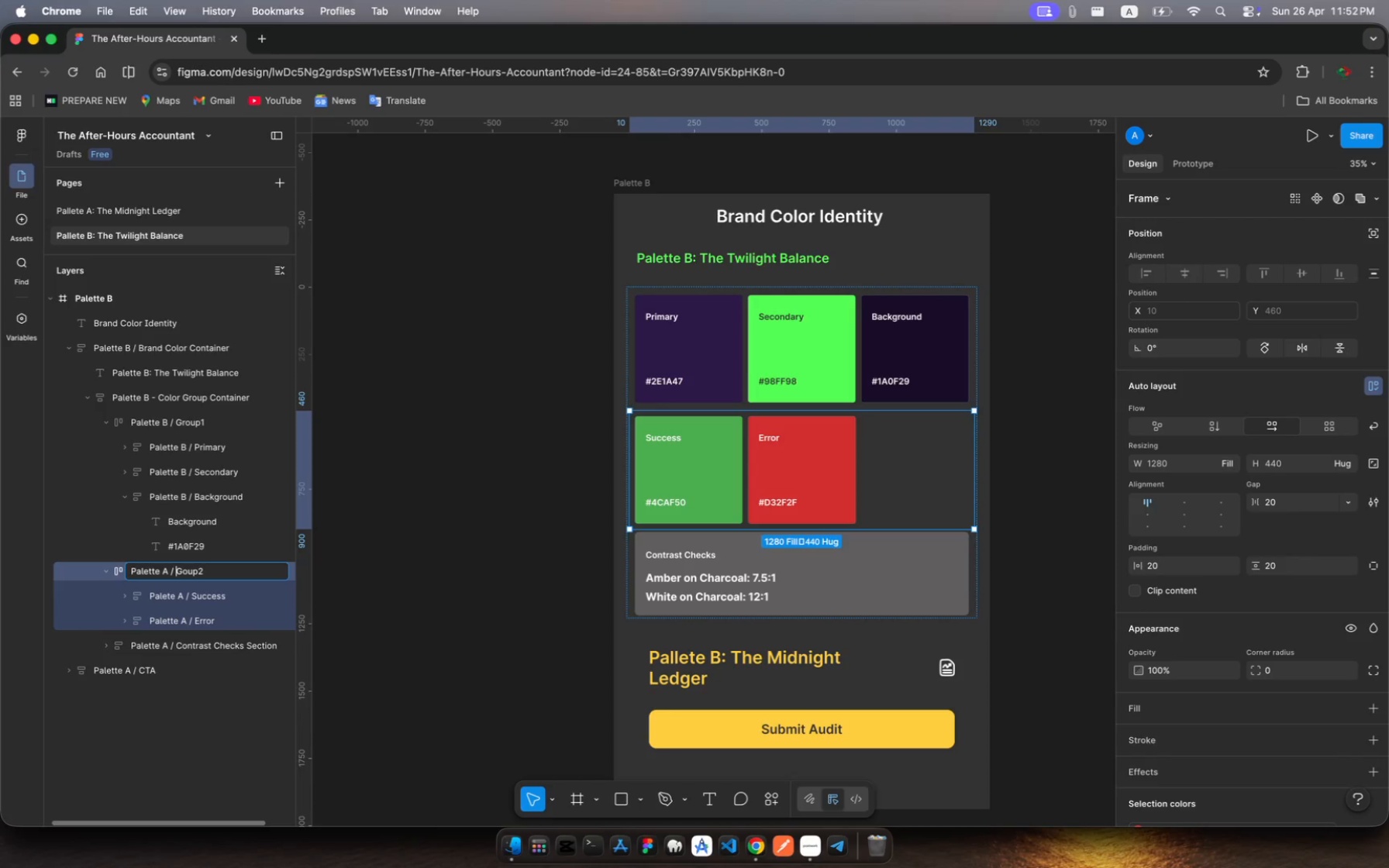 
key(ArrowLeft)
 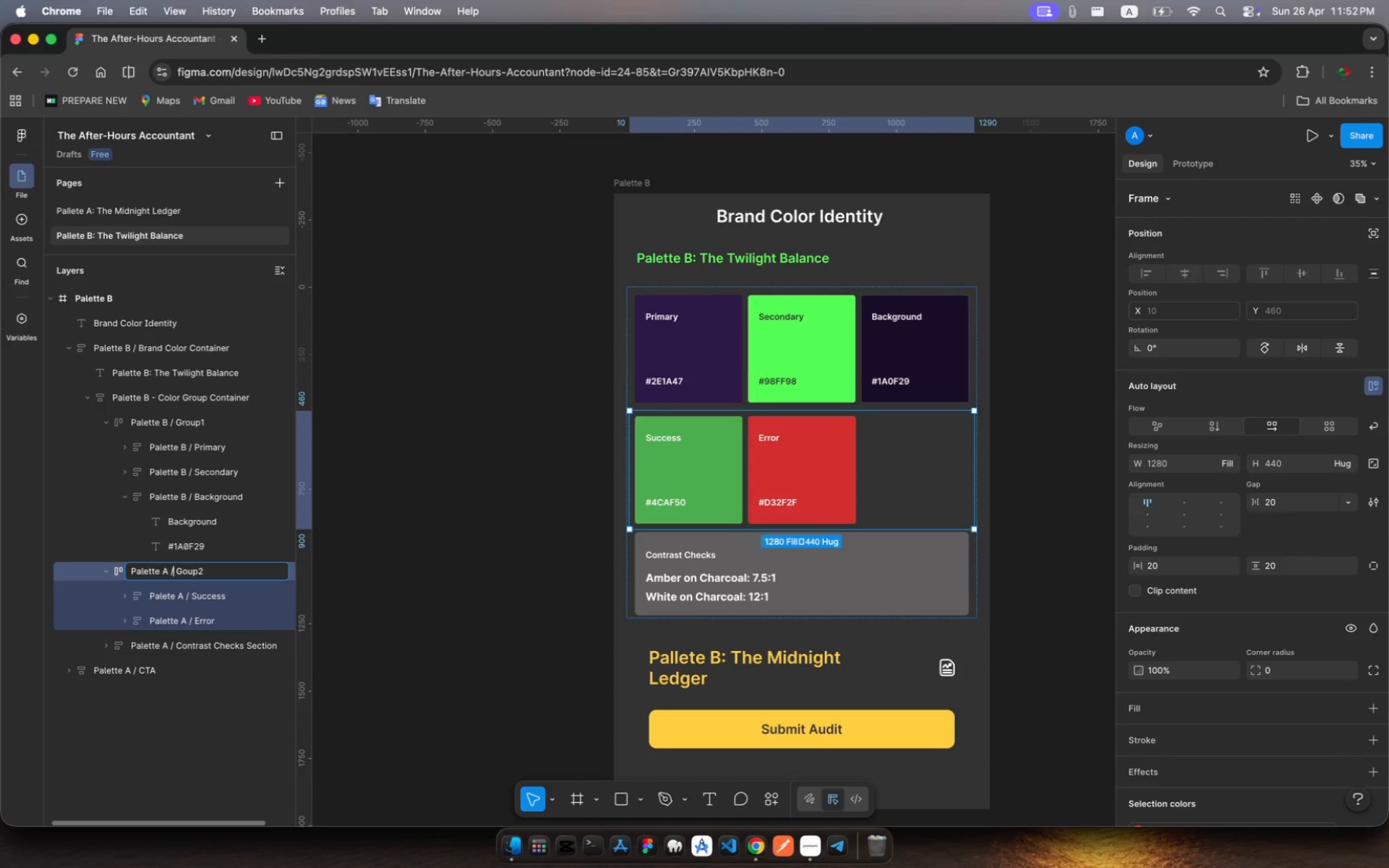 
key(ArrowLeft)
 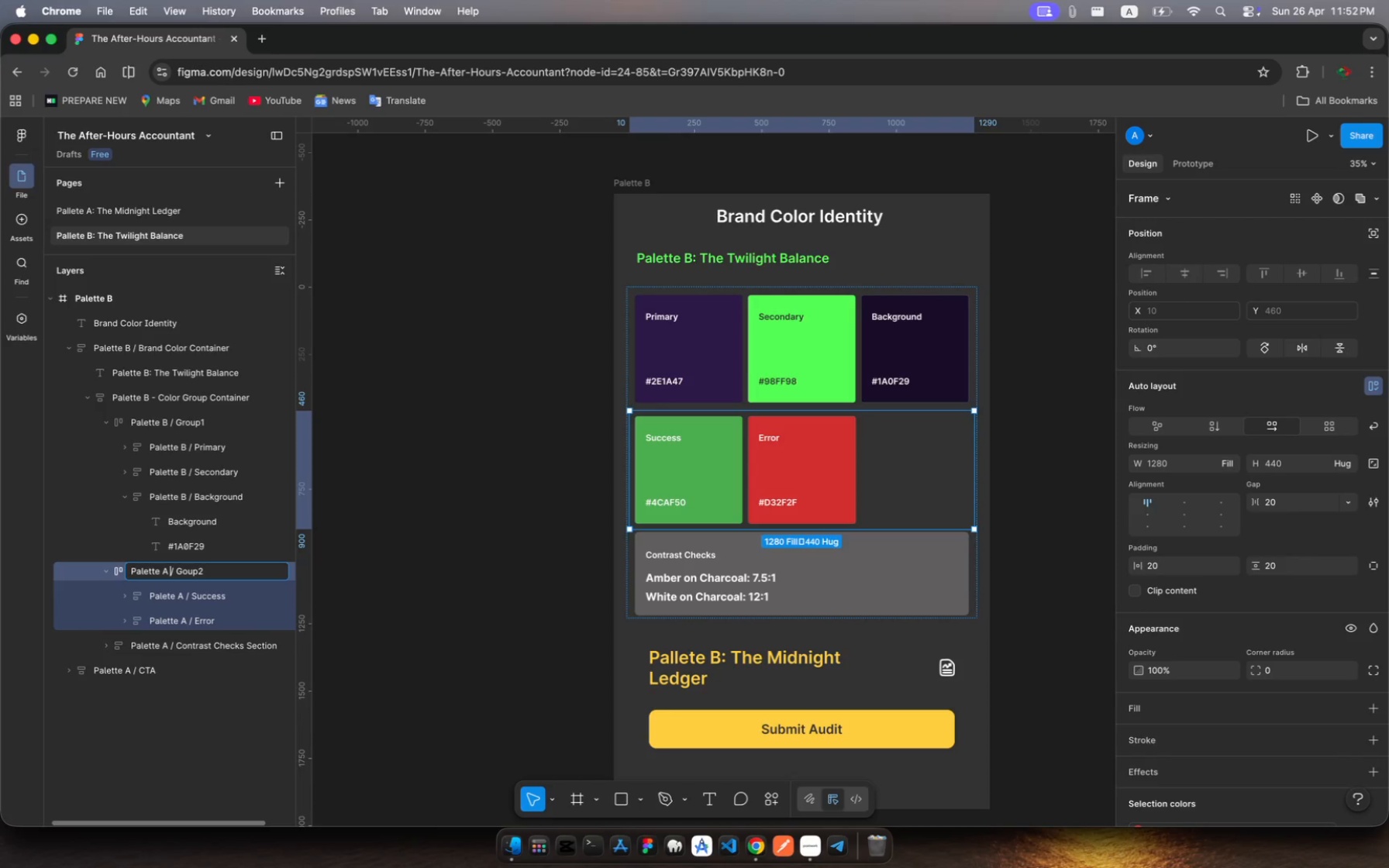 
key(ArrowLeft)
 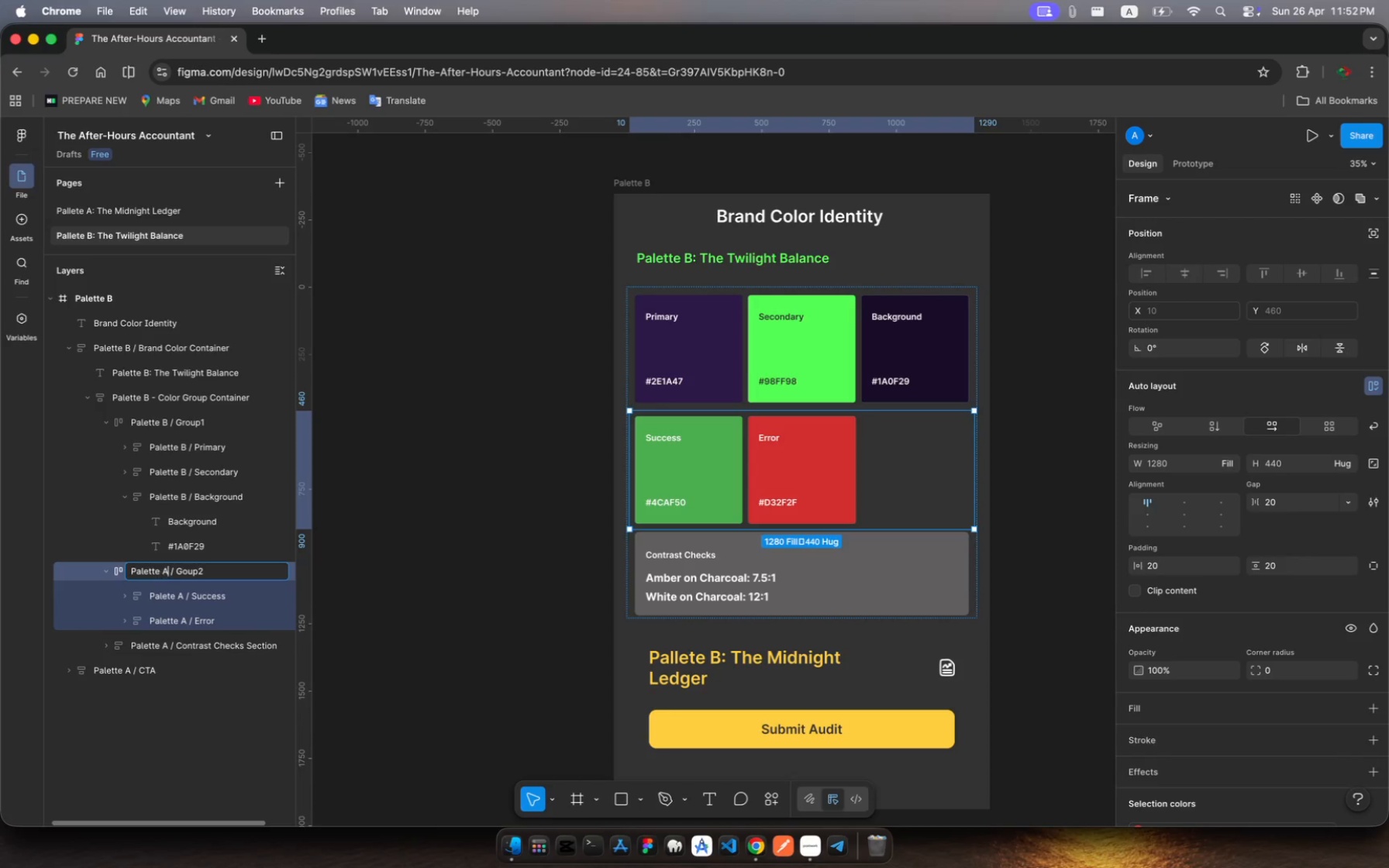 
key(ArrowLeft)
 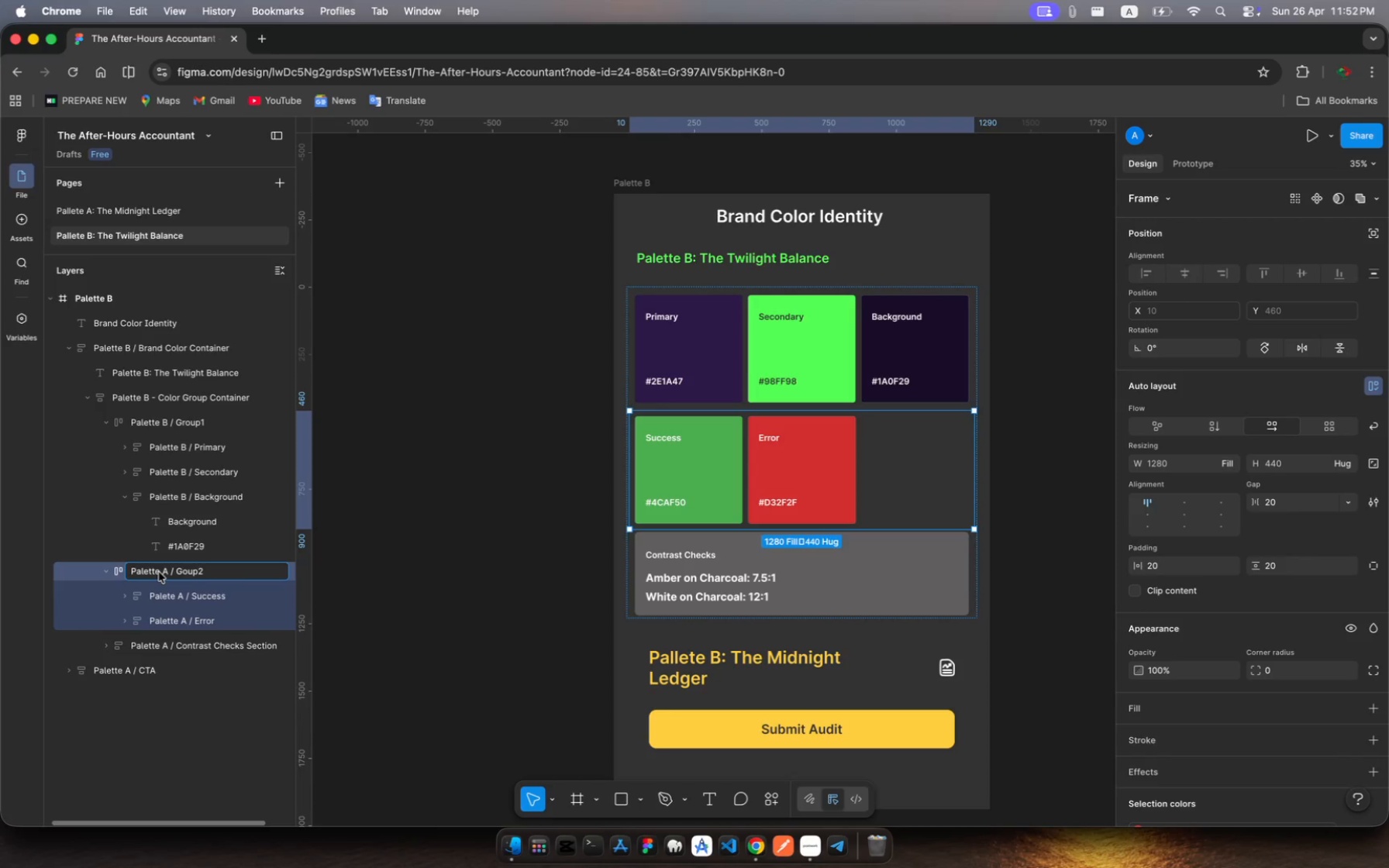 
key(Backspace)
 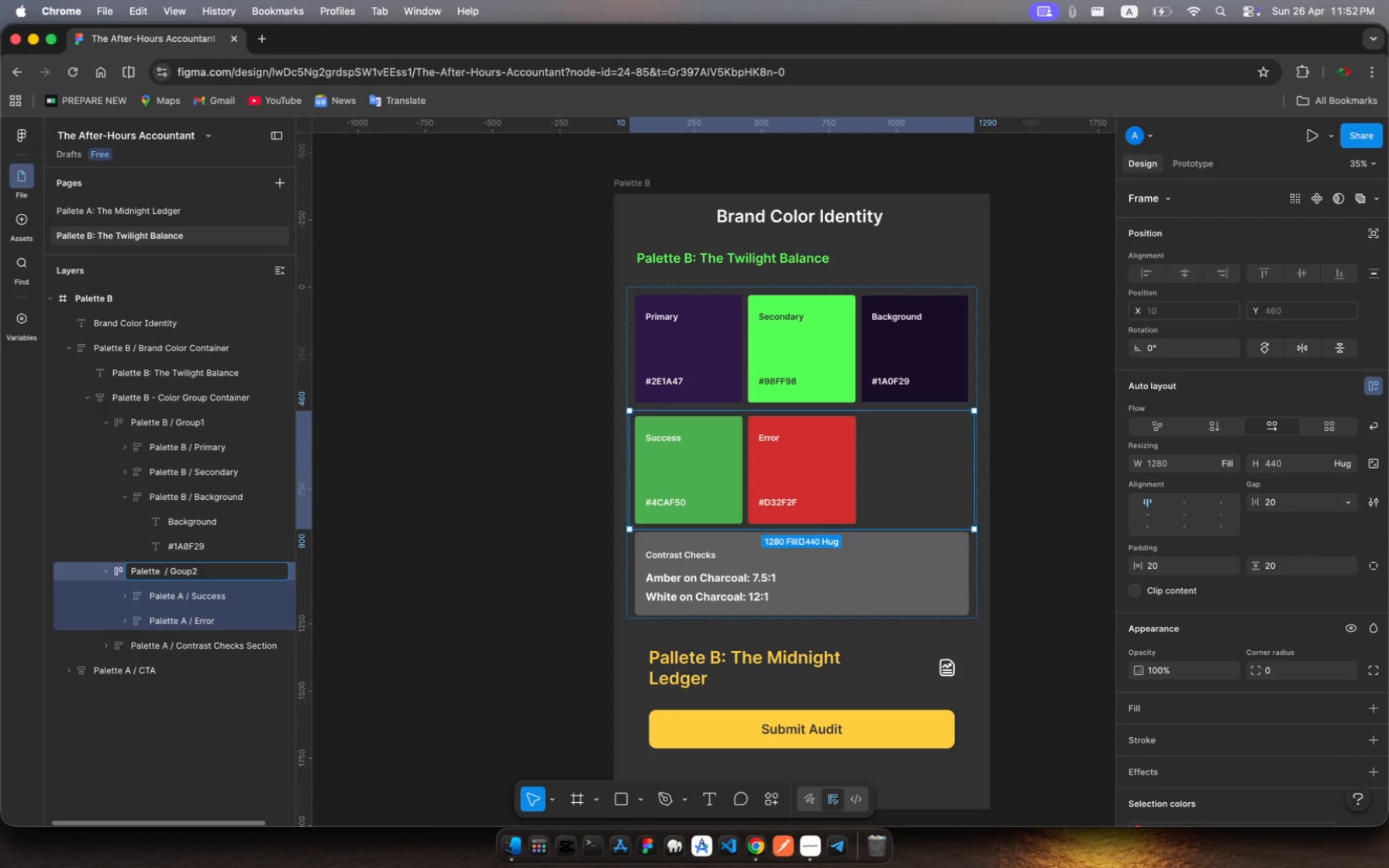 
key(Shift+B)
 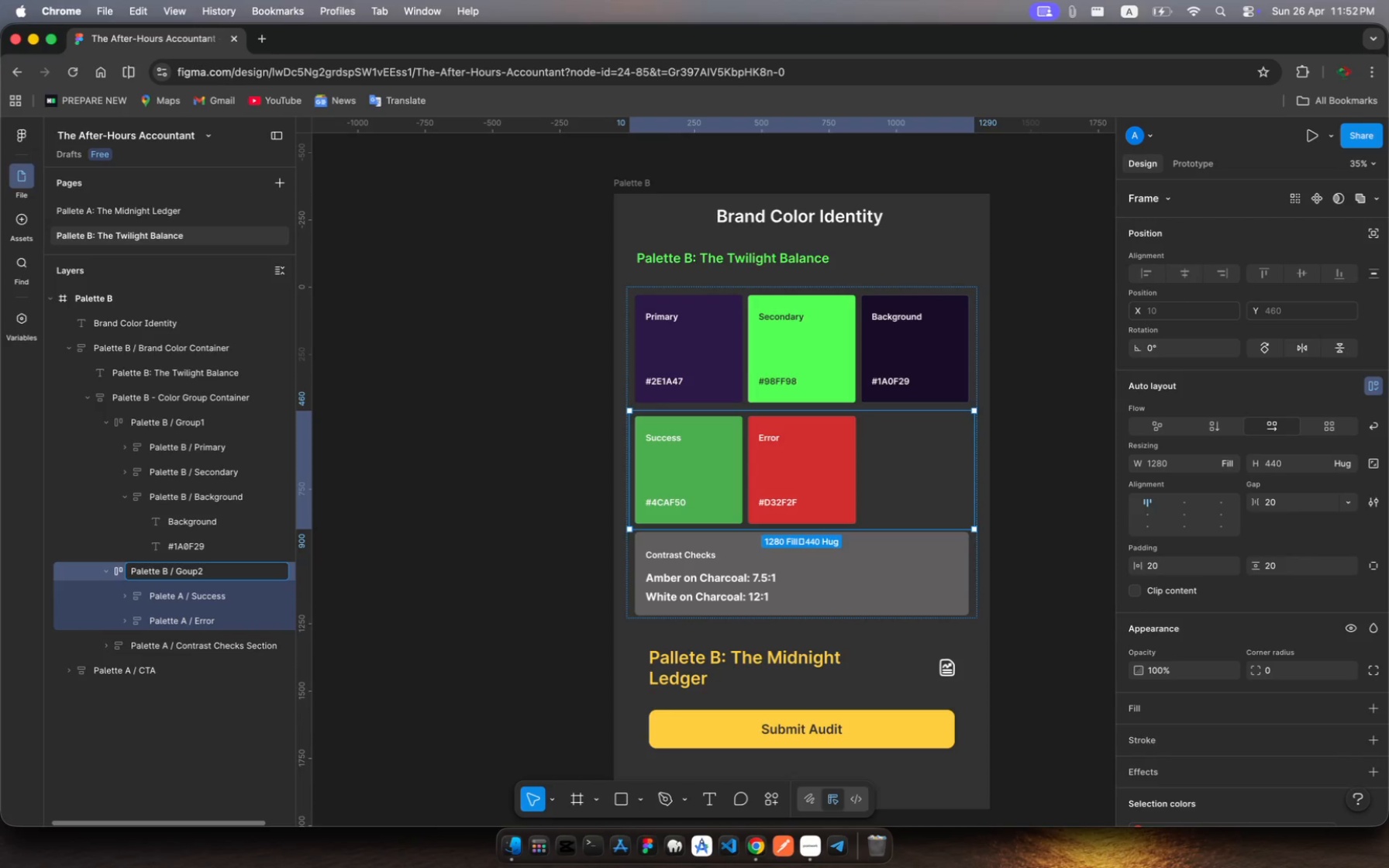 
key(Enter)
 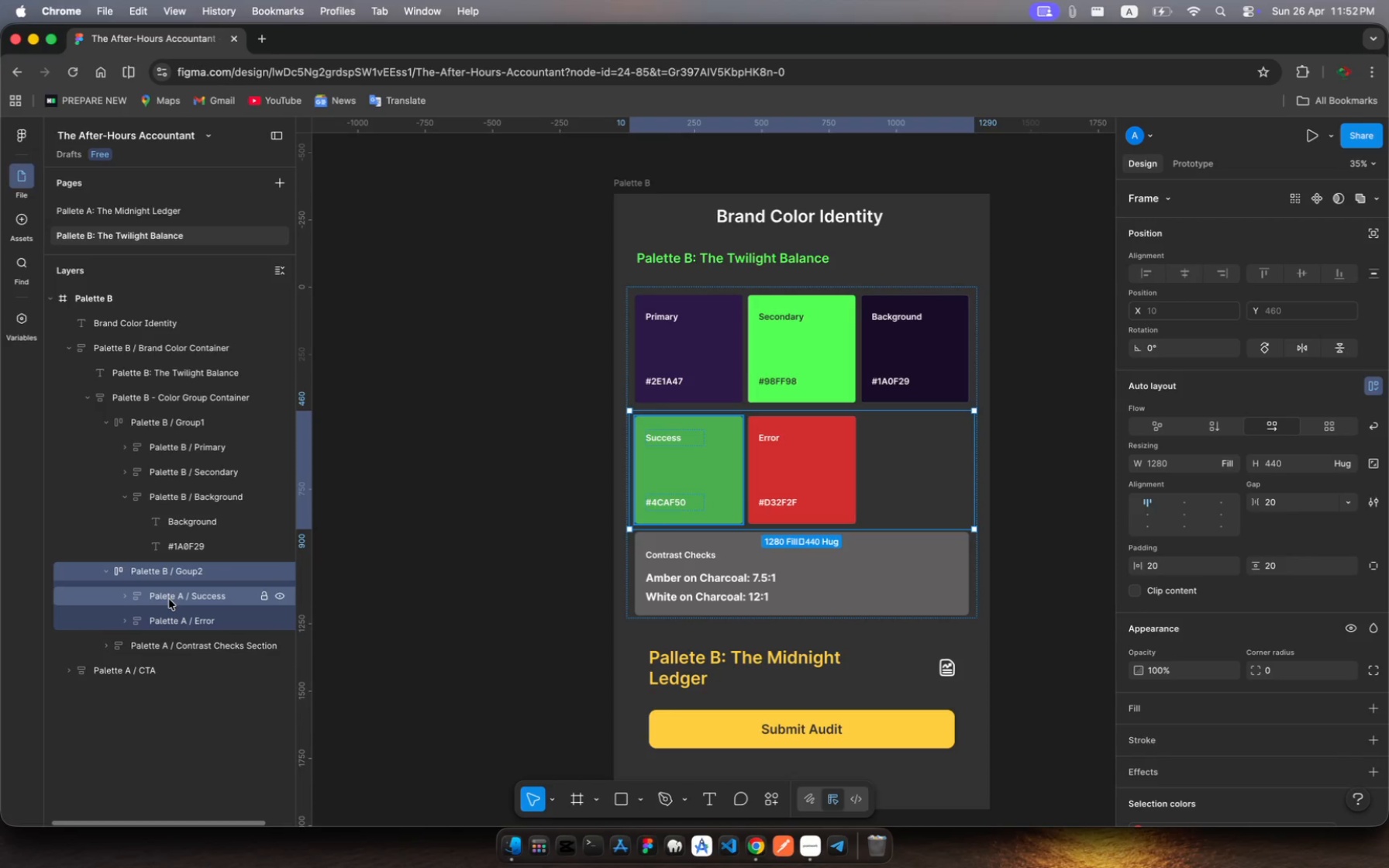 
left_click([171, 599])
 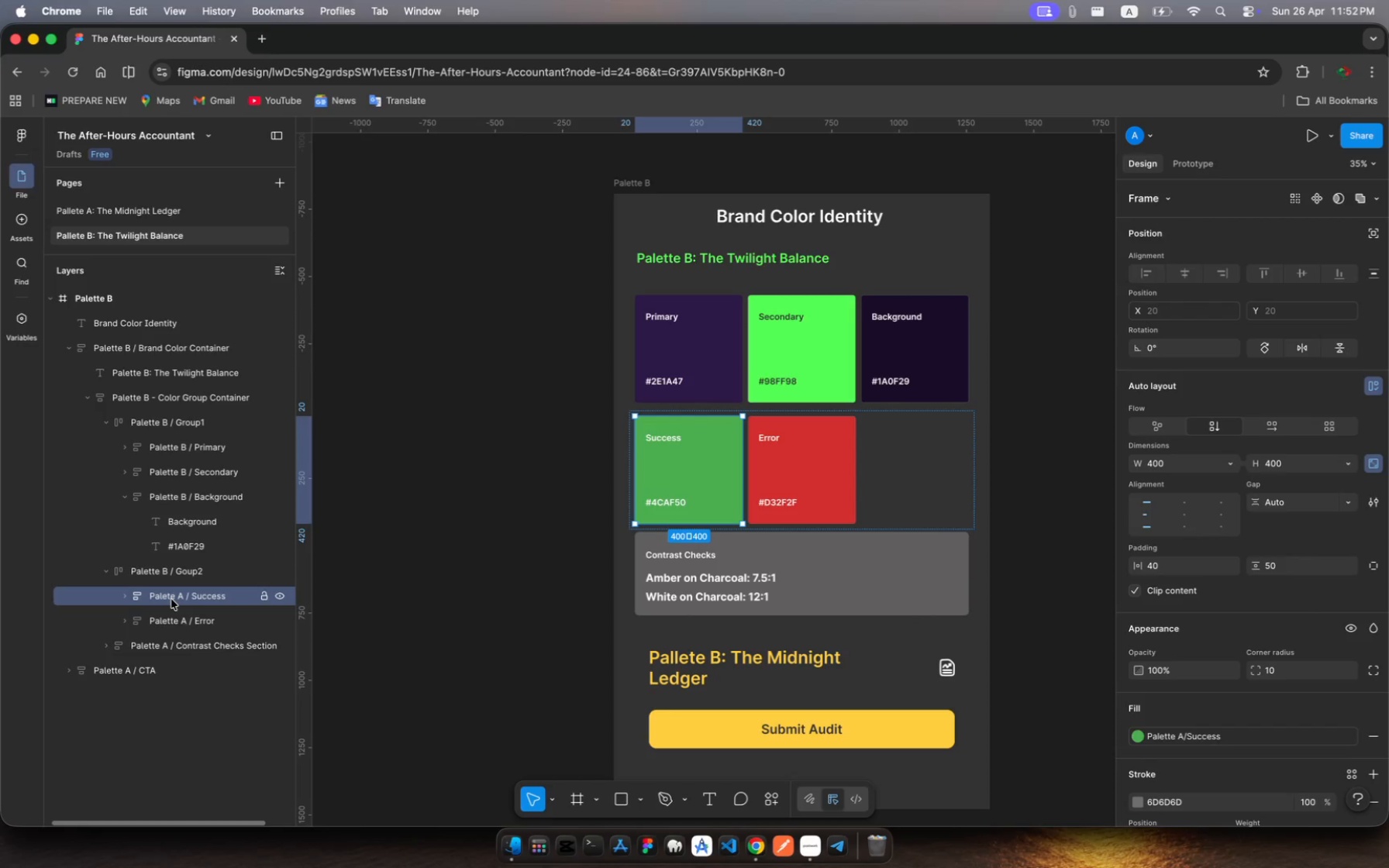 
key(Meta+R)
 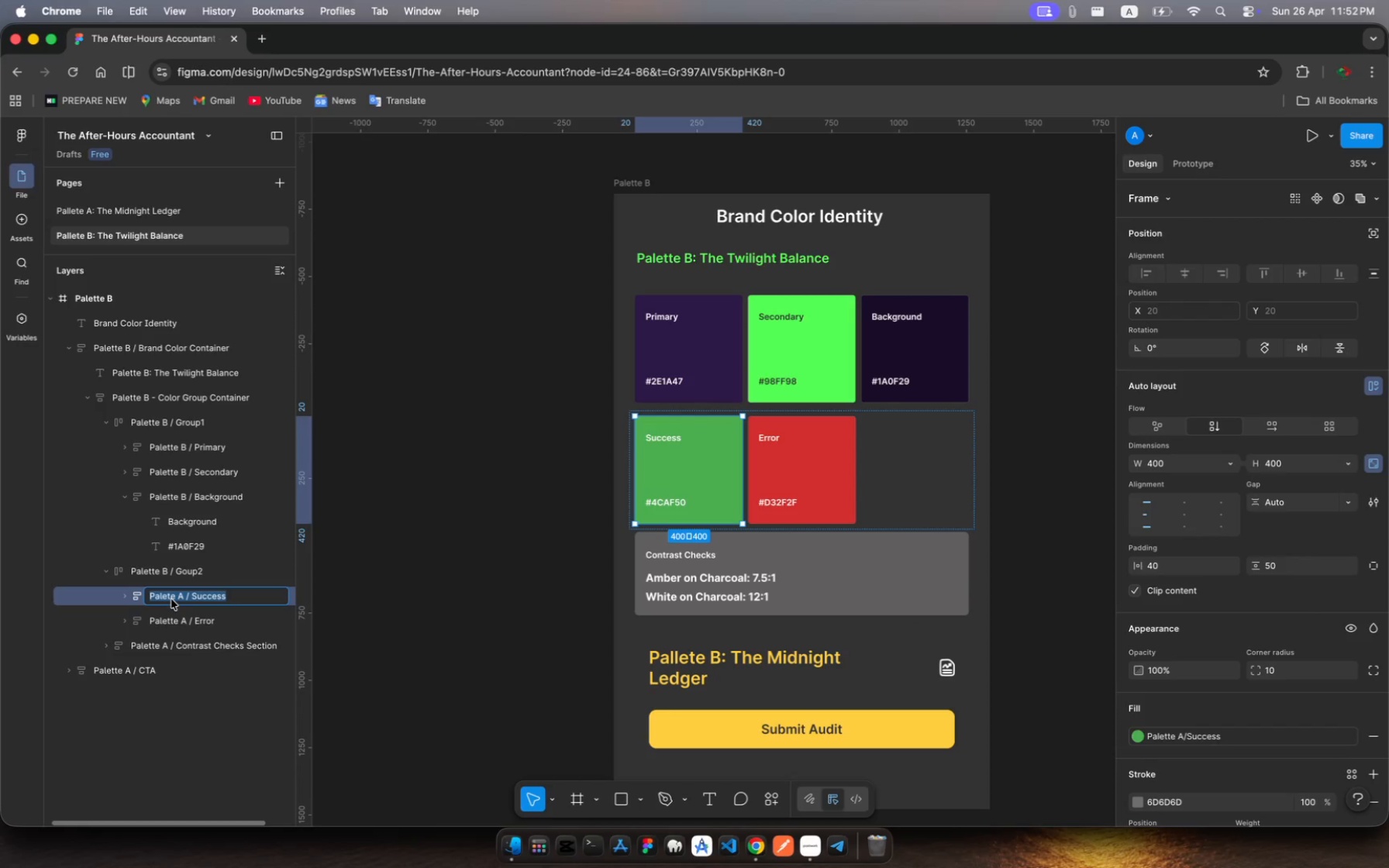 
key(ArrowRight)
 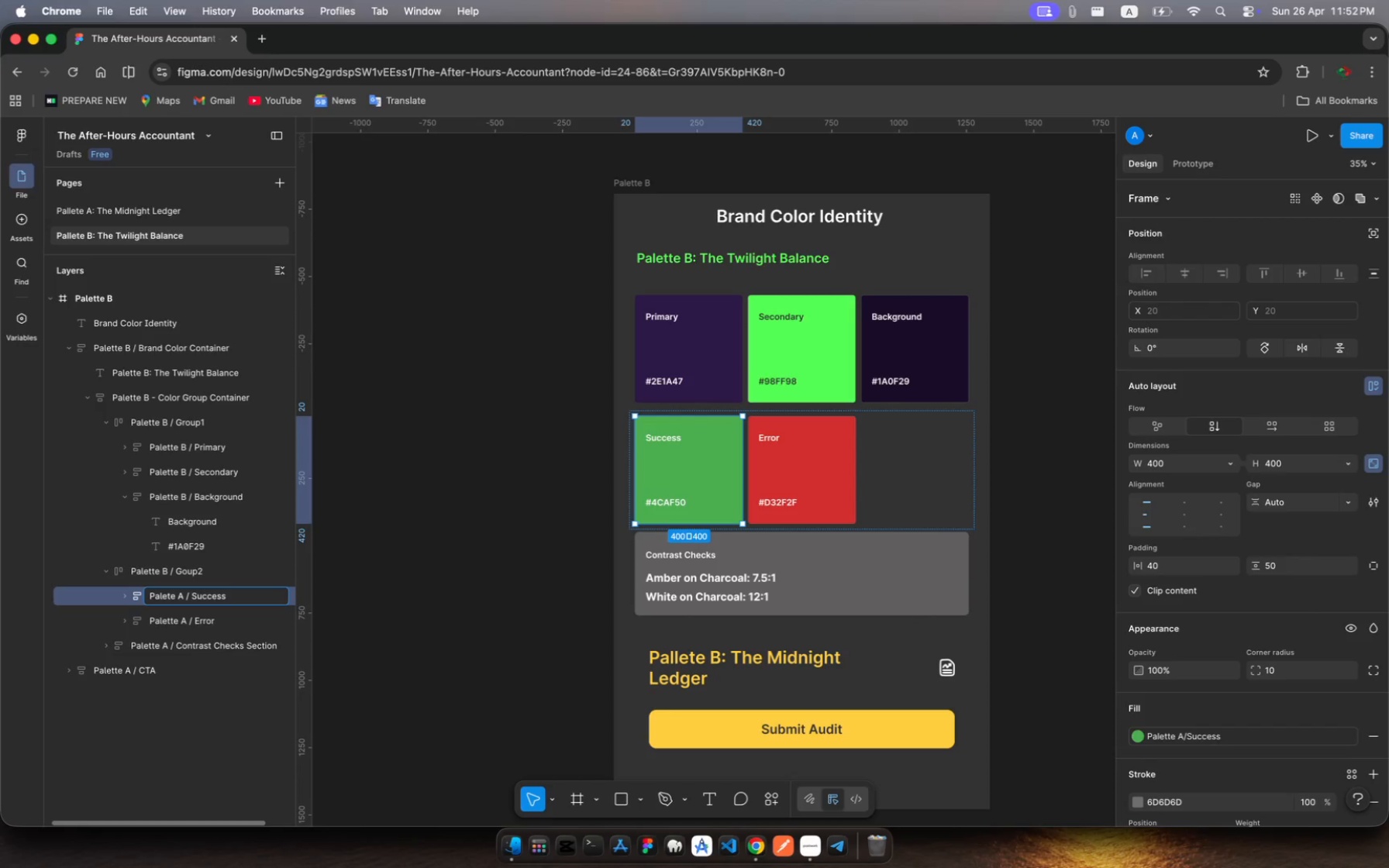 
key(ArrowLeft)
 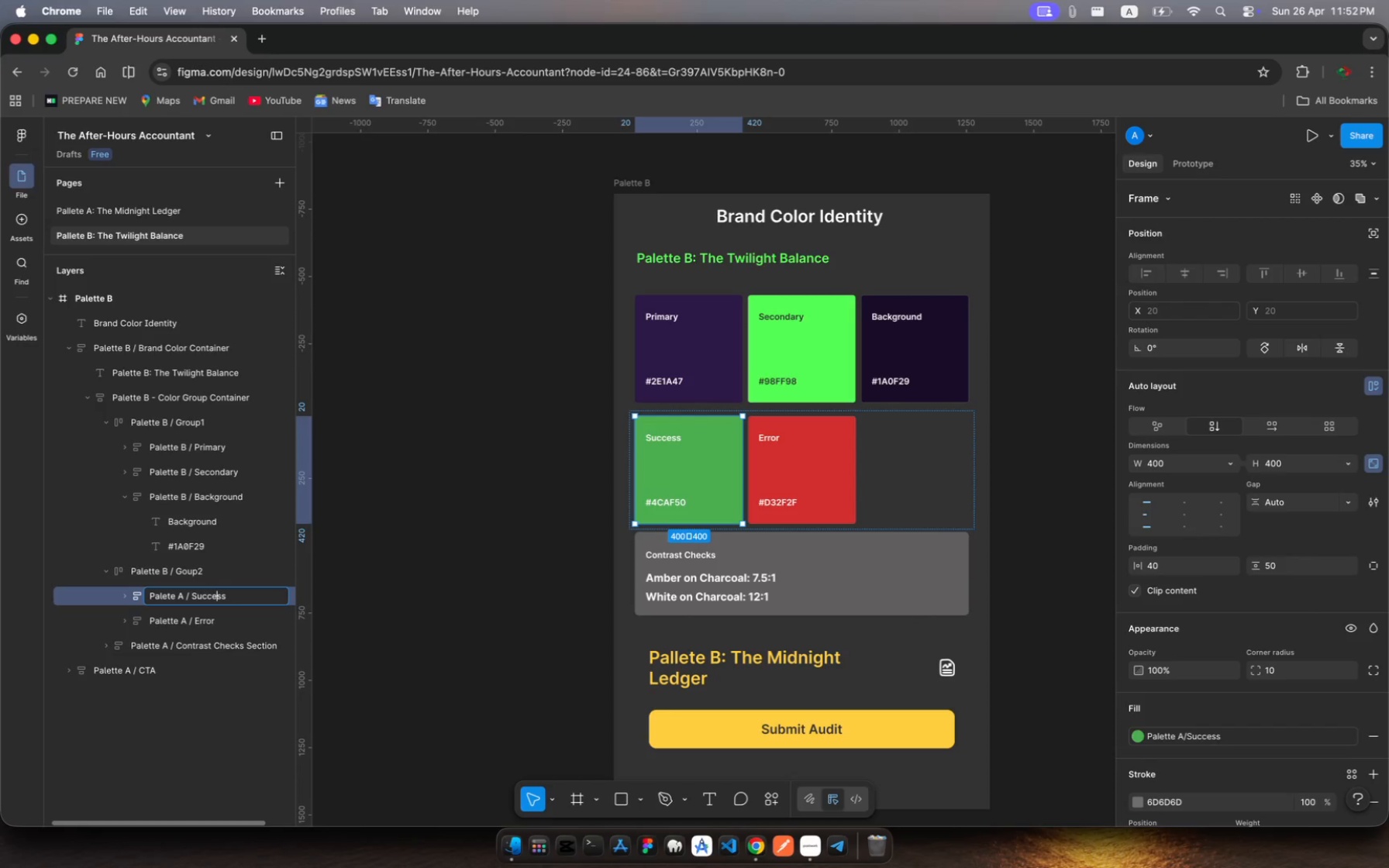 
key(ArrowLeft)
 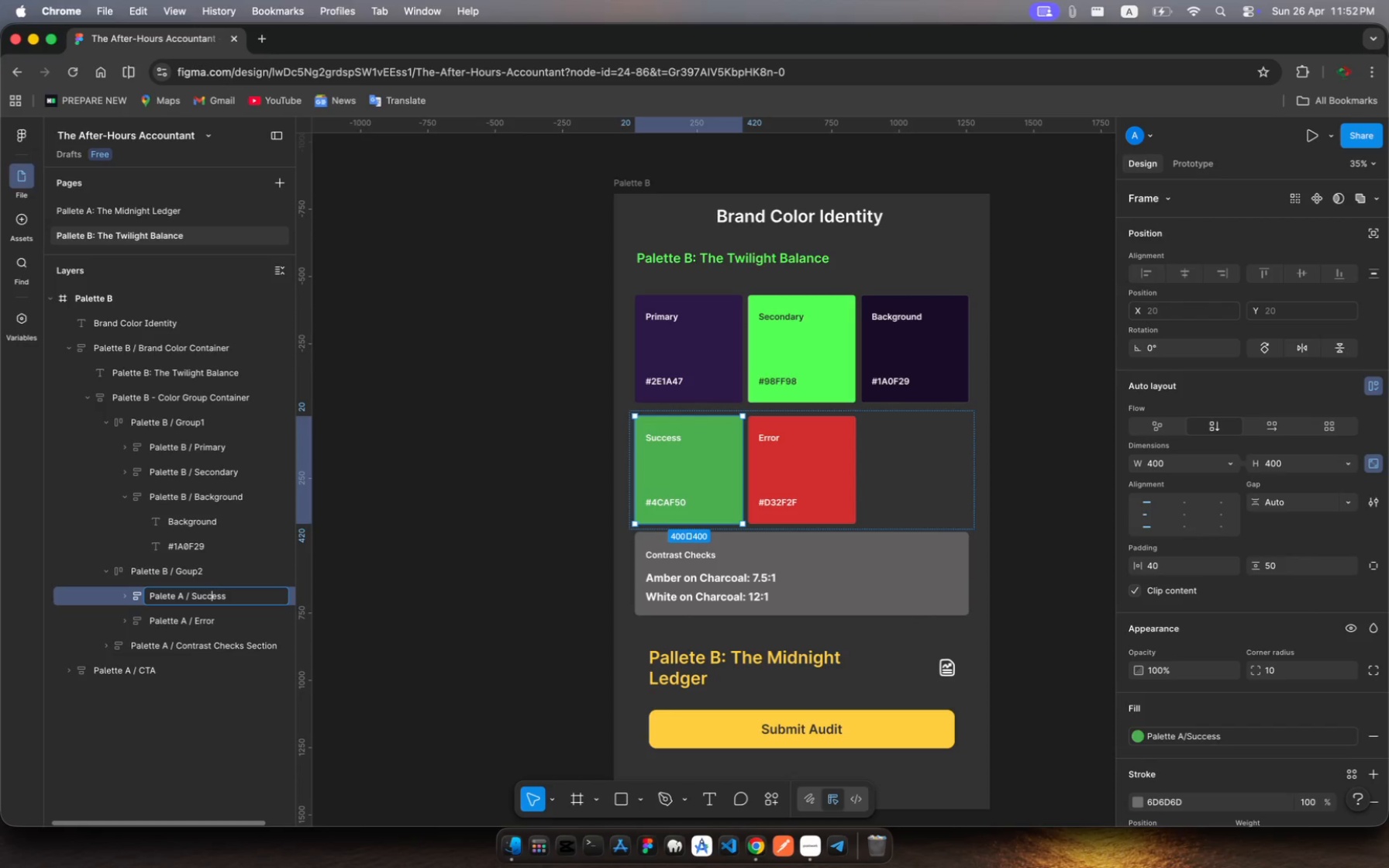 
key(ArrowLeft)
 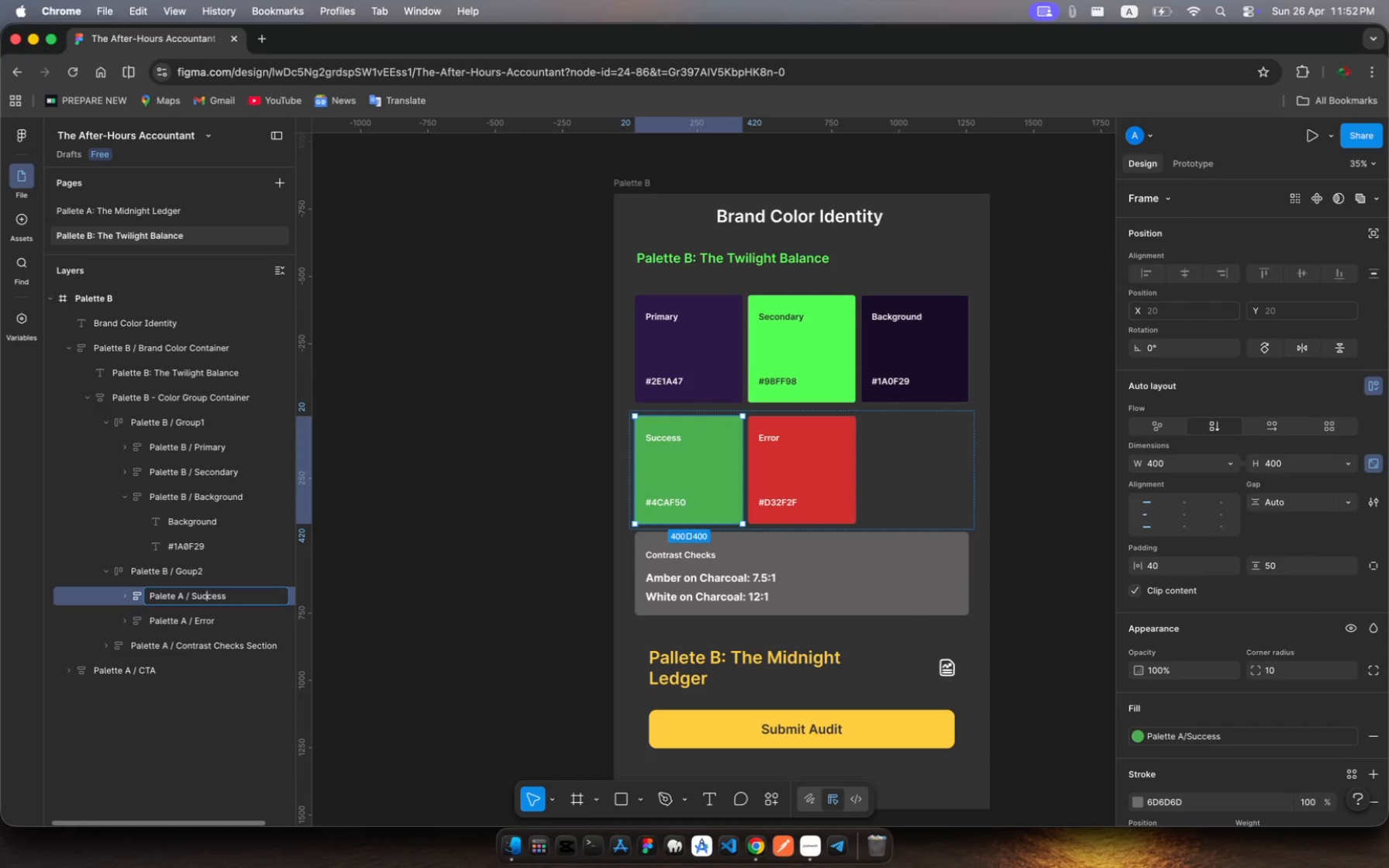 
key(ArrowLeft)
 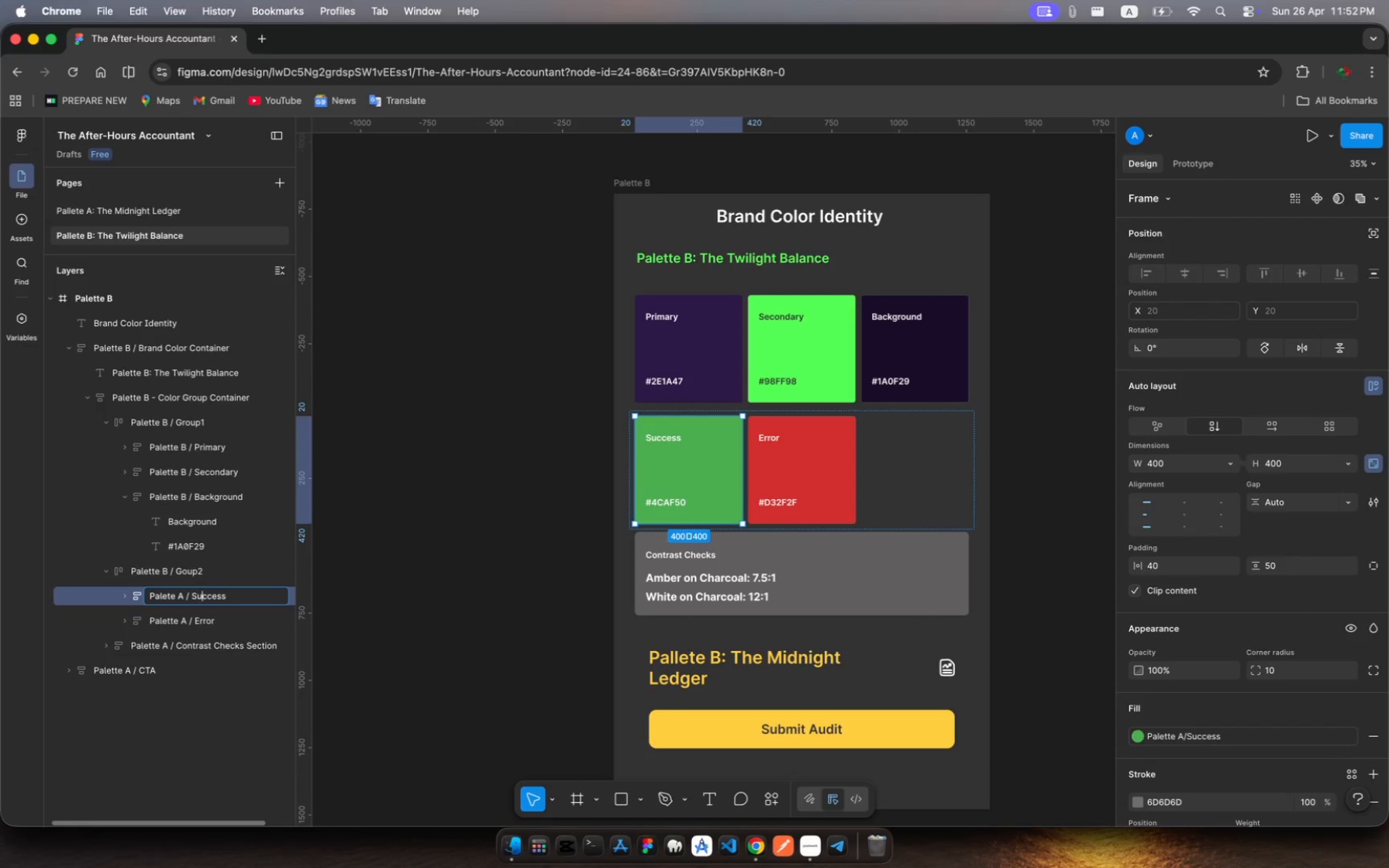 
key(ArrowLeft)
 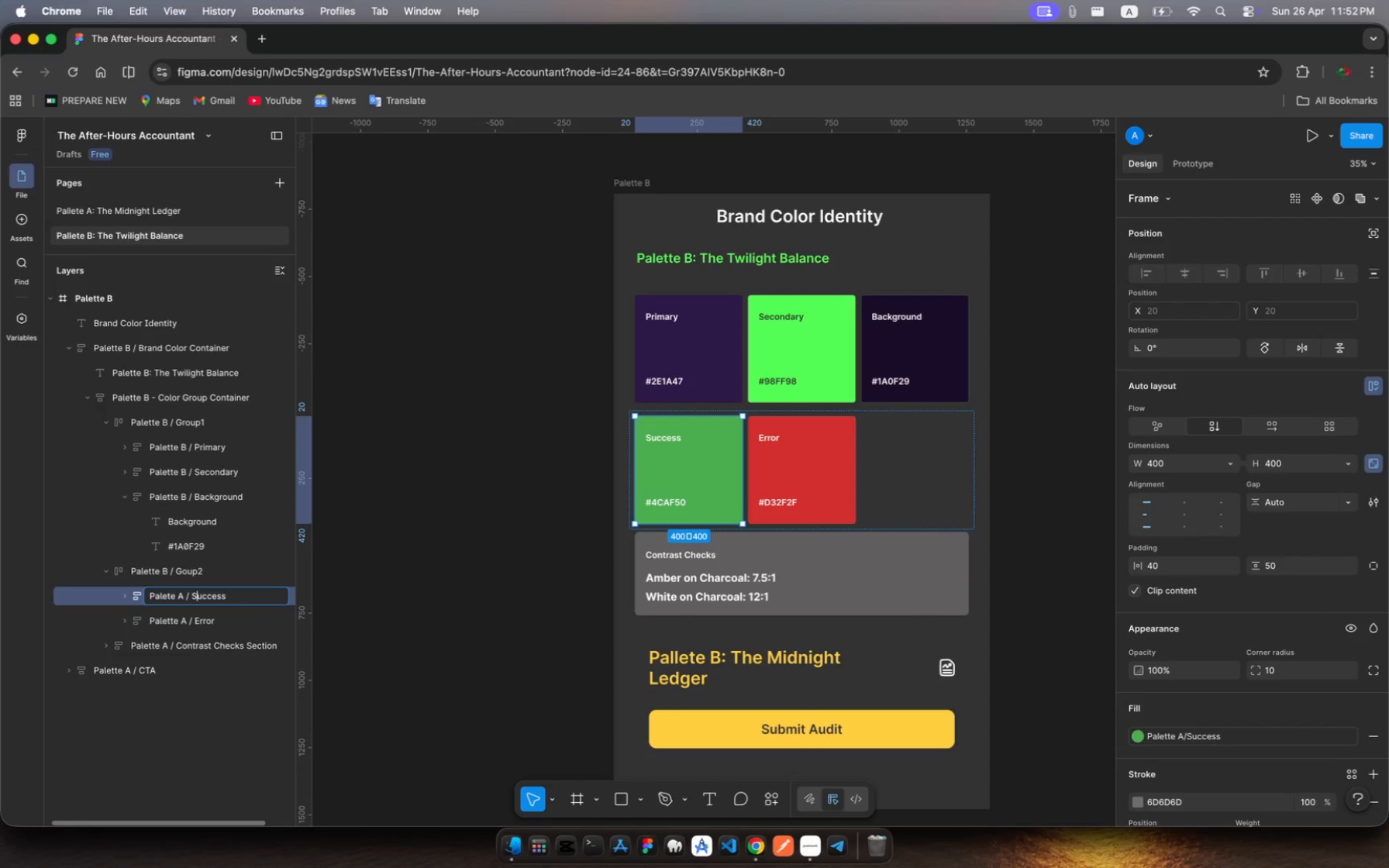 
key(ArrowLeft)
 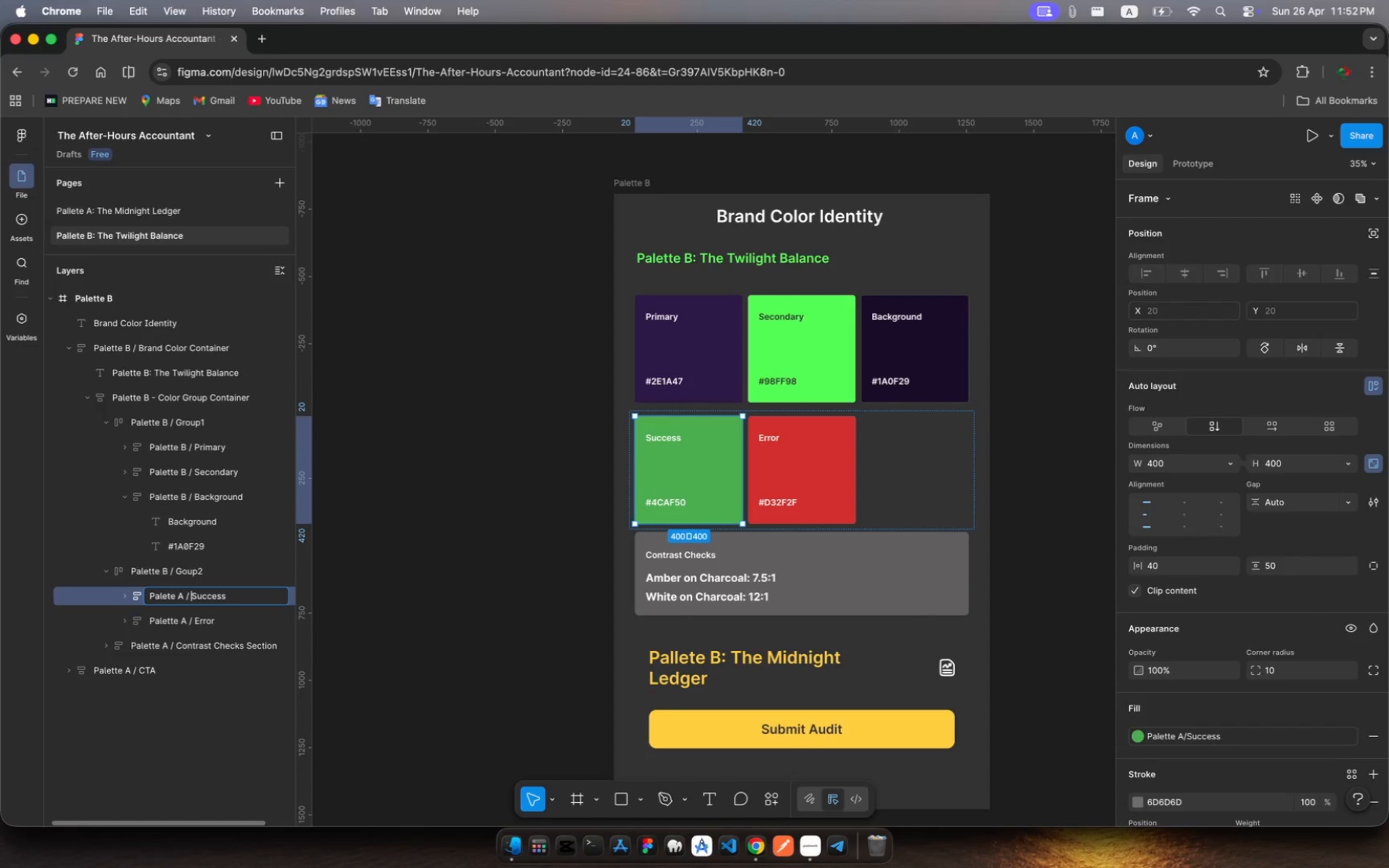 
key(ArrowLeft)
 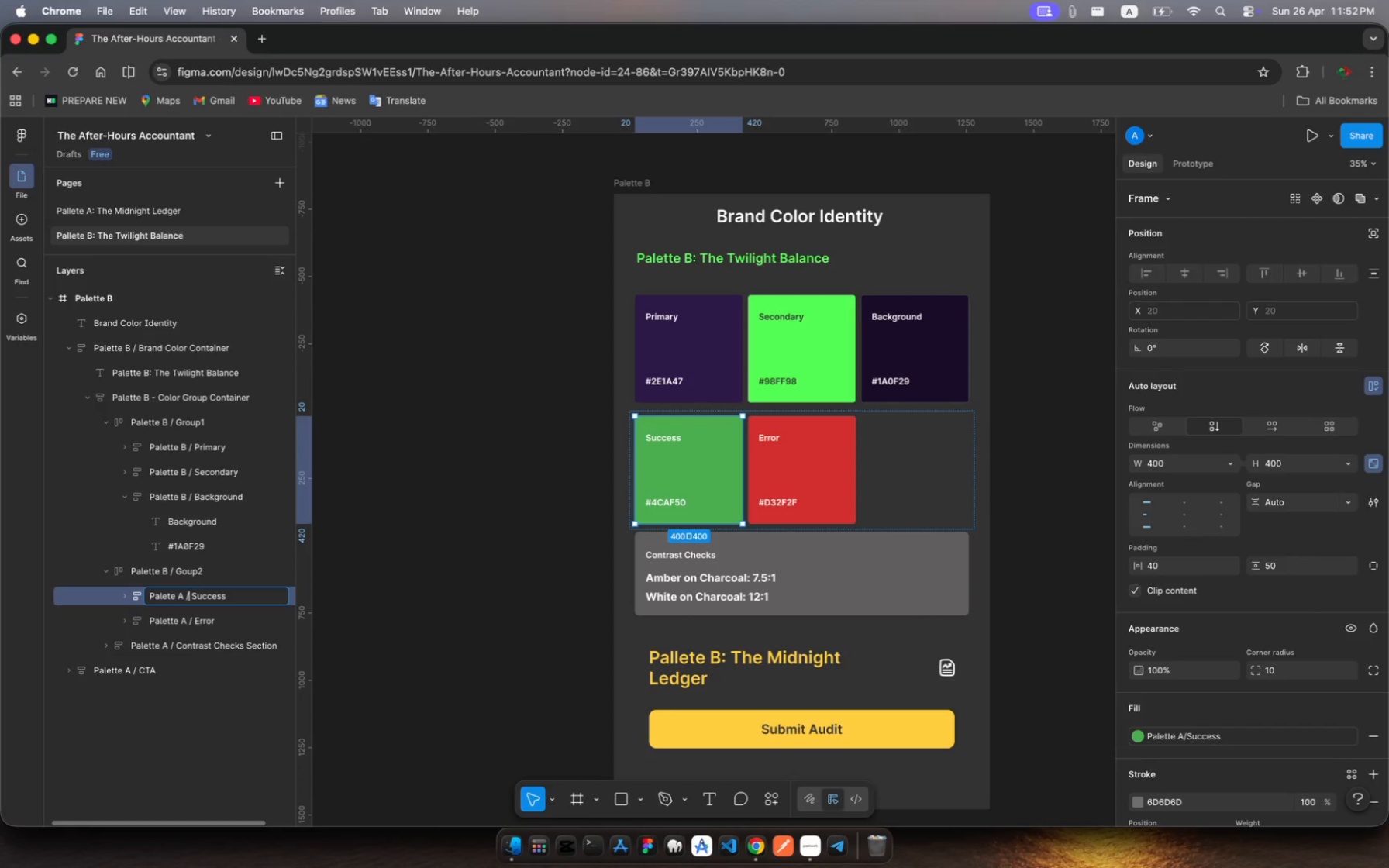 
key(ArrowLeft)
 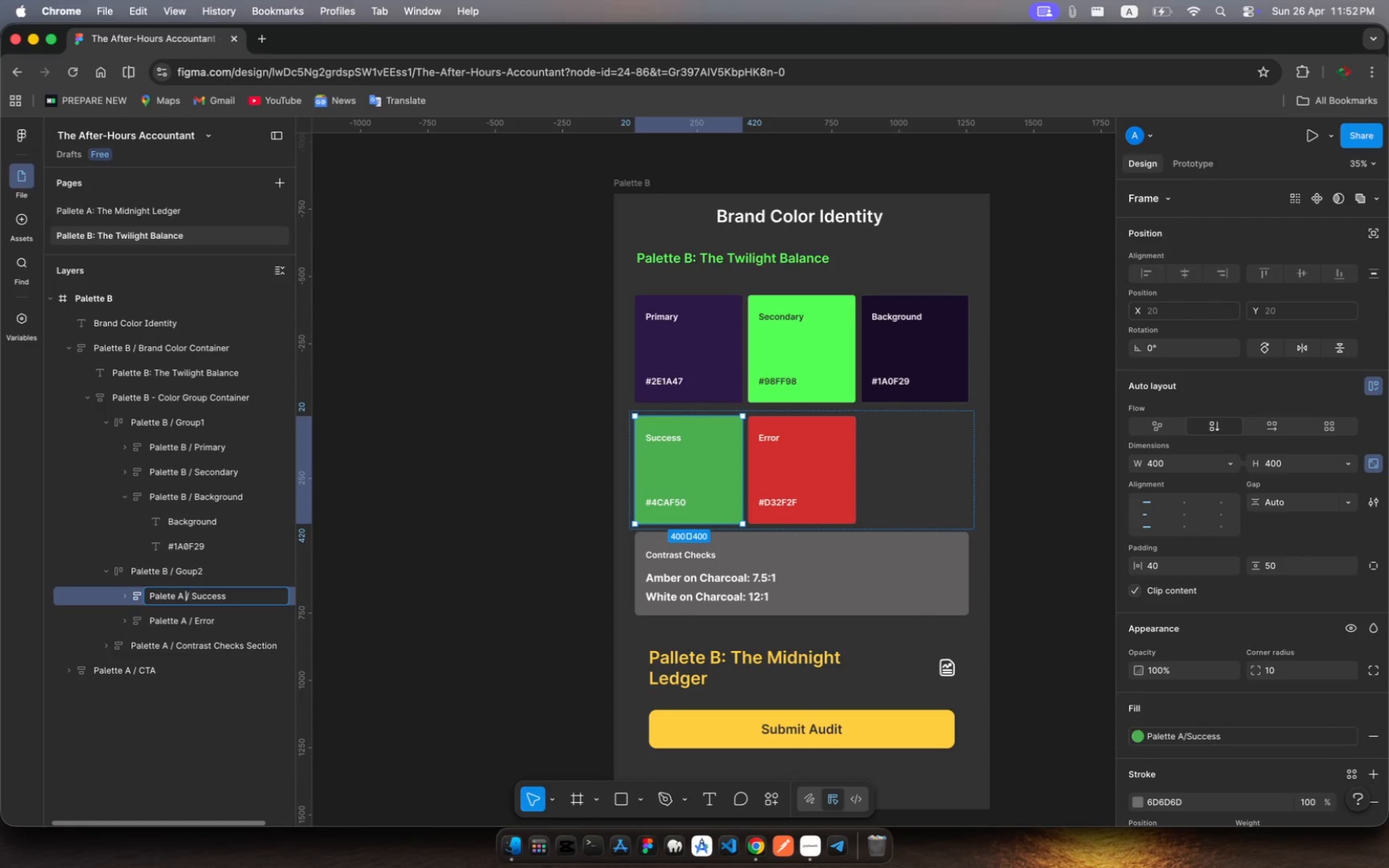 
key(ArrowLeft)
 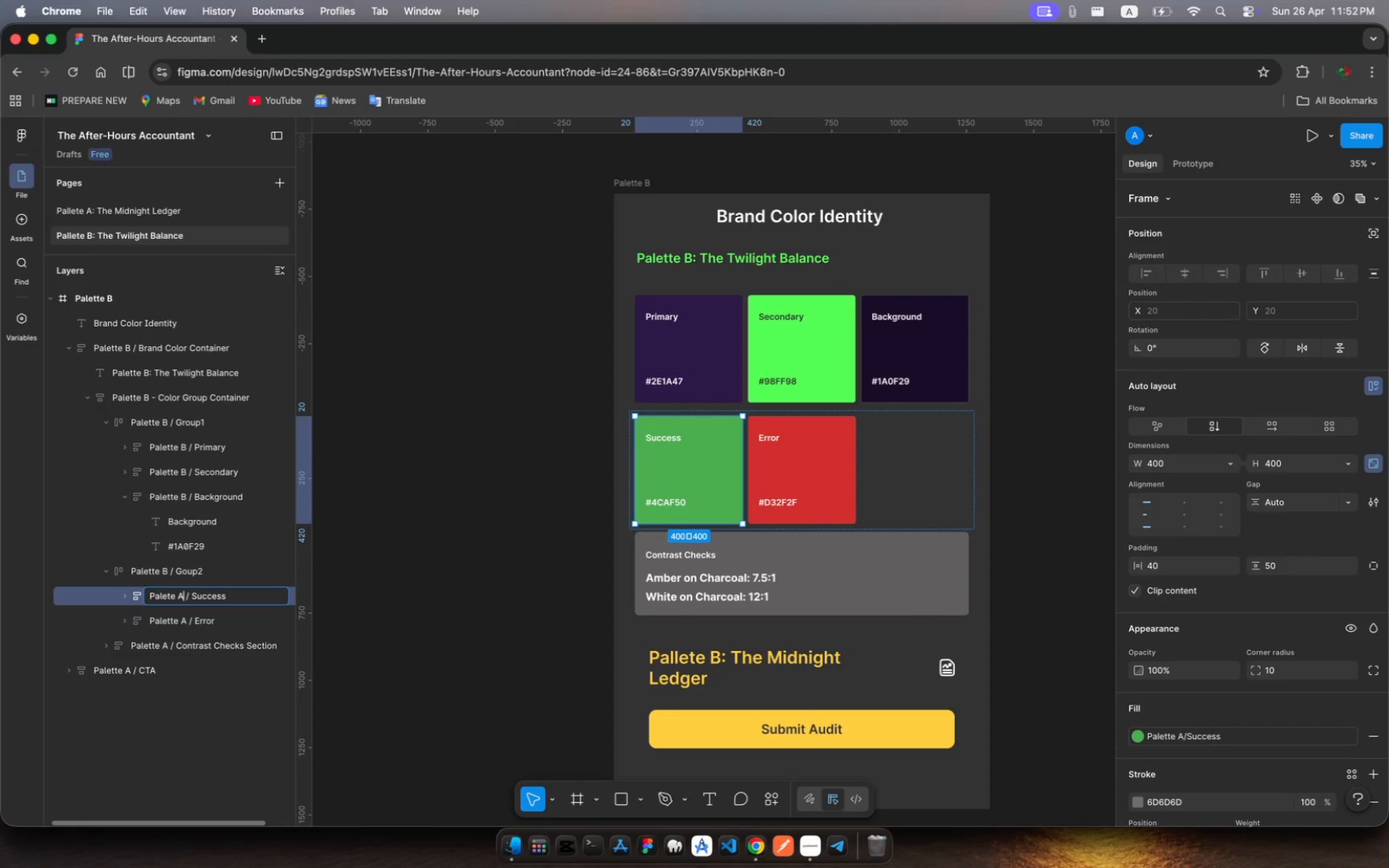 
key(ArrowLeft)
 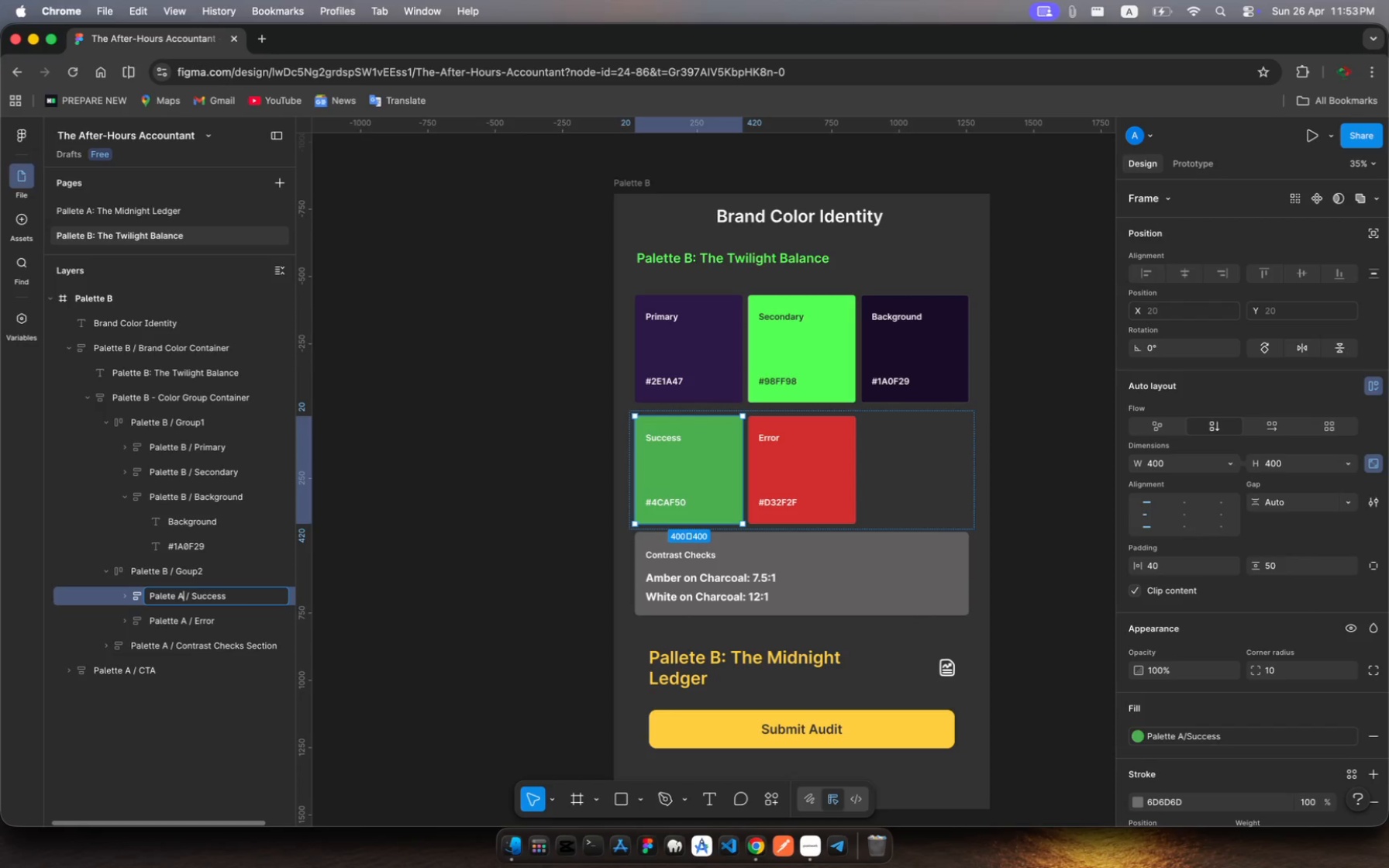 
key(Backspace)
 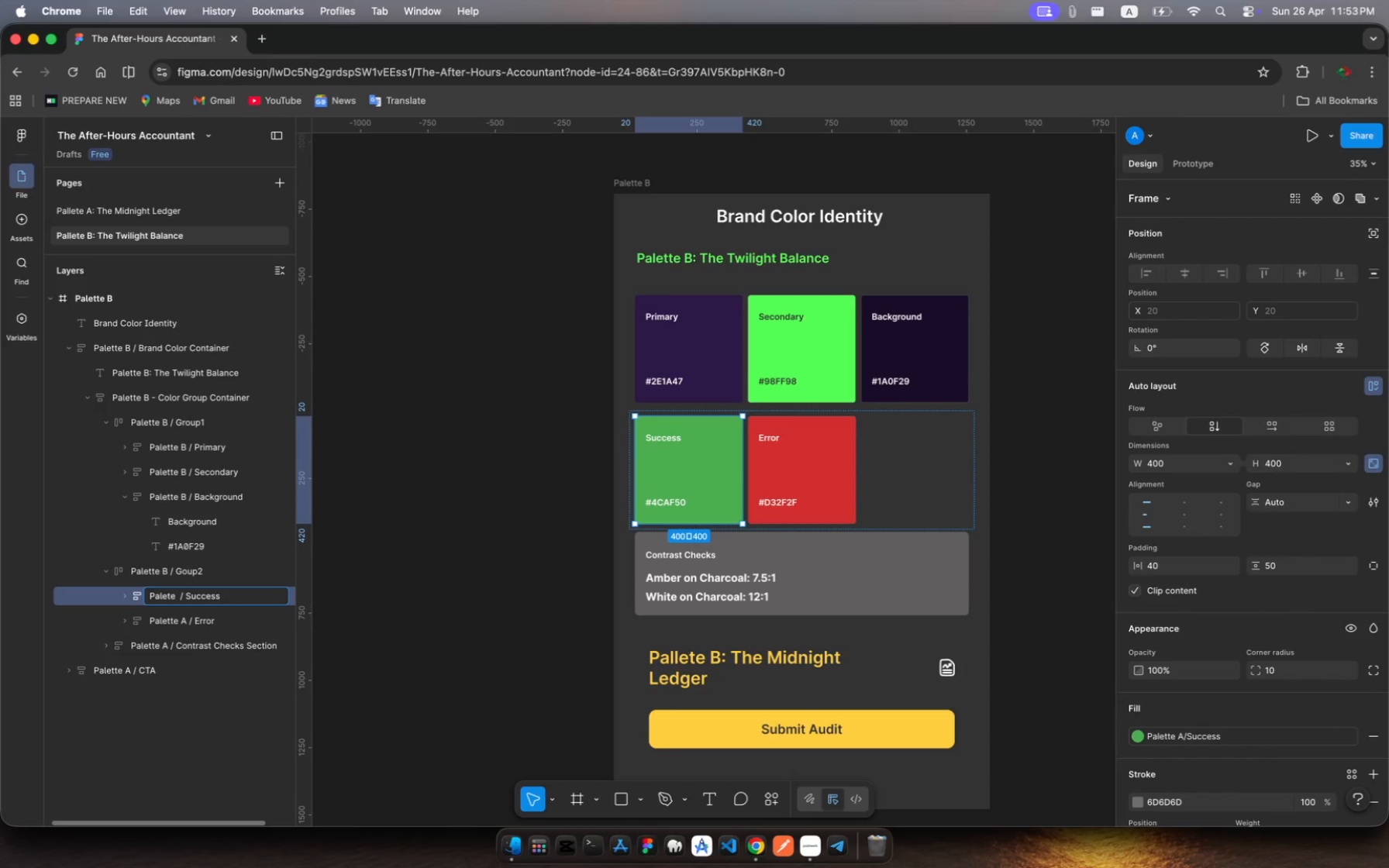 
key(Shift+B)
 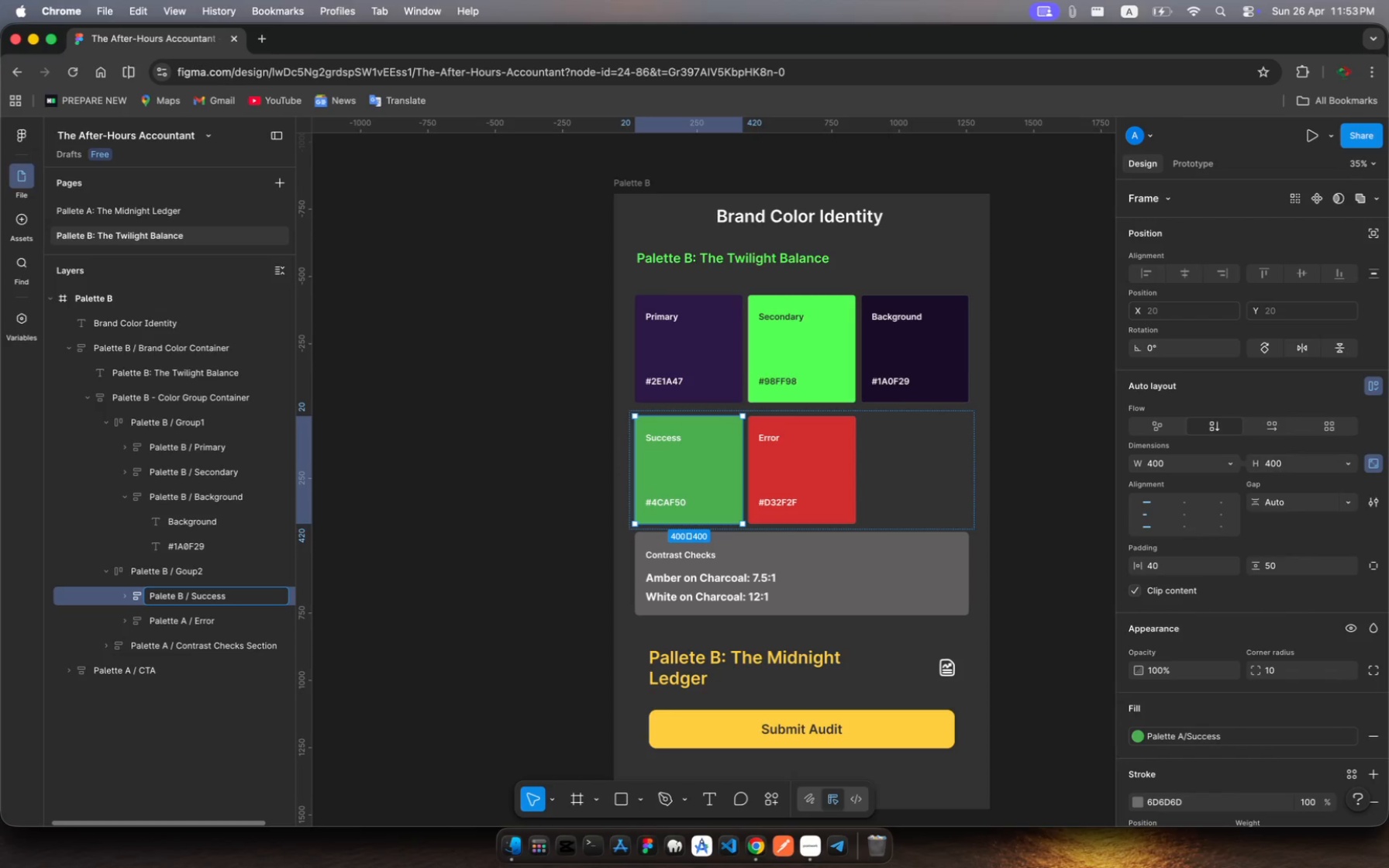 
key(Enter)
 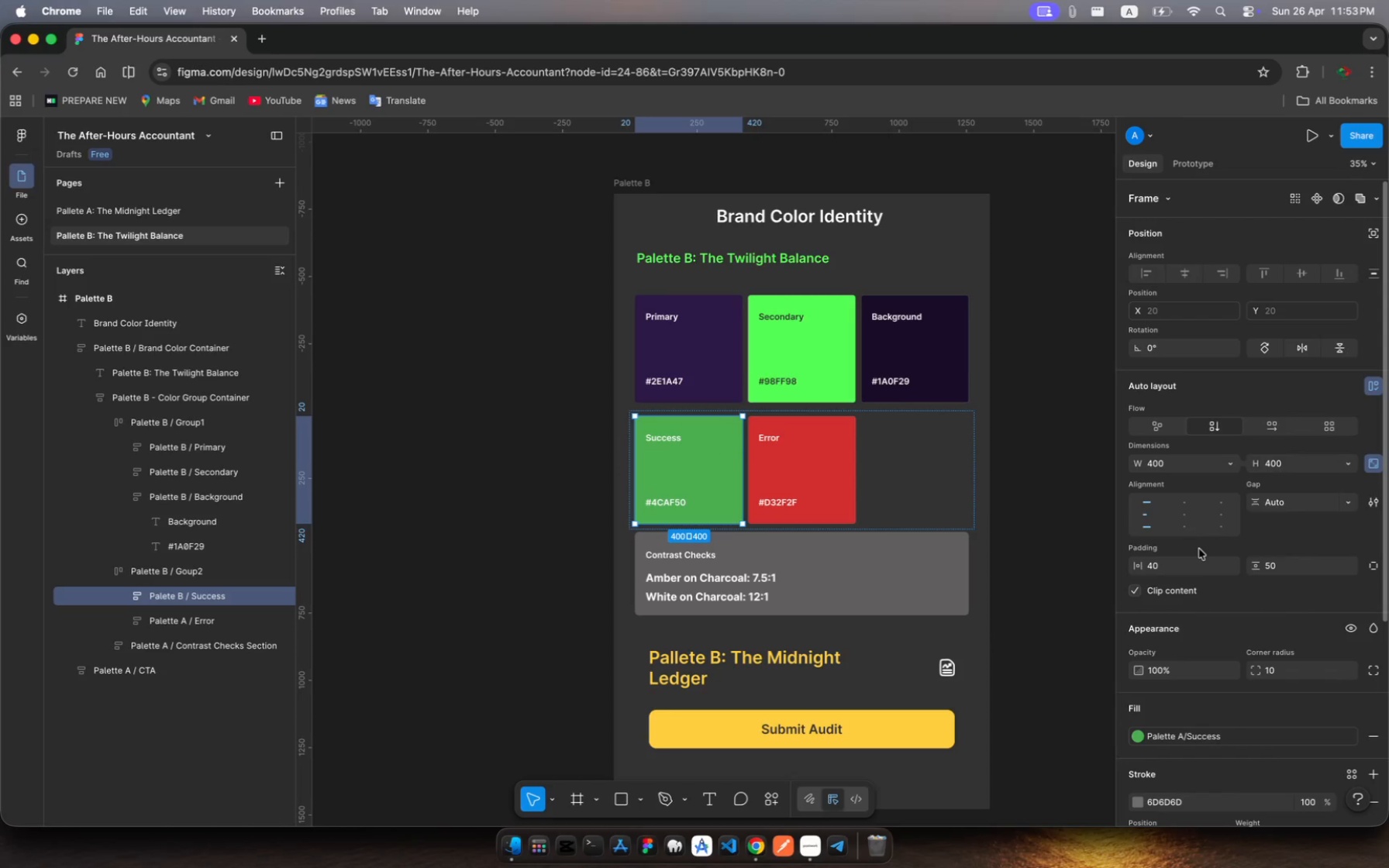 
wait(10.94)
 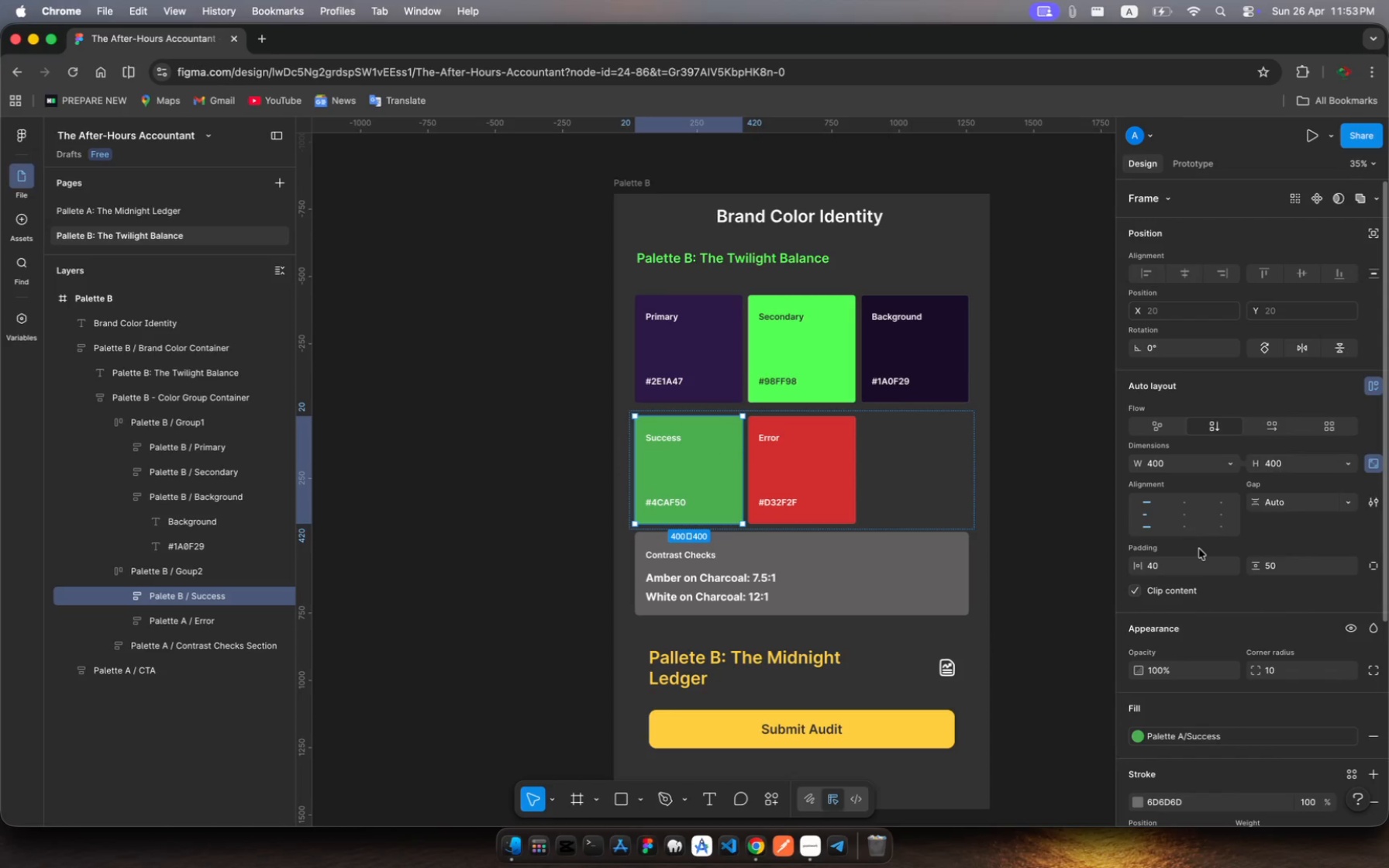 
left_click([124, 600])
 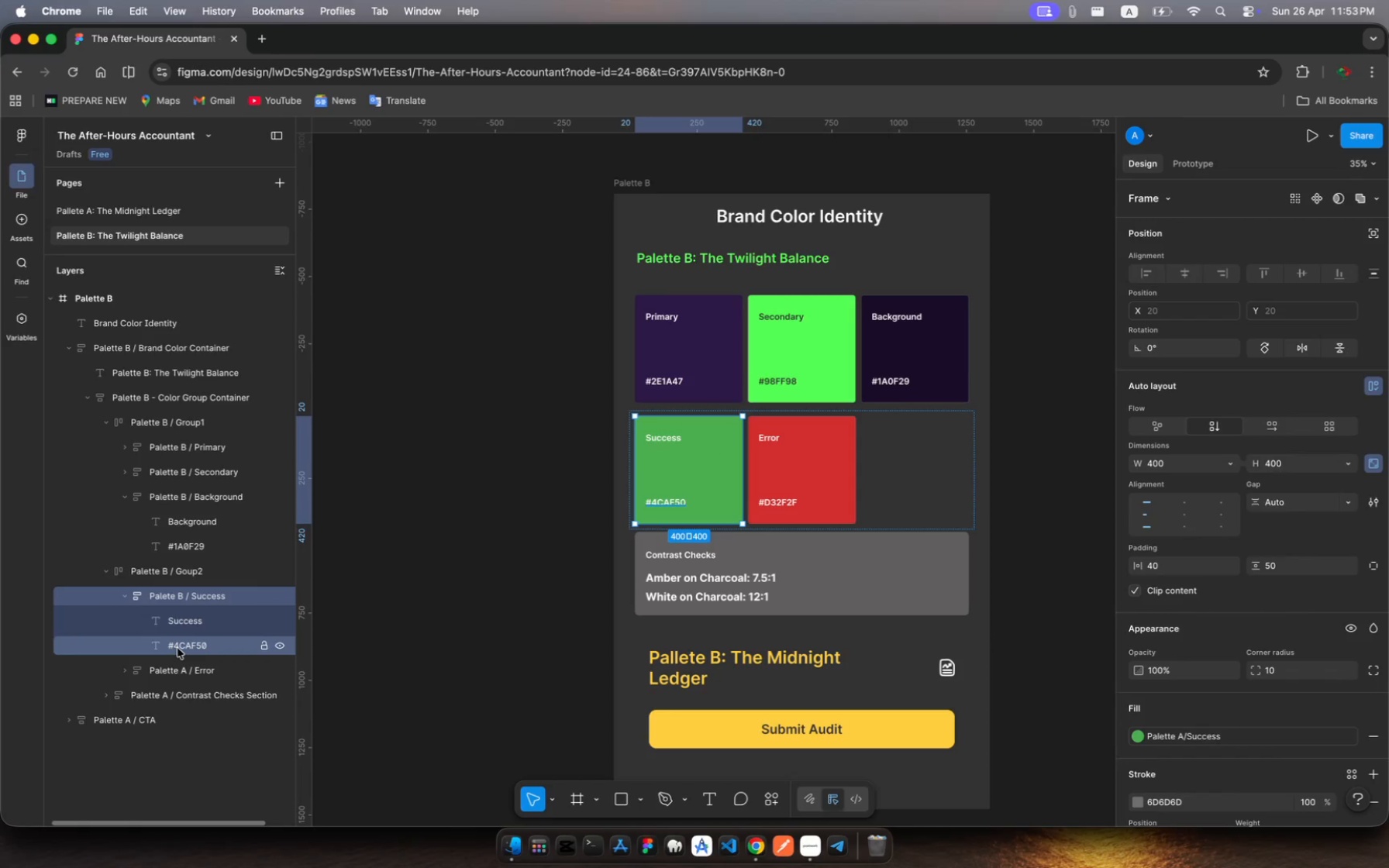 
left_click([178, 647])
 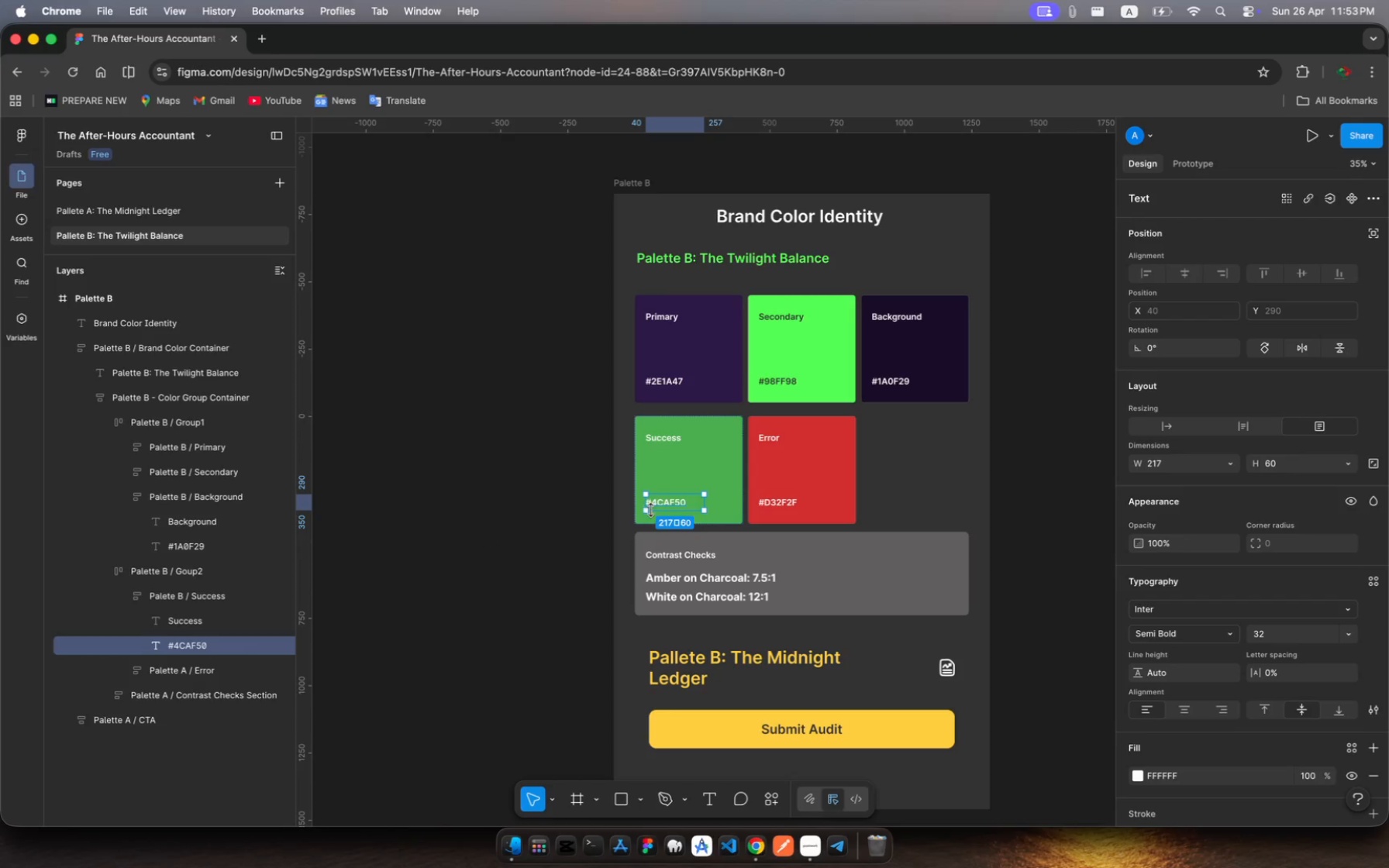 
left_click([670, 507])
 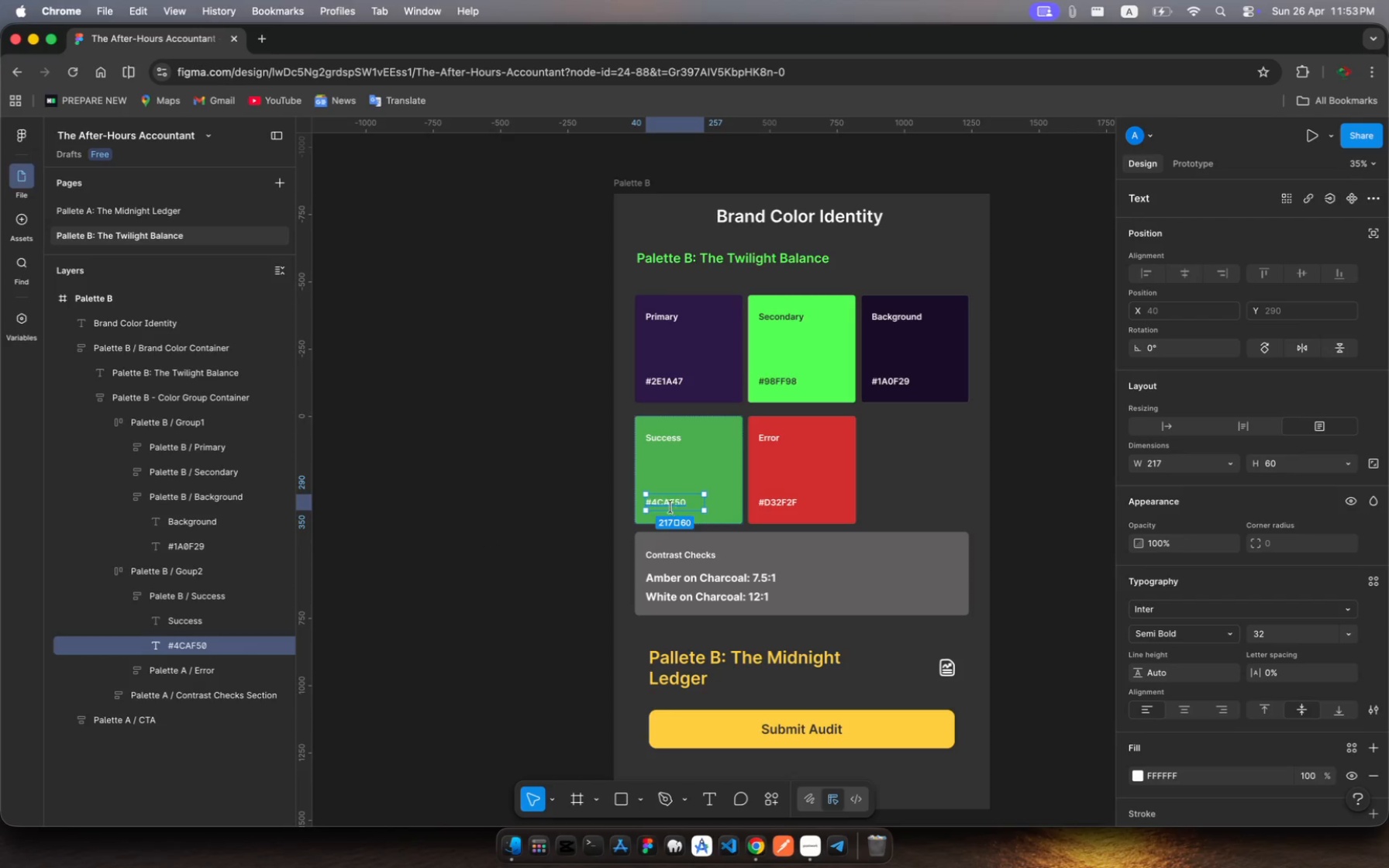 
left_click([670, 507])
 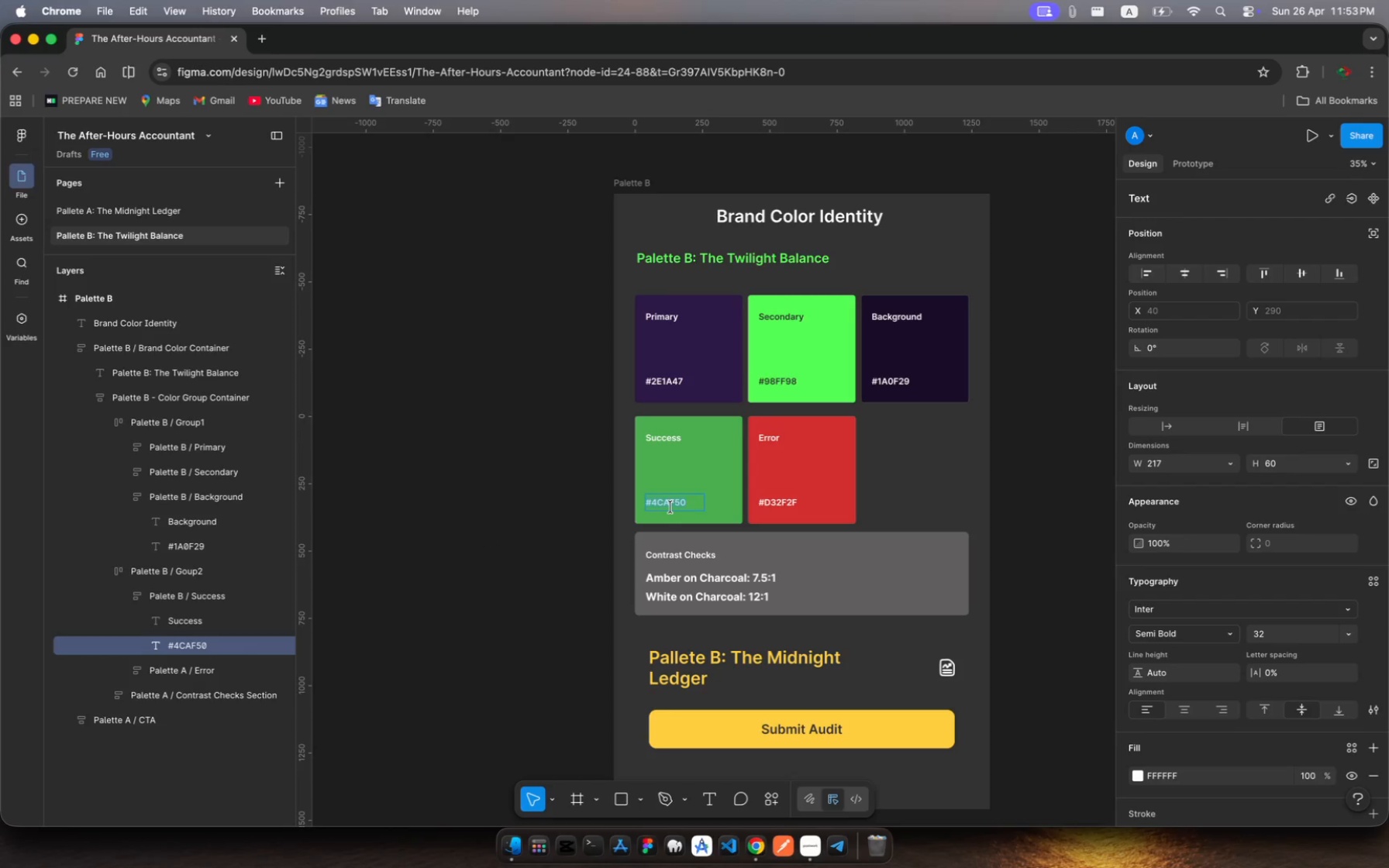 
key(Shift+3)
 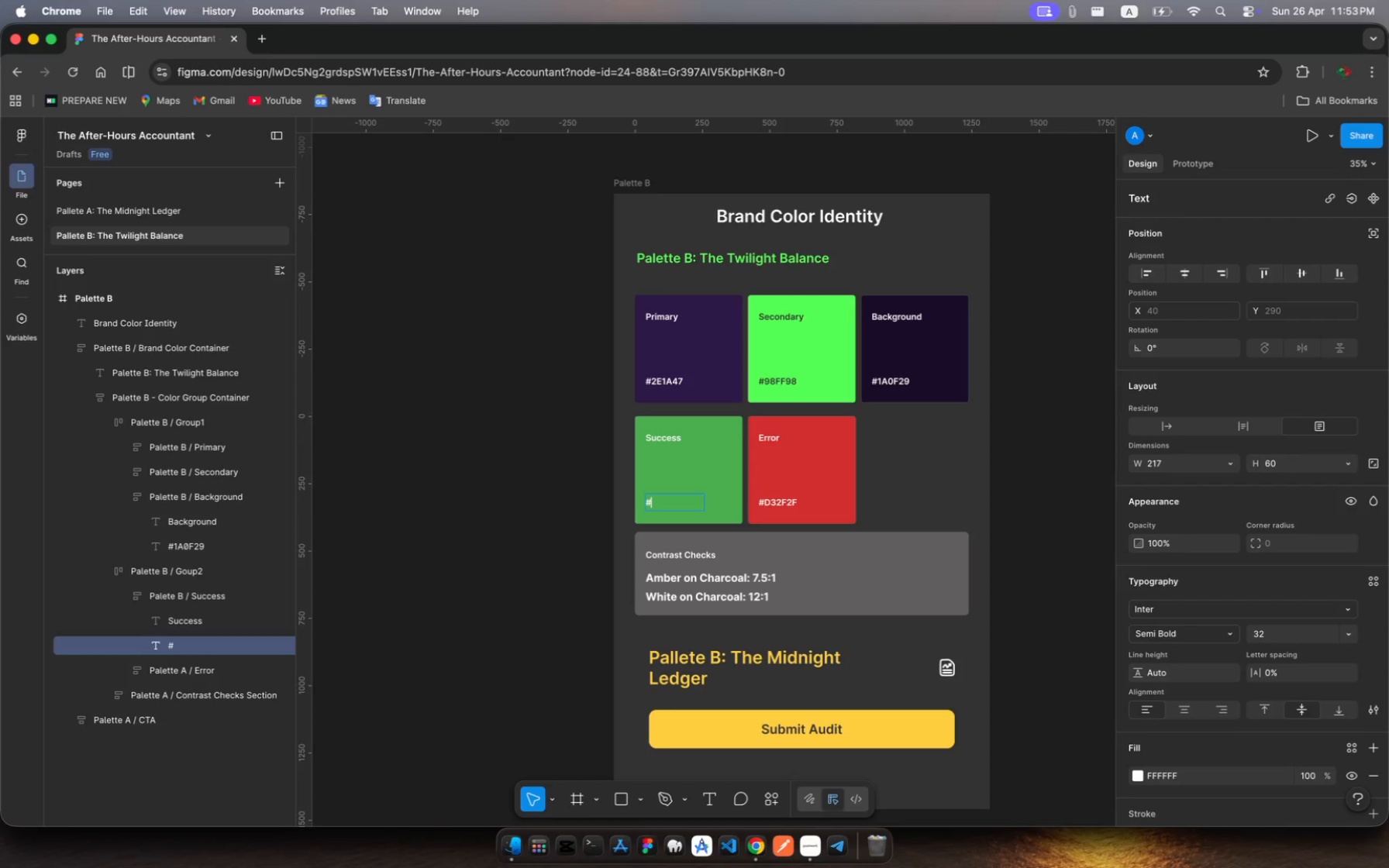 
wait(6.89)
 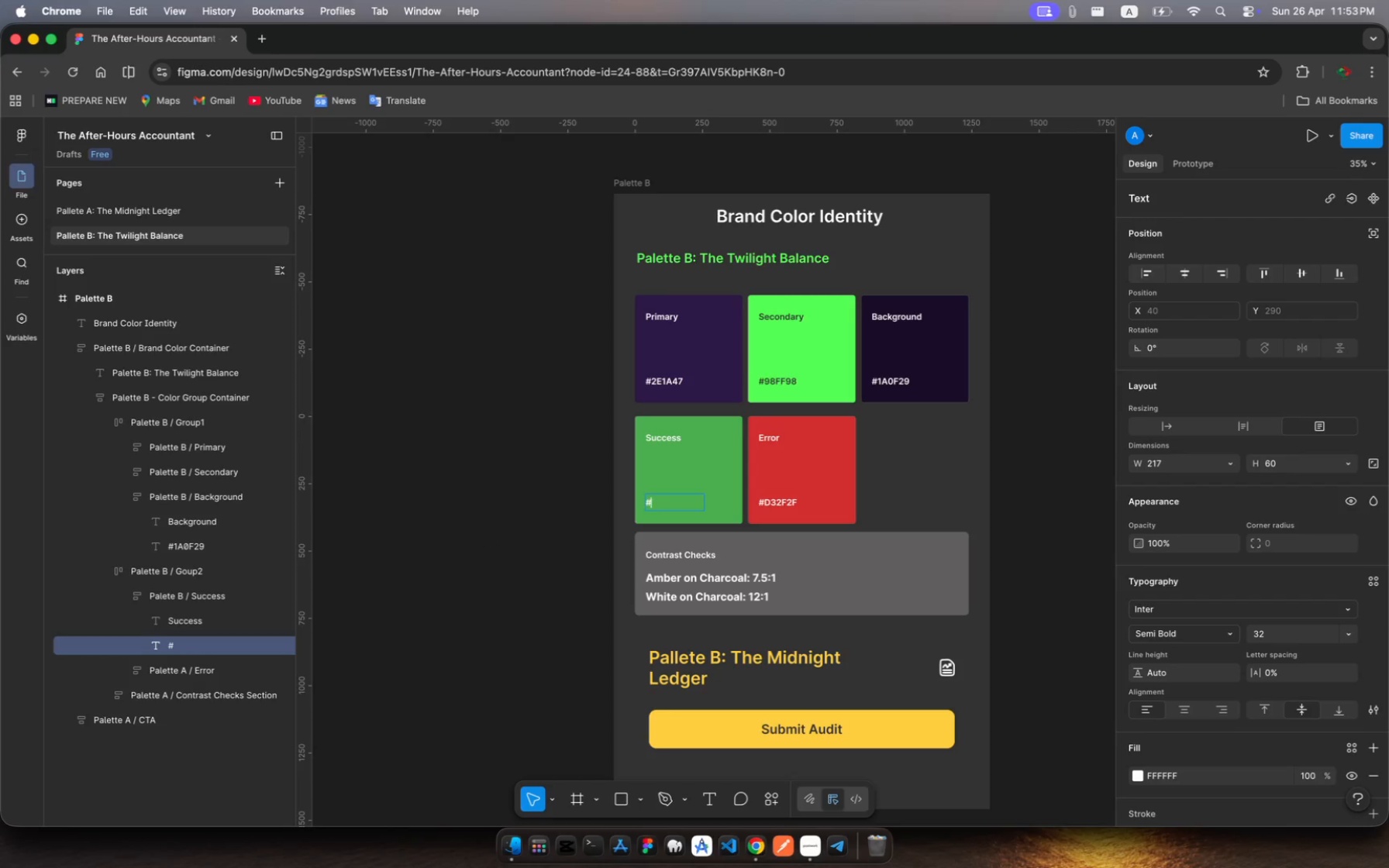 
type(00cb)
key(Backspace)
key(Backspace)
key(Tab)
 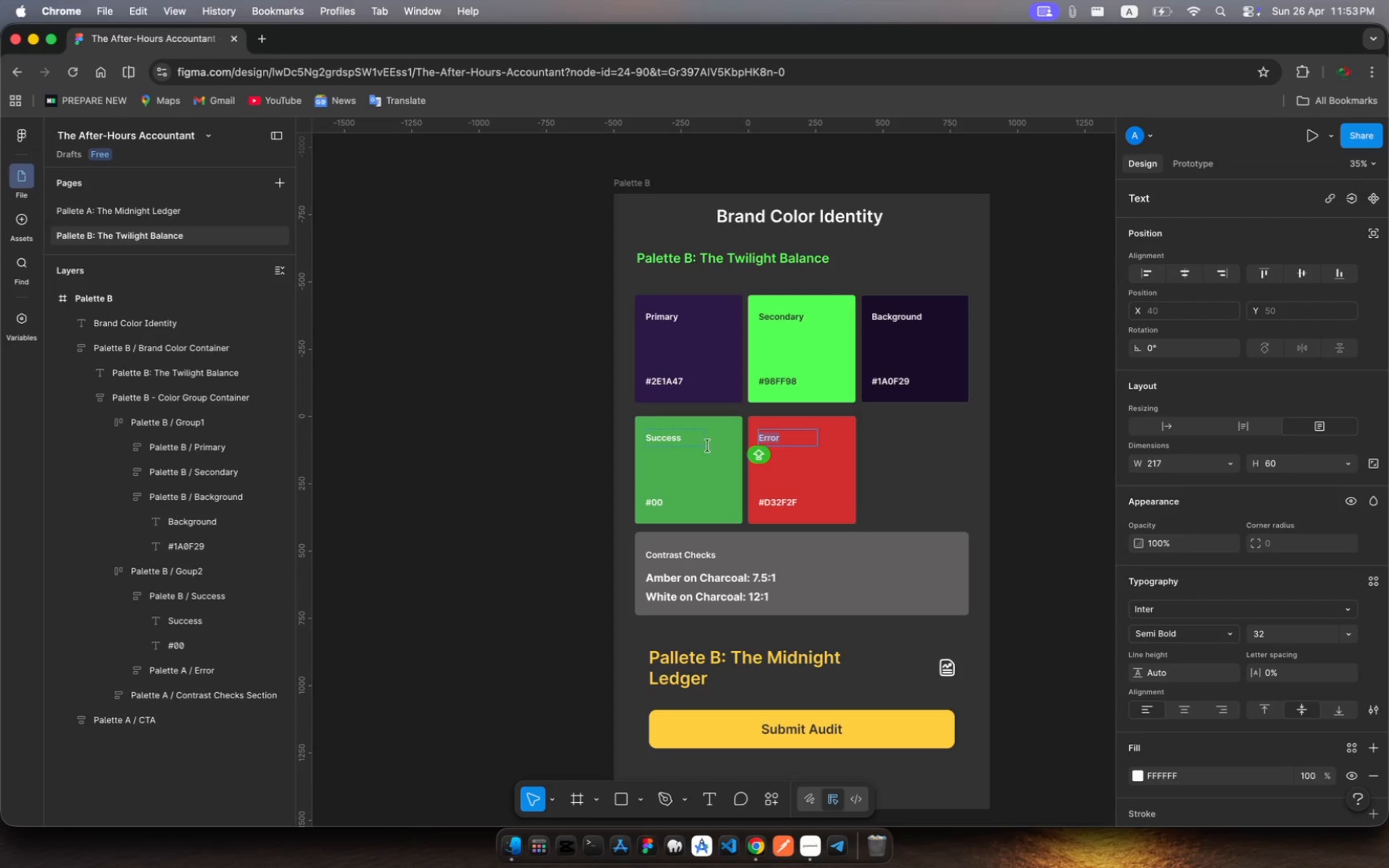 
left_click([669, 501])
 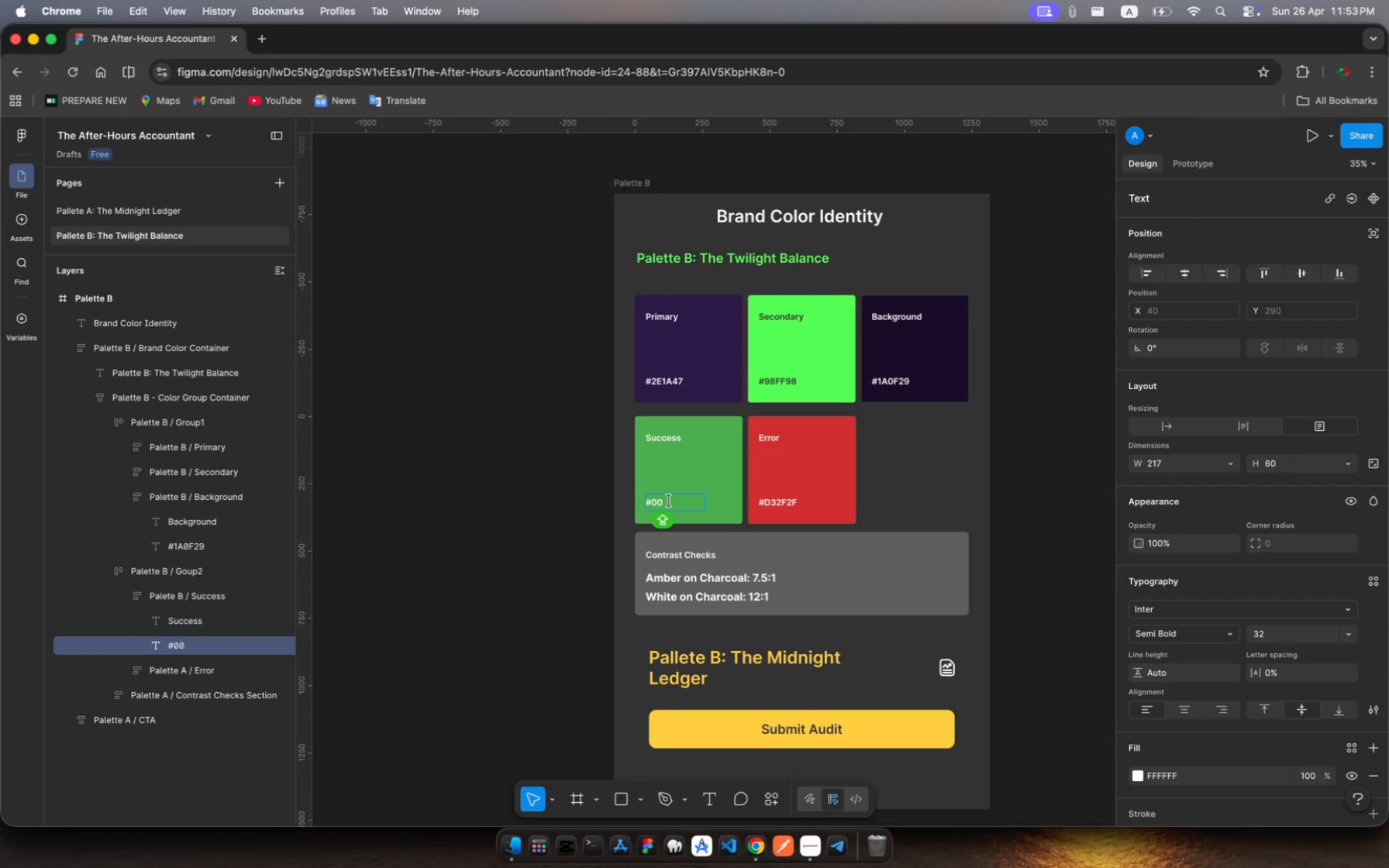 
type(CB)
 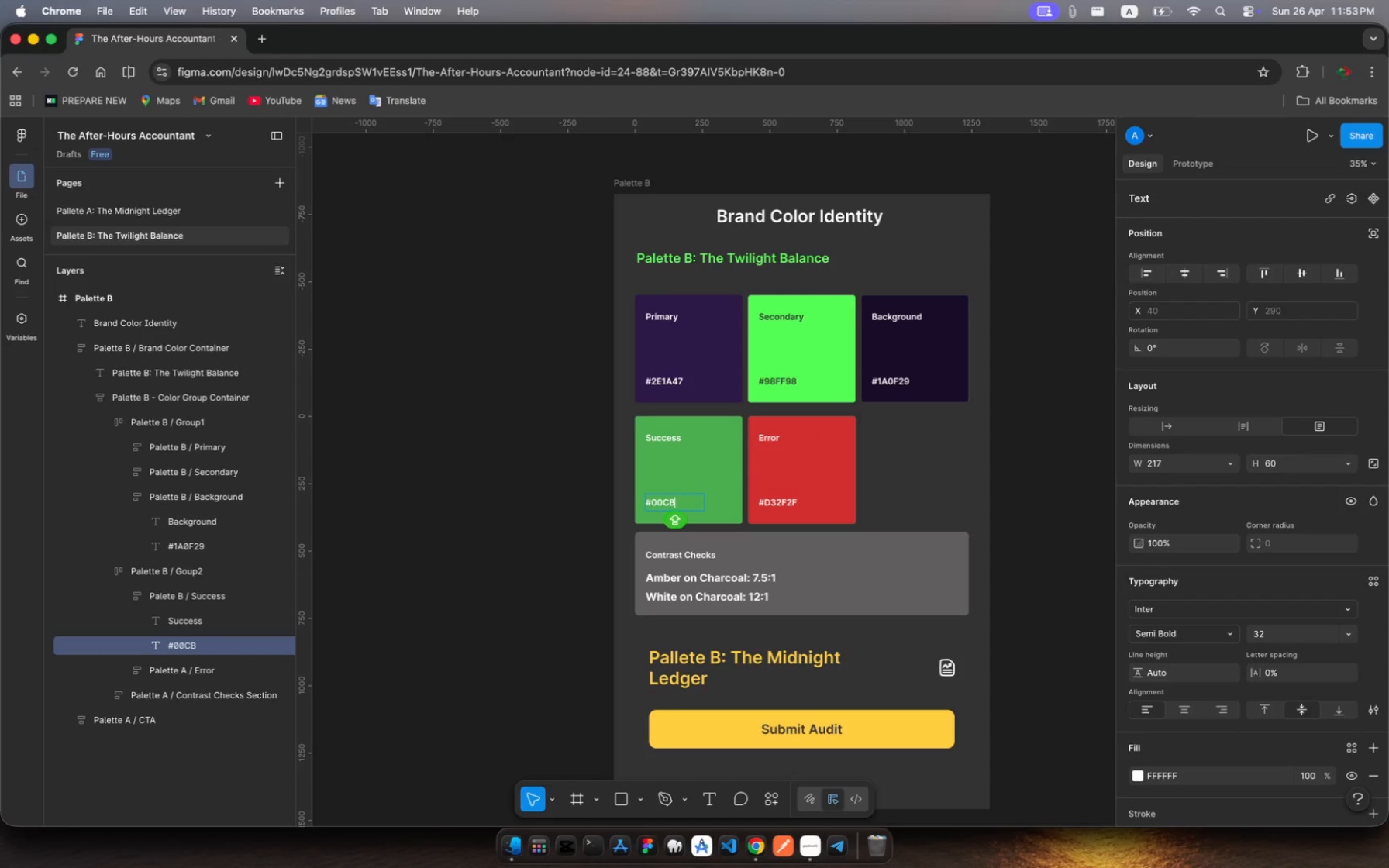 
type(53)
 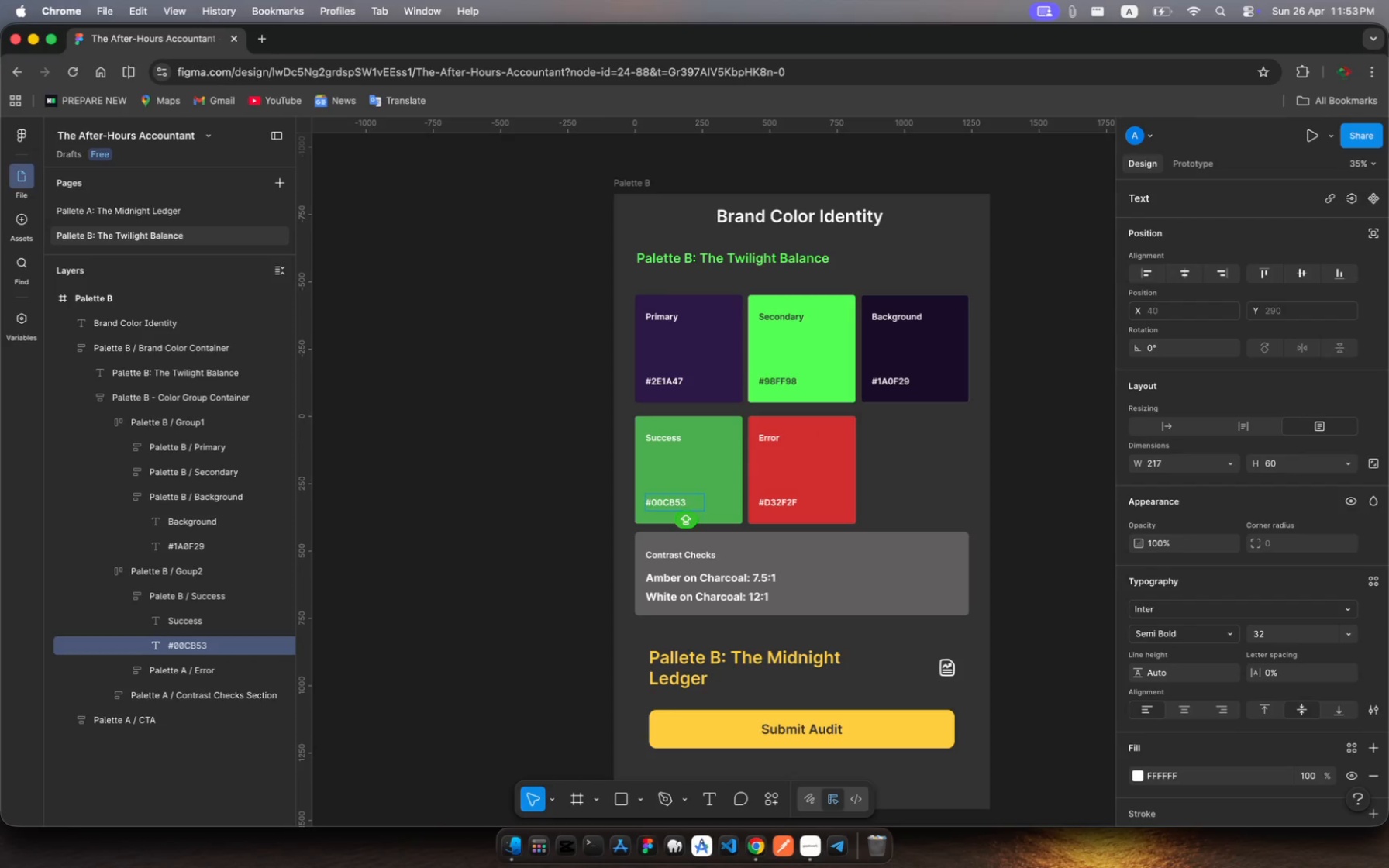 
key(Meta+A)
 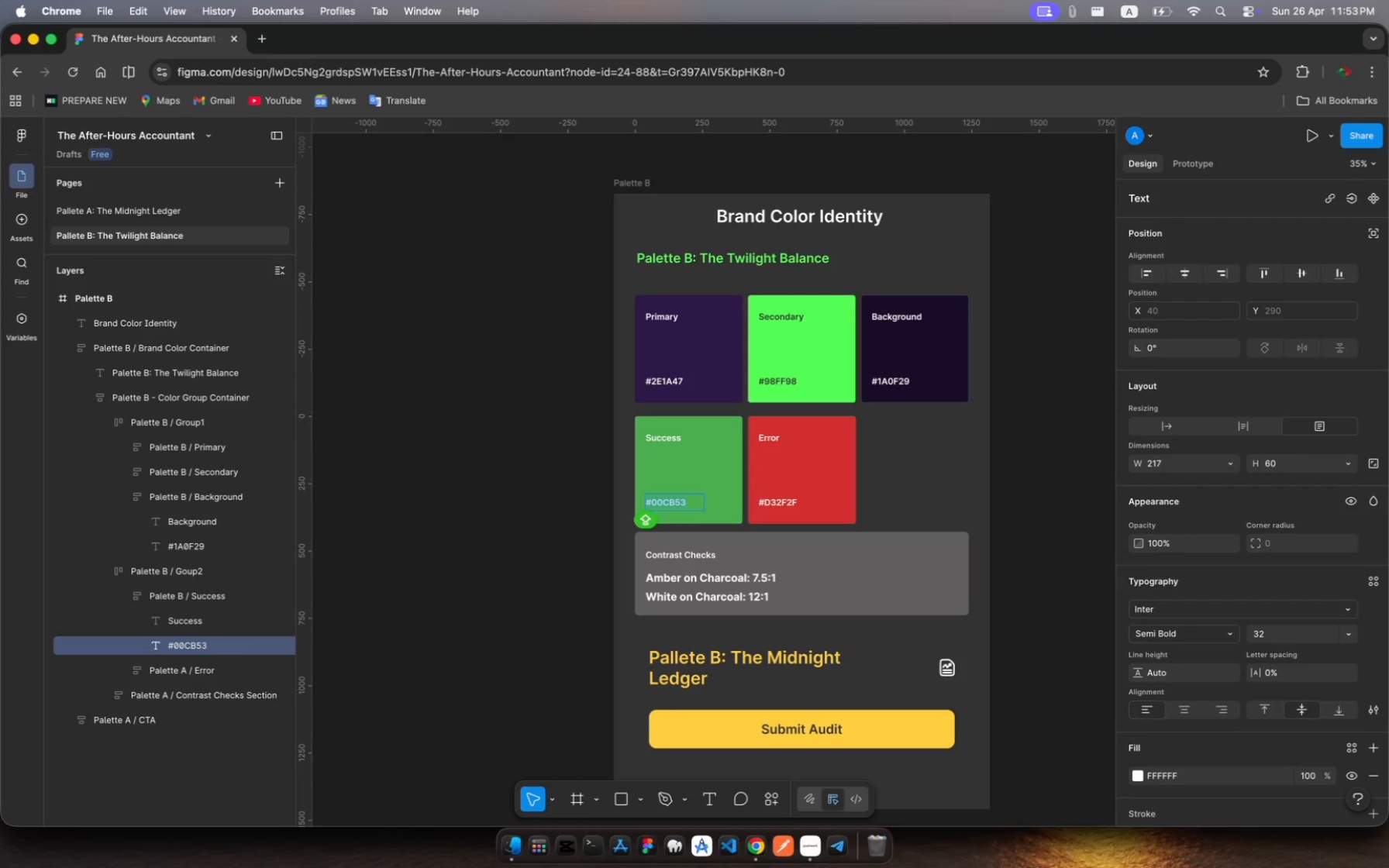 
key(Meta+C)
 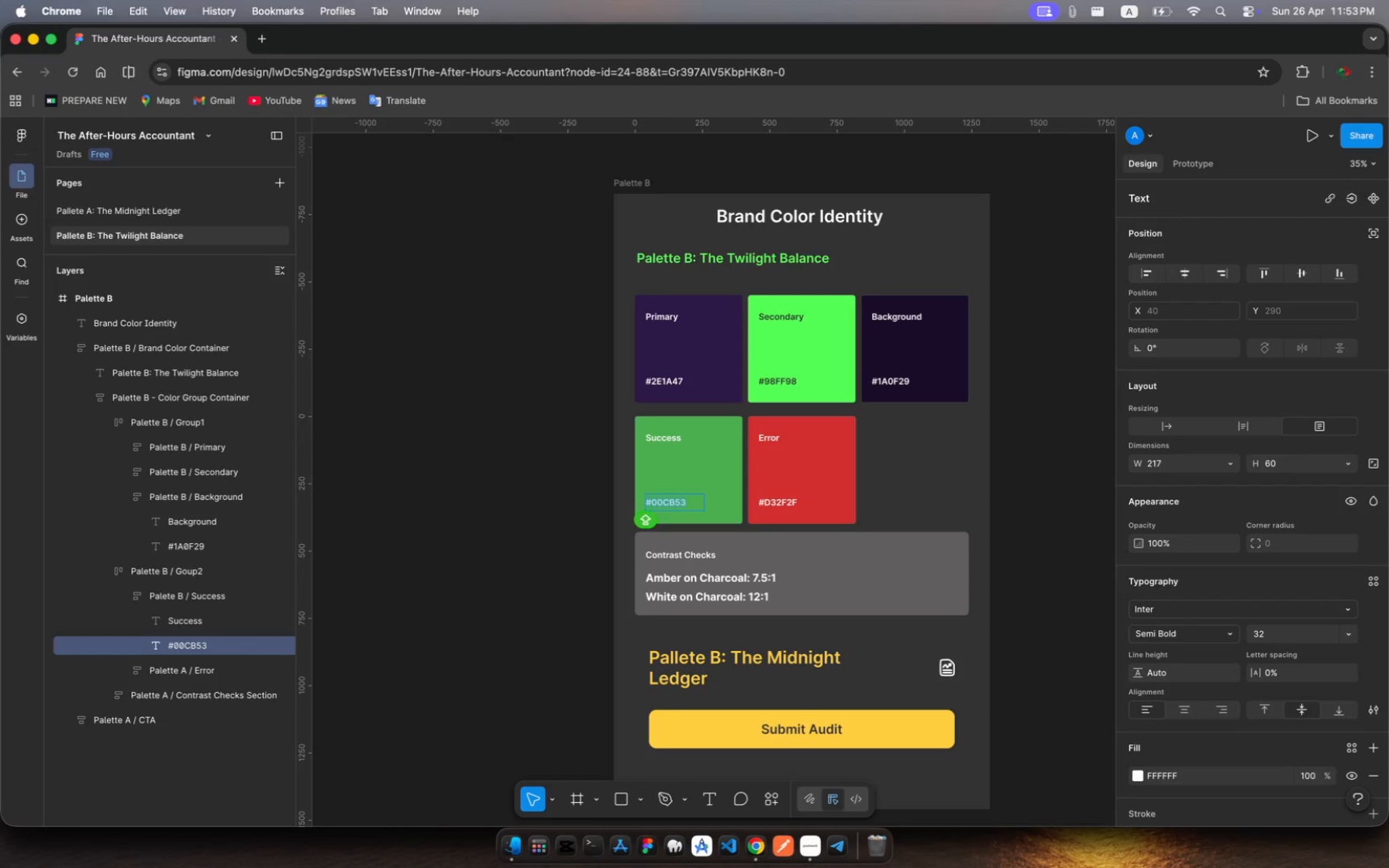 
key(Escape)
 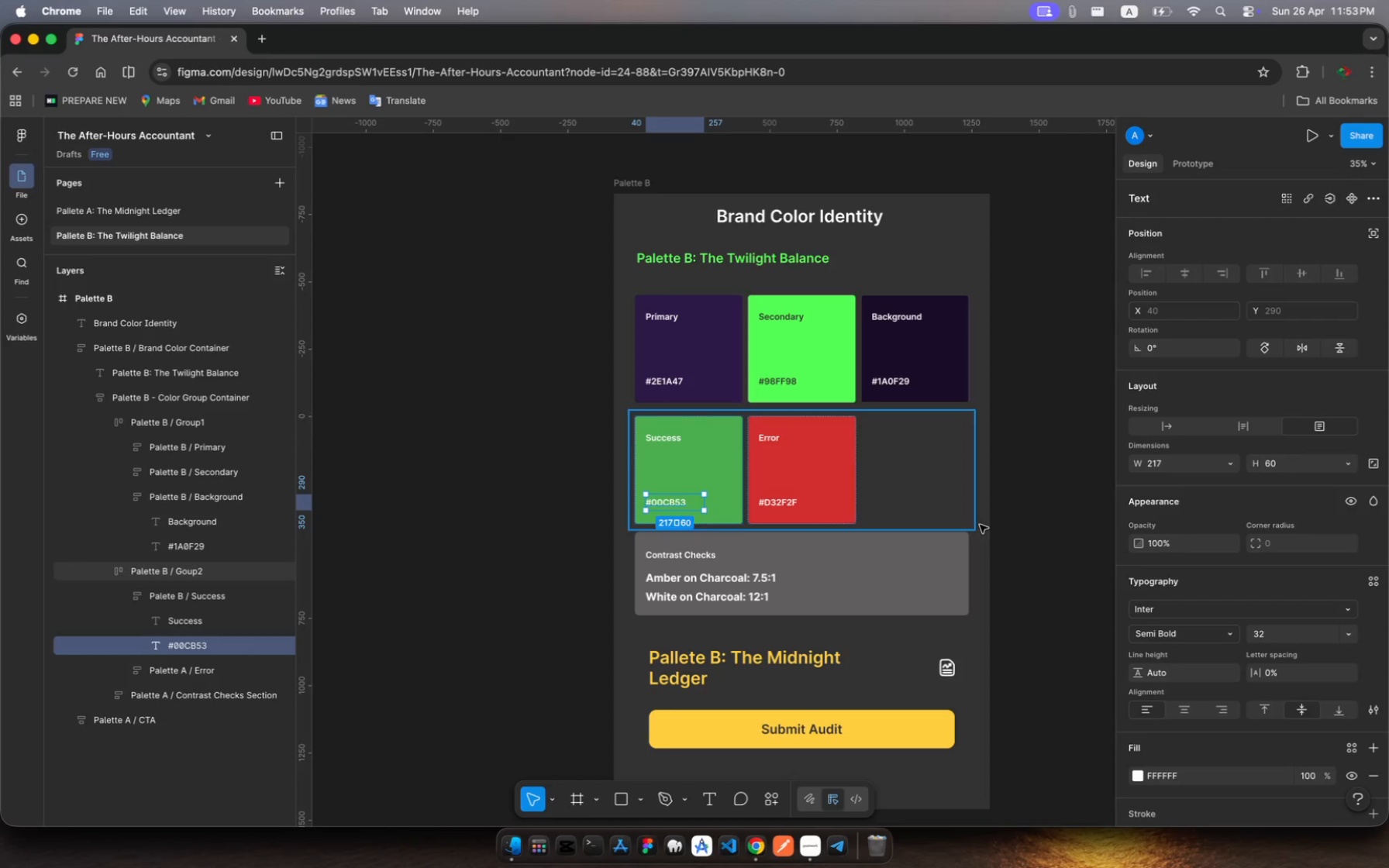 
left_click([998, 512])
 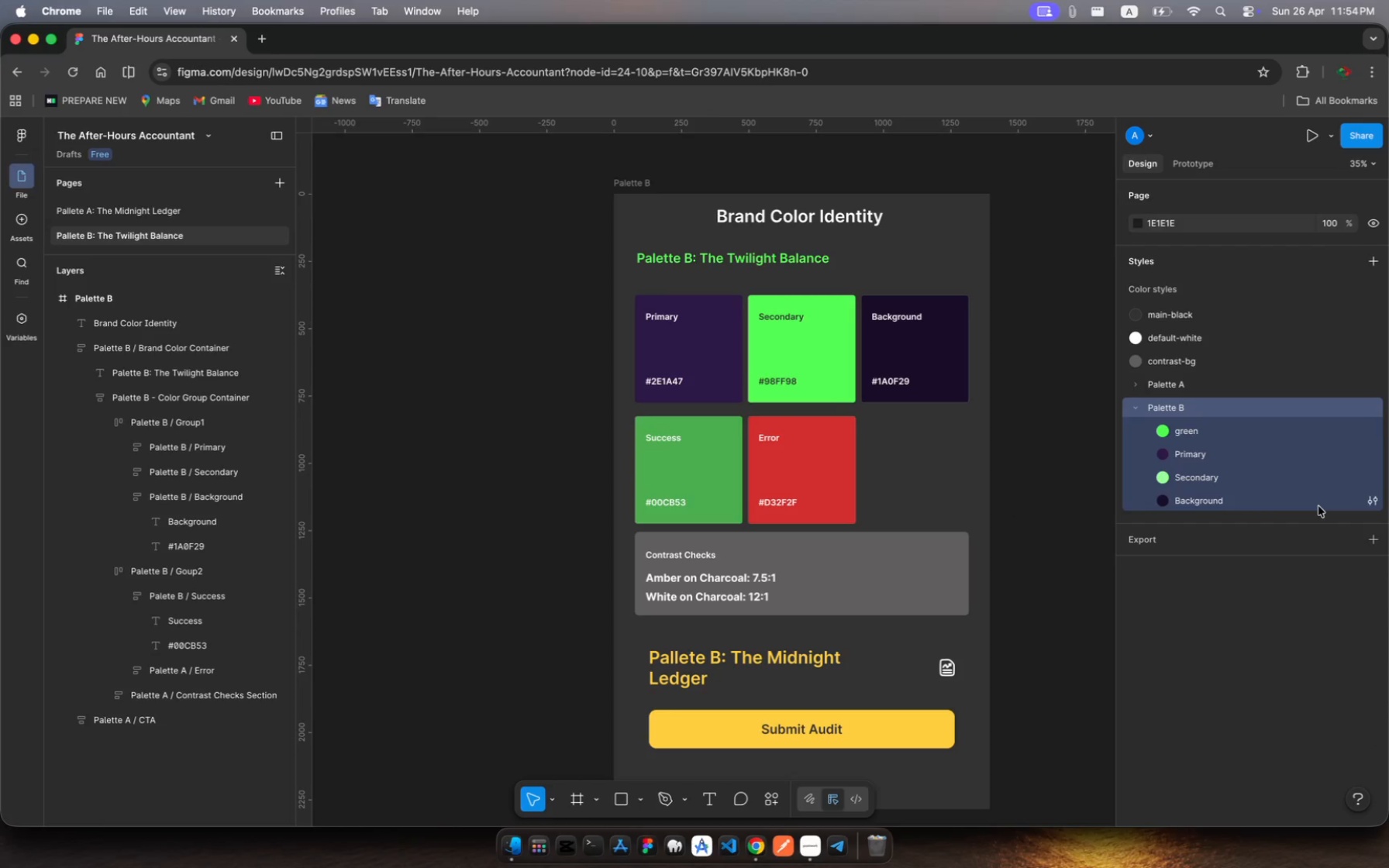 
wait(9.72)
 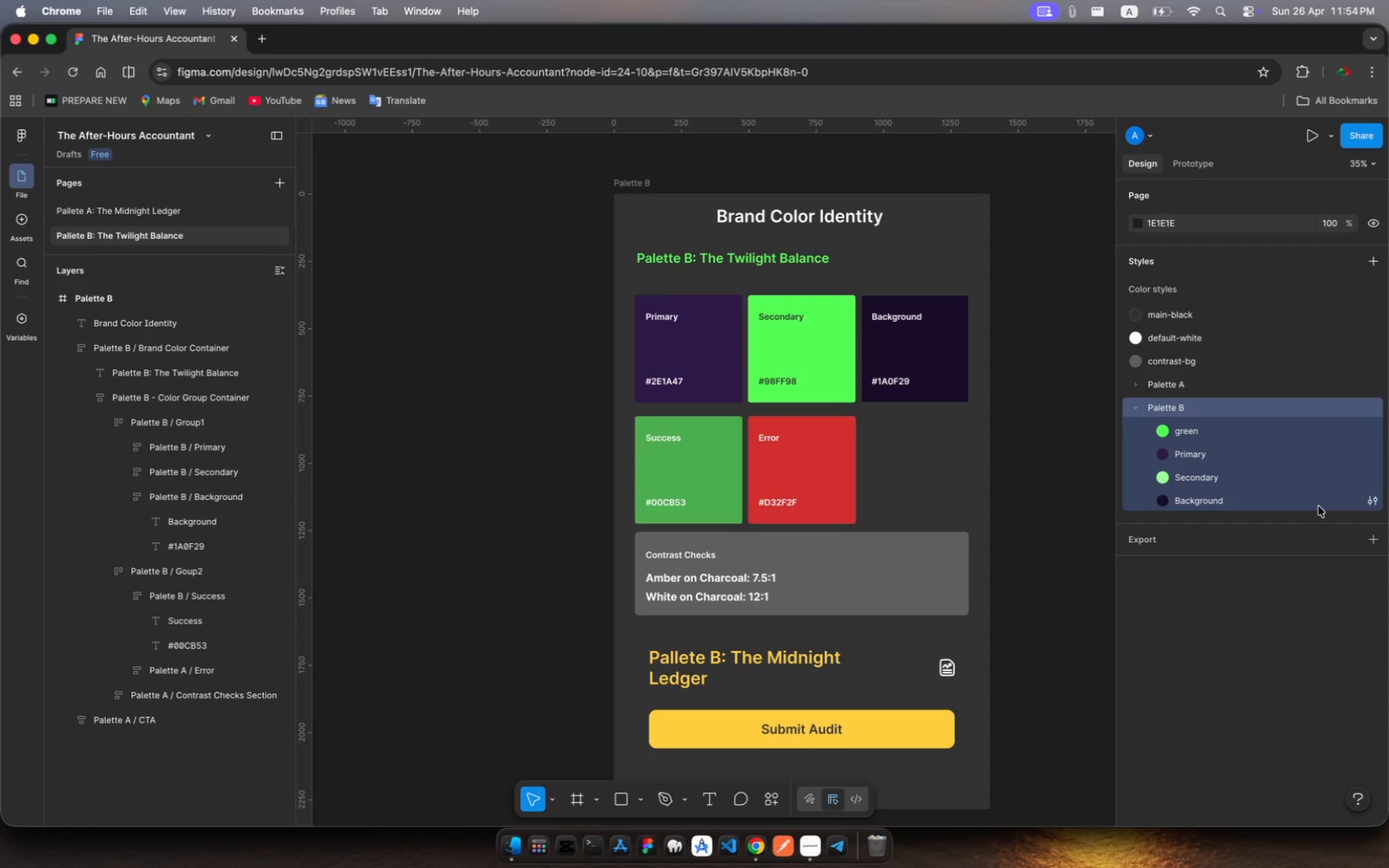 
left_click([1373, 405])
 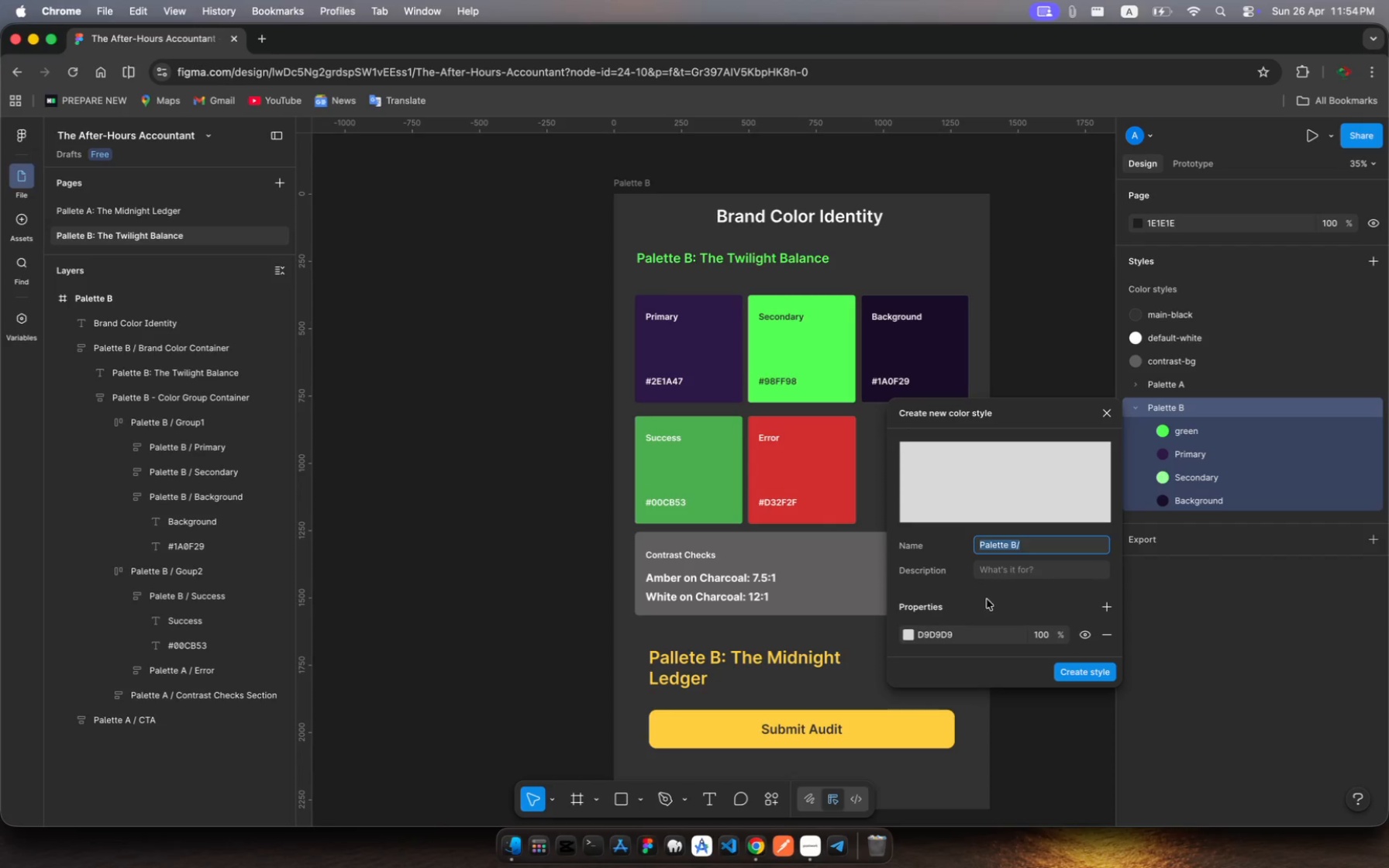 
left_click([1029, 548])
 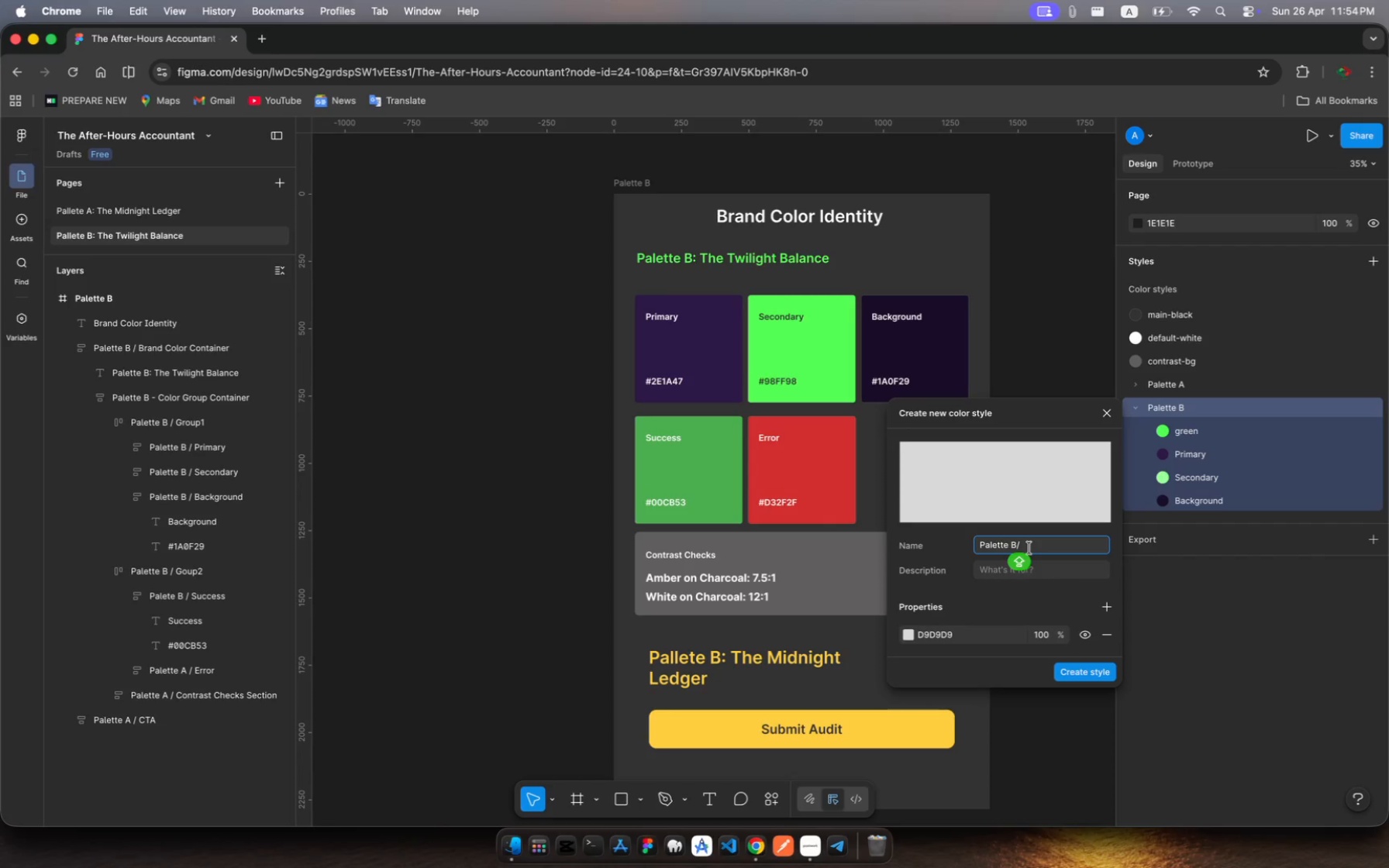 
type(Sccess)
key(Backspace)
key(Backspace)
key(Backspace)
key(Backspace)
key(Backspace)
type(UCCESS)
 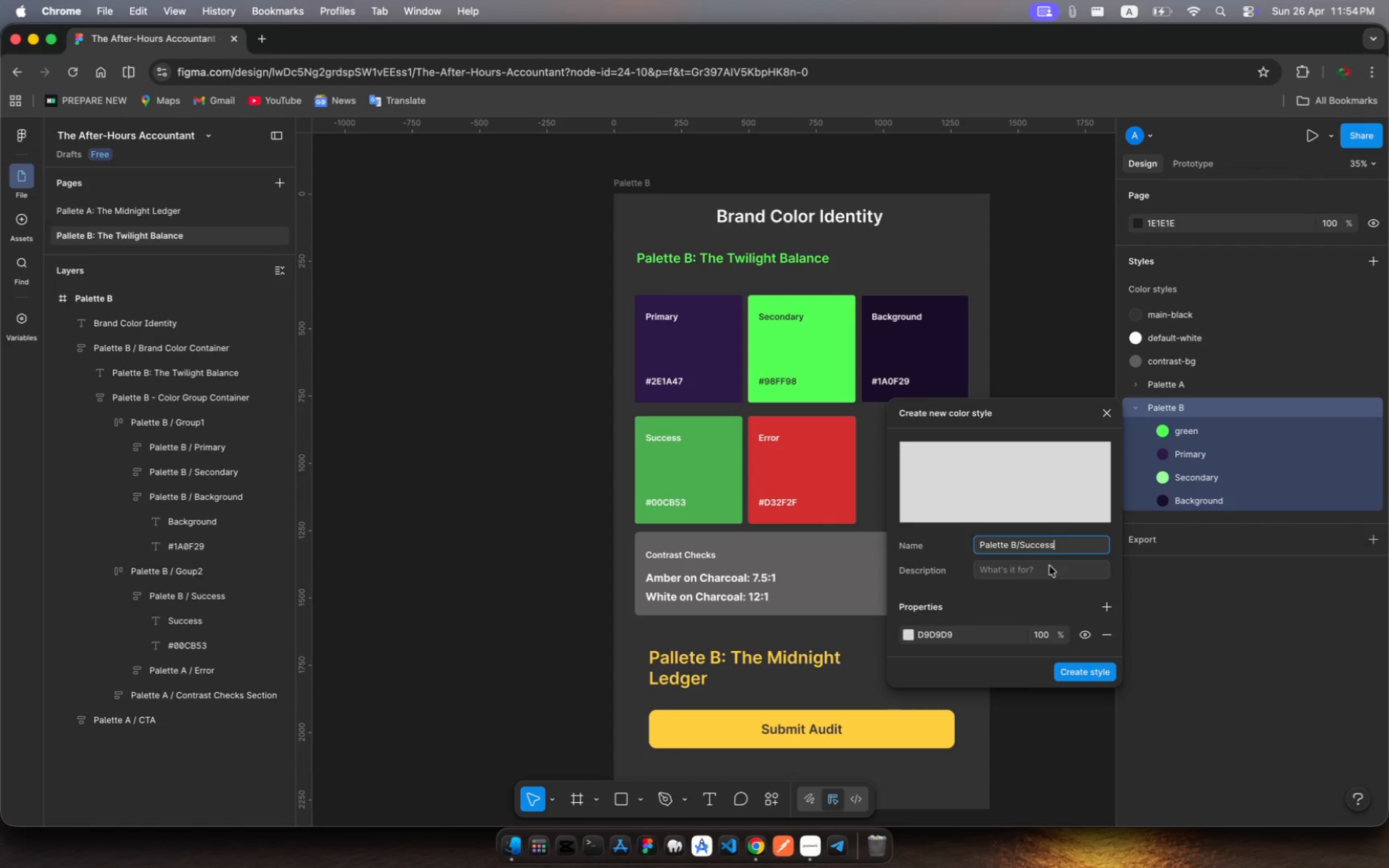 
left_click([1035, 565])
 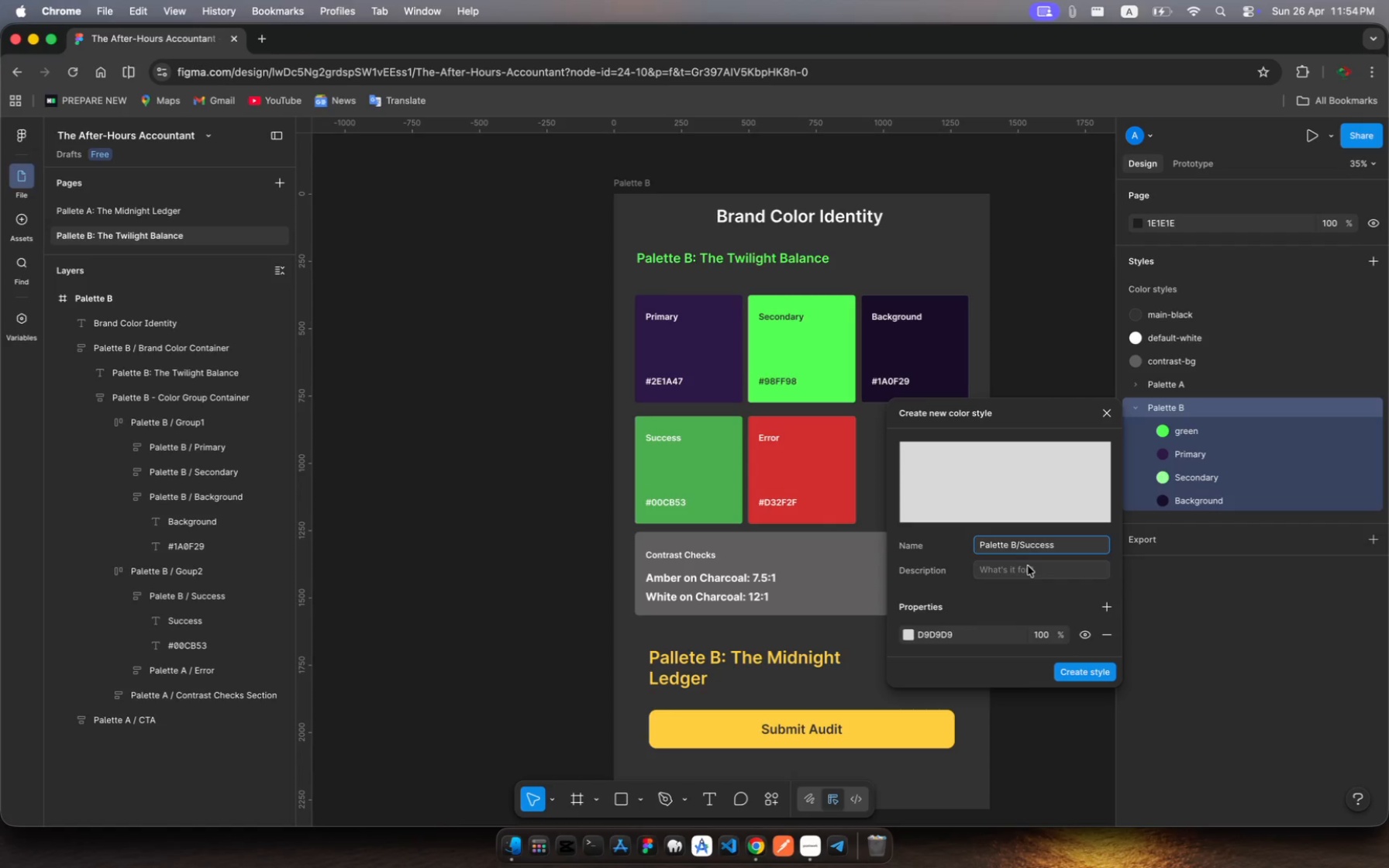 
left_click([1028, 566])
 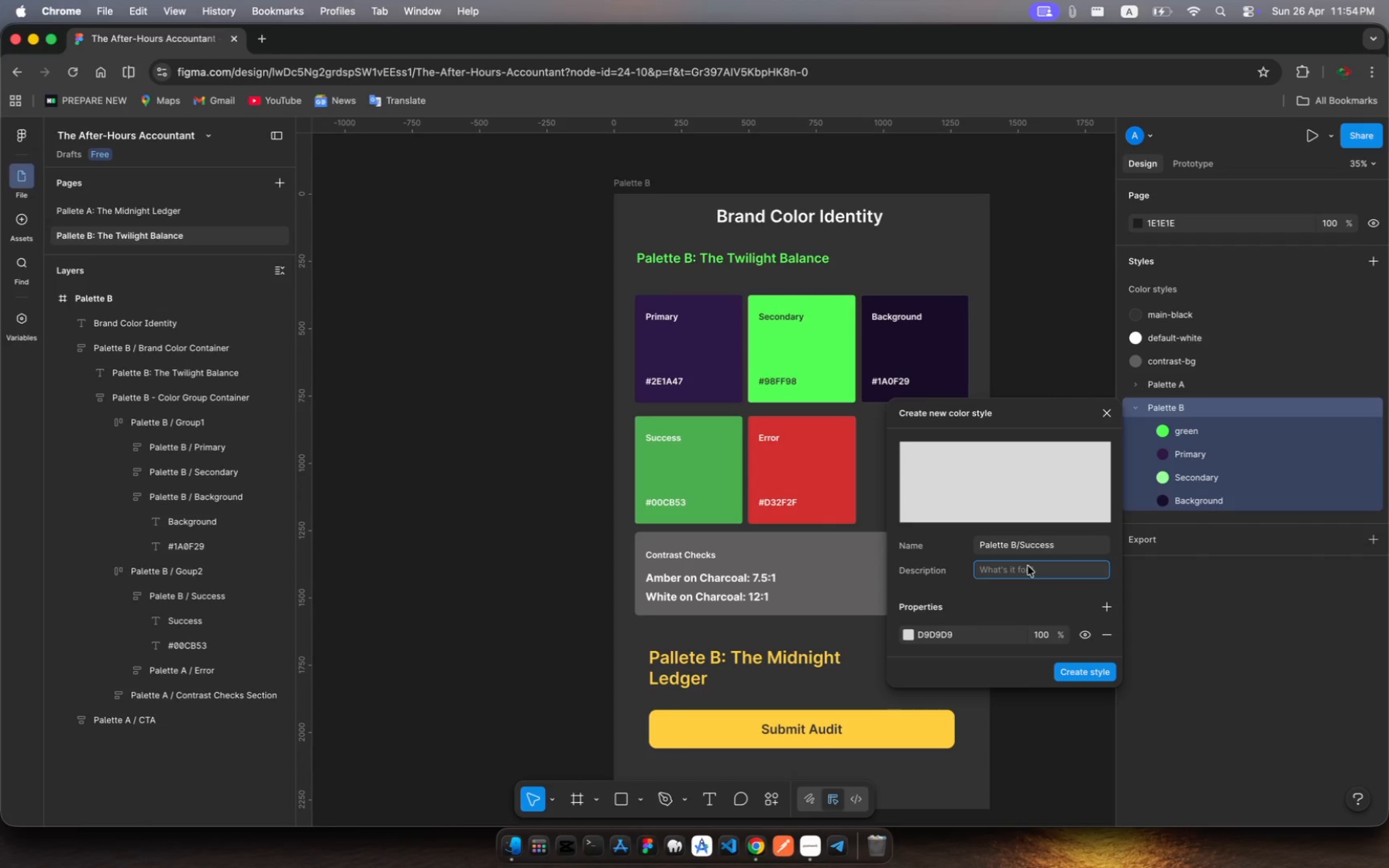 
type(Successs)
key(Backspace)
type( color for Palette B)
 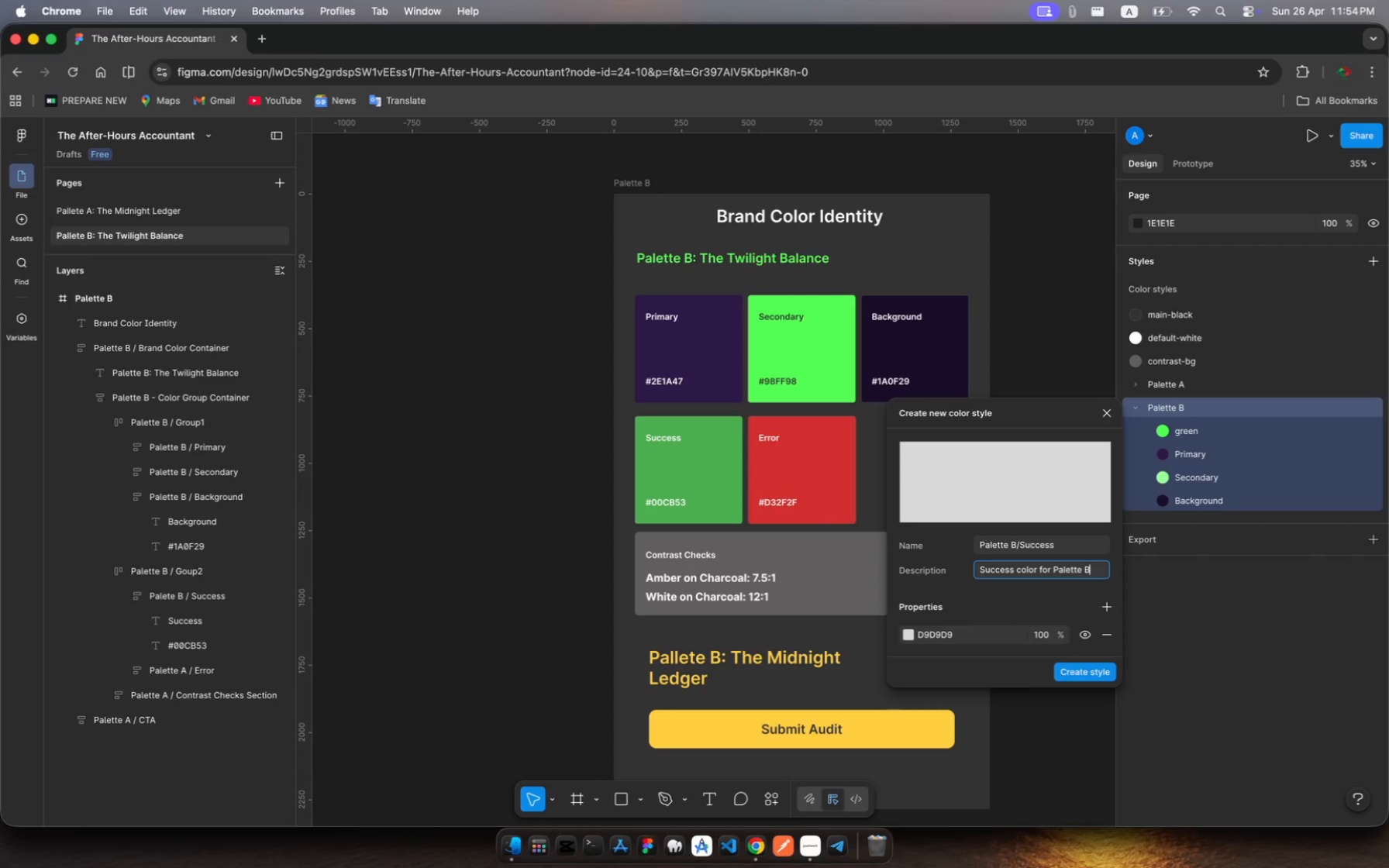 
double_click([943, 636])
 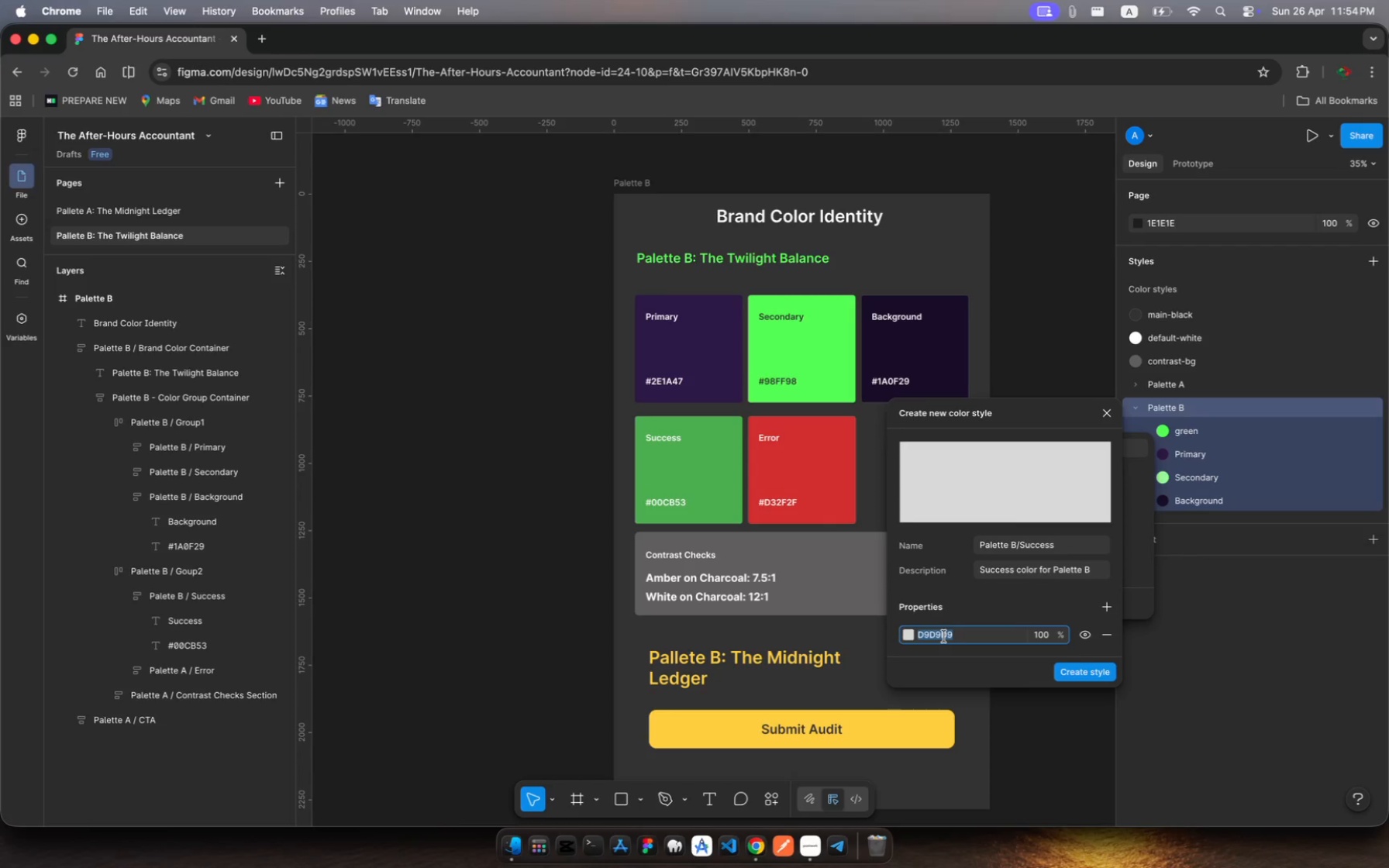 
key(Meta+V)
 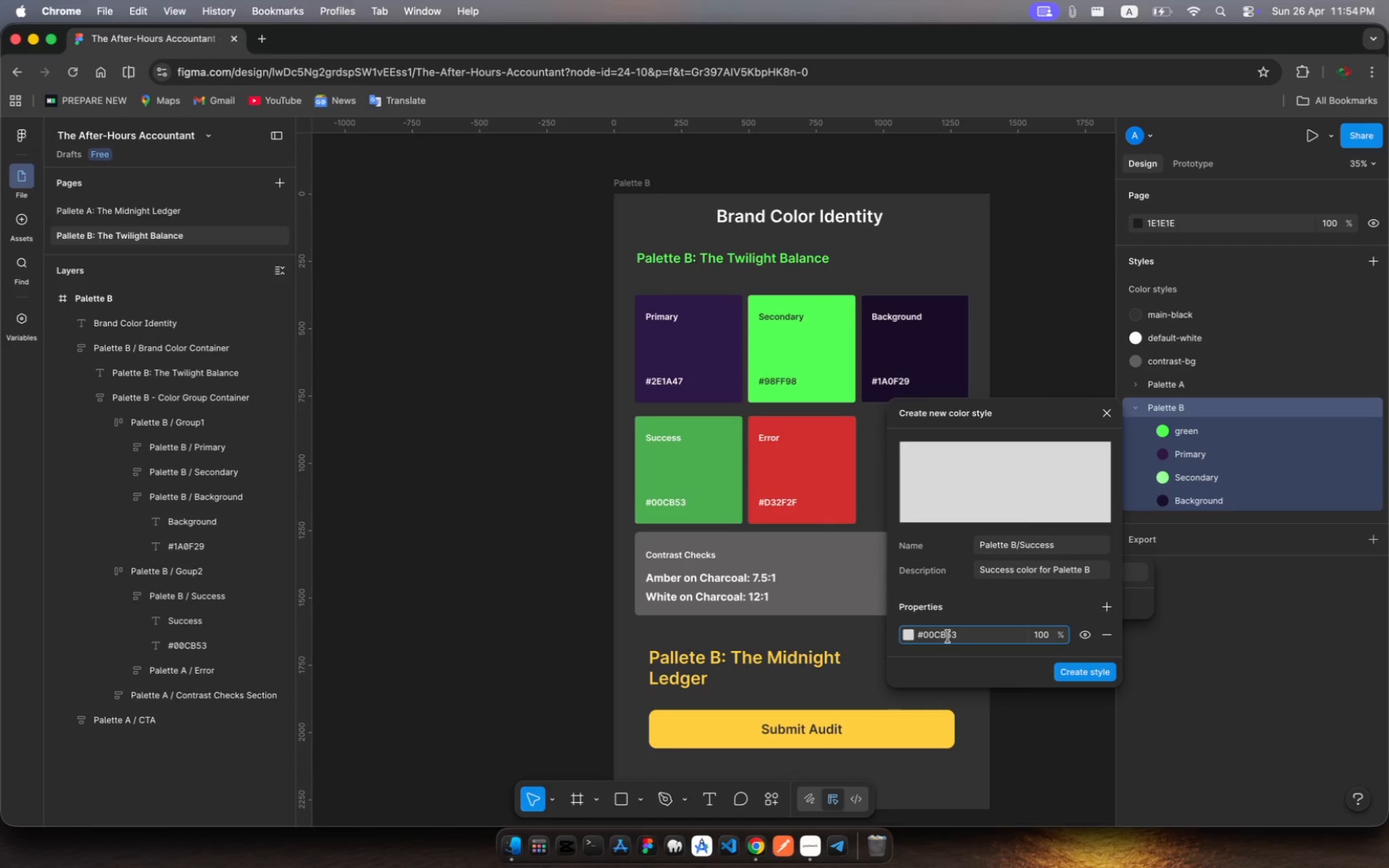 
key(Enter)
 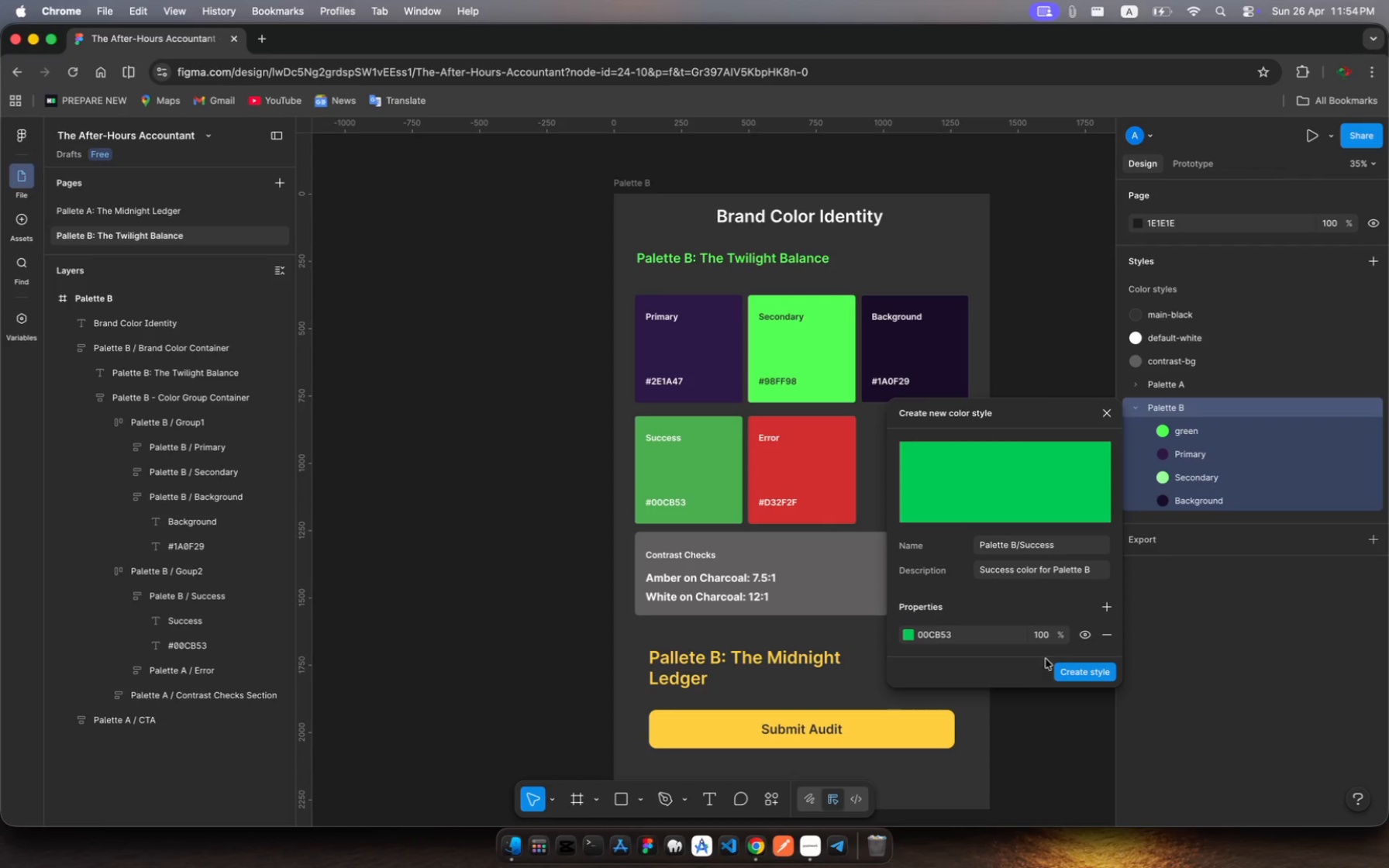 
left_click([1067, 670])
 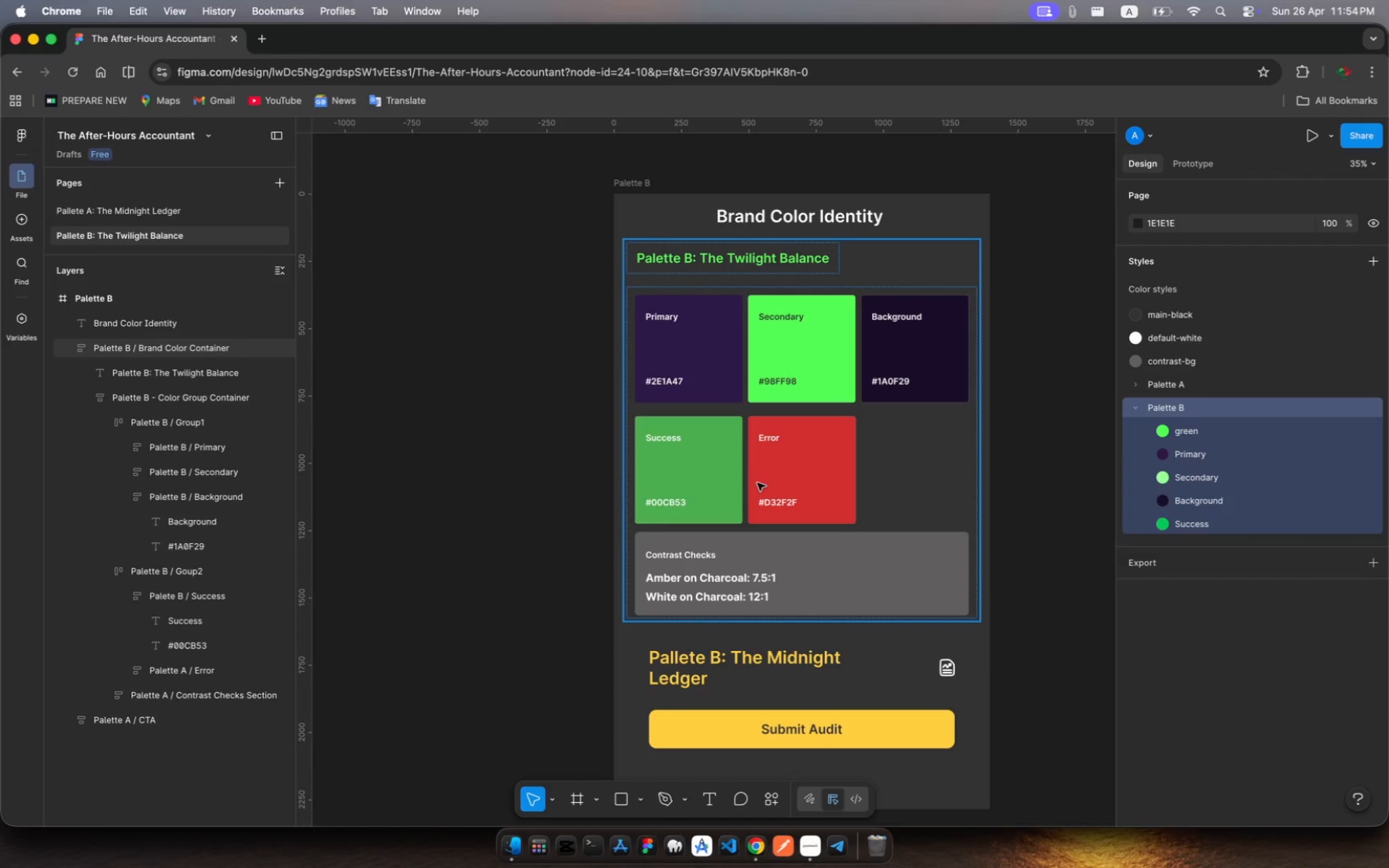 
left_click([722, 477])
 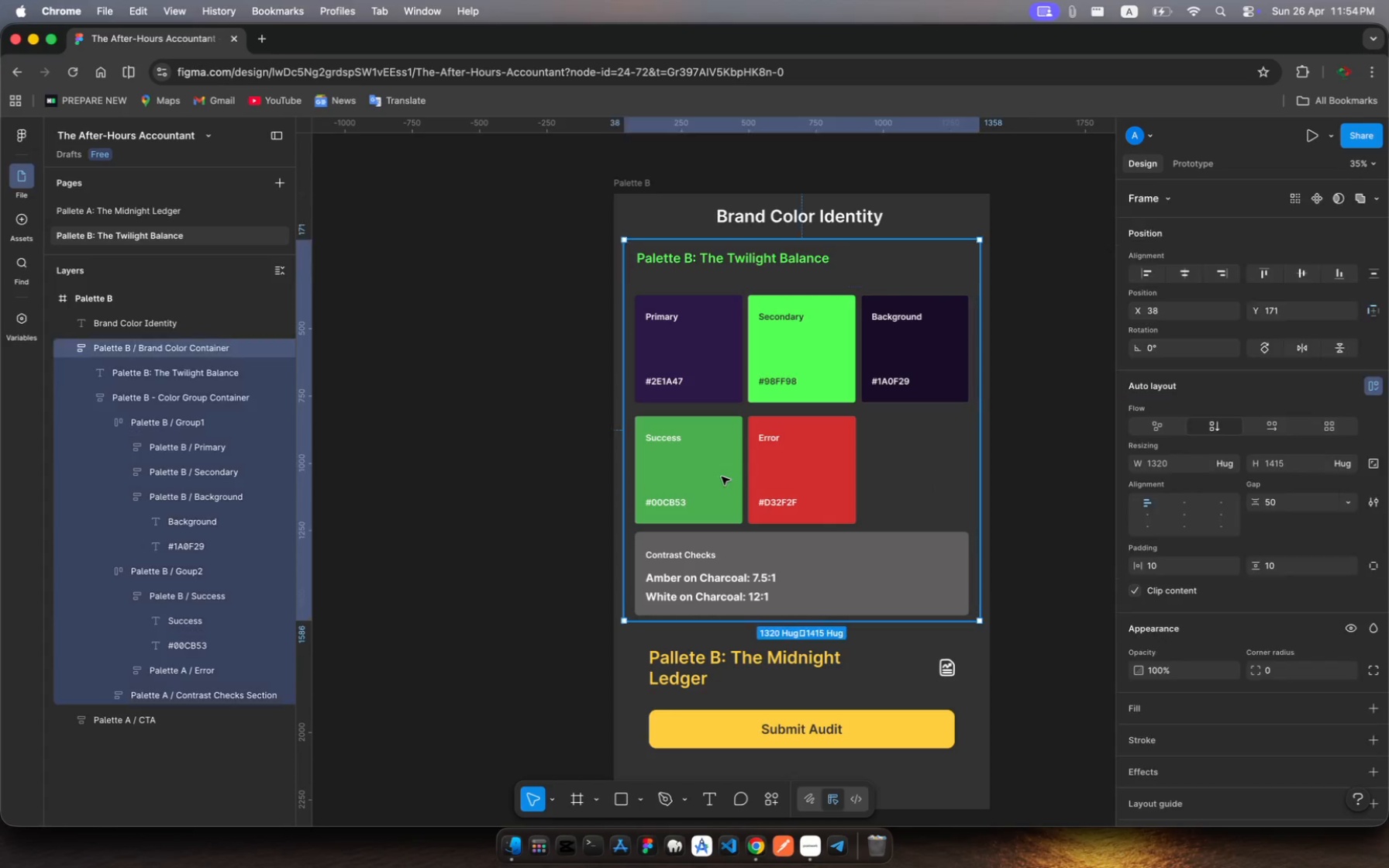 
left_click([722, 477])
 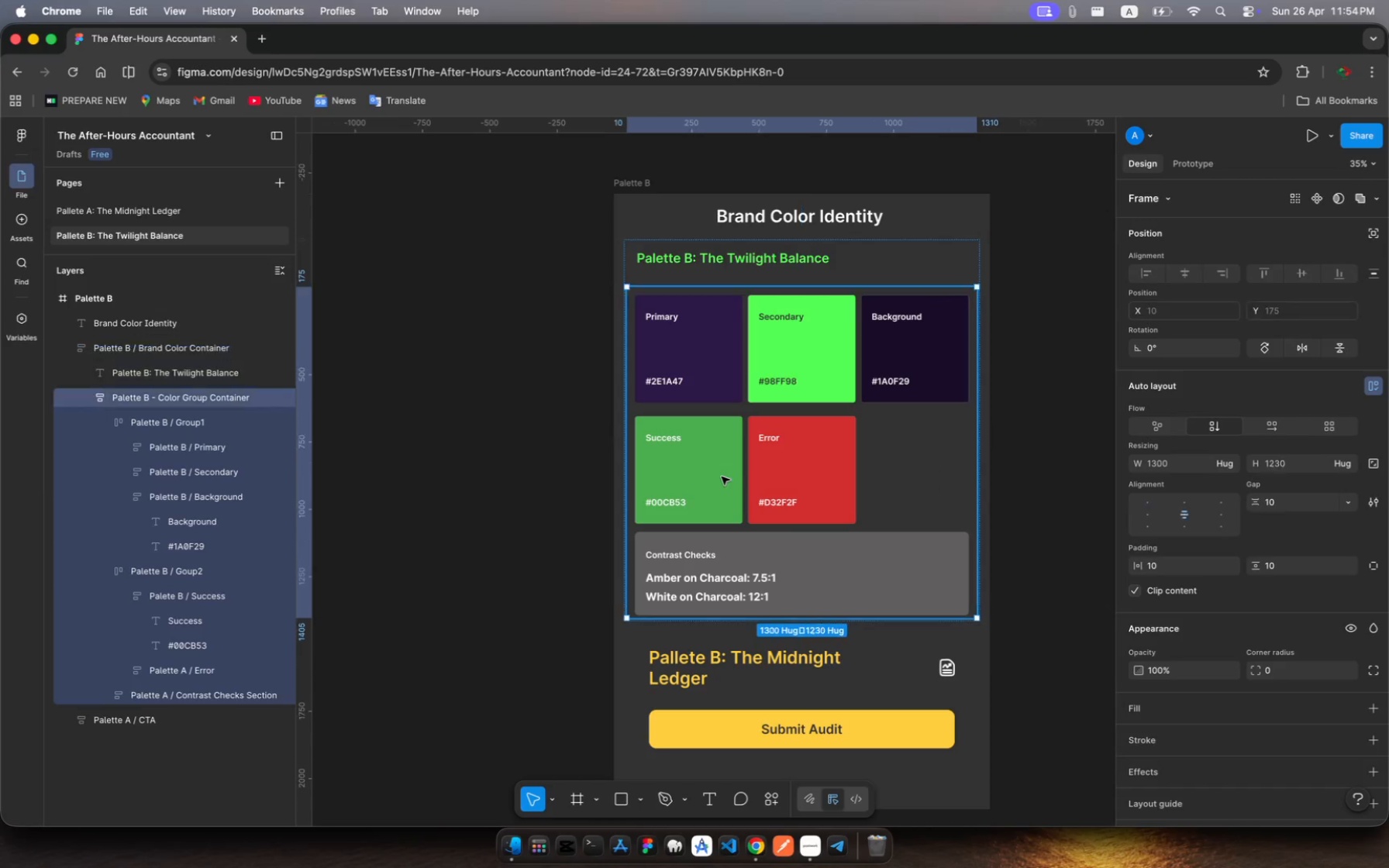 
left_click([722, 477])
 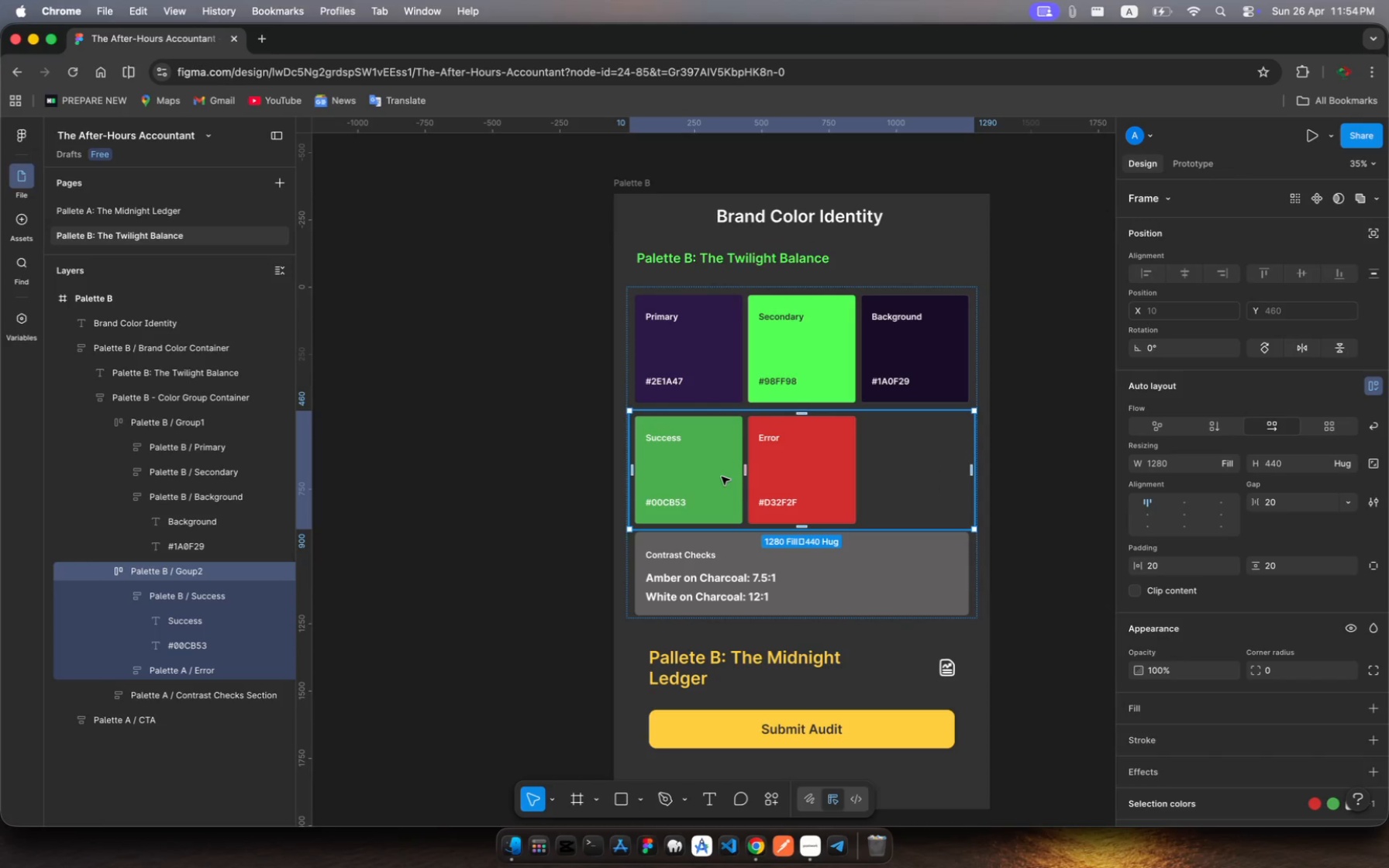 
left_click([722, 477])
 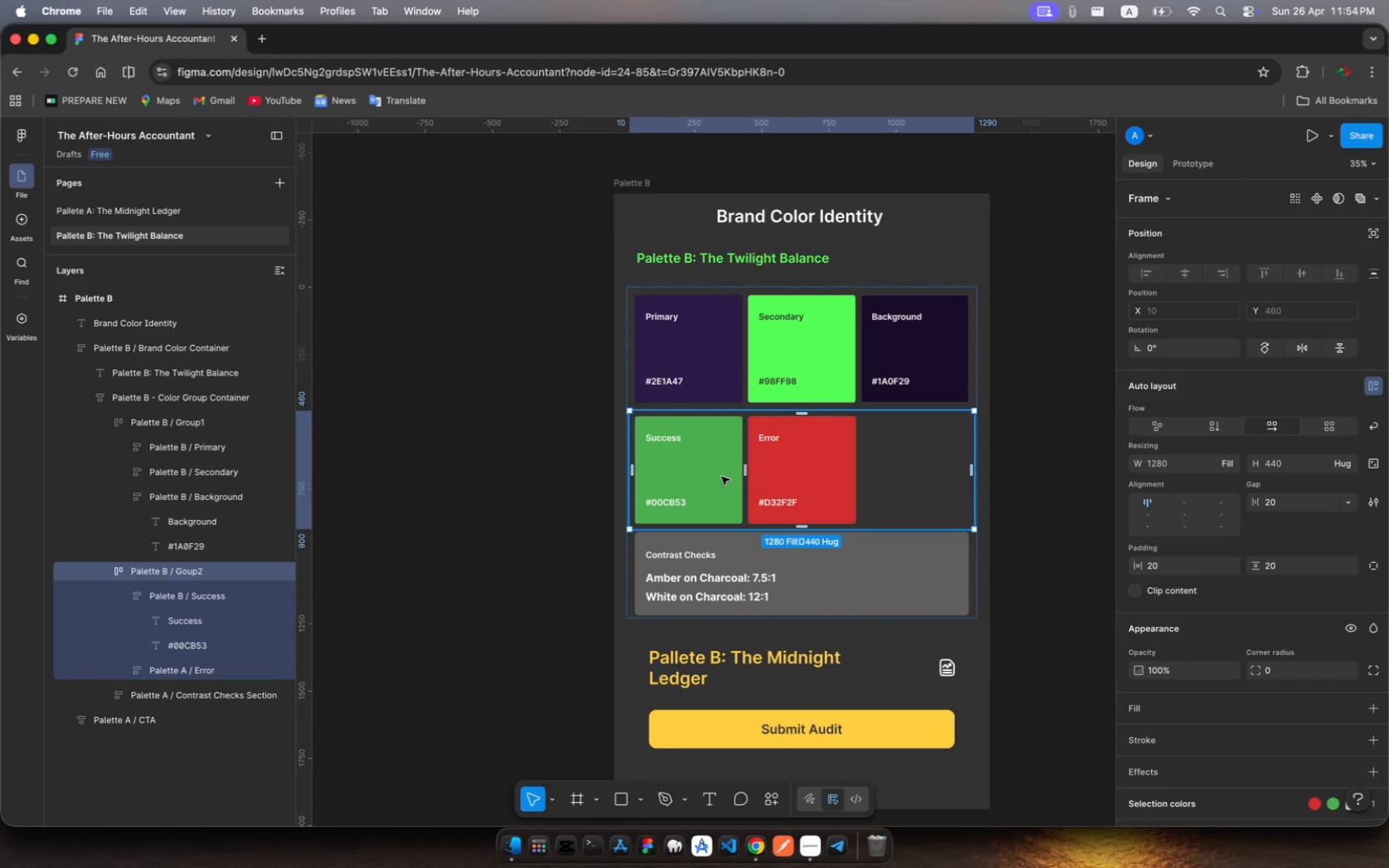 
left_click([722, 477])
 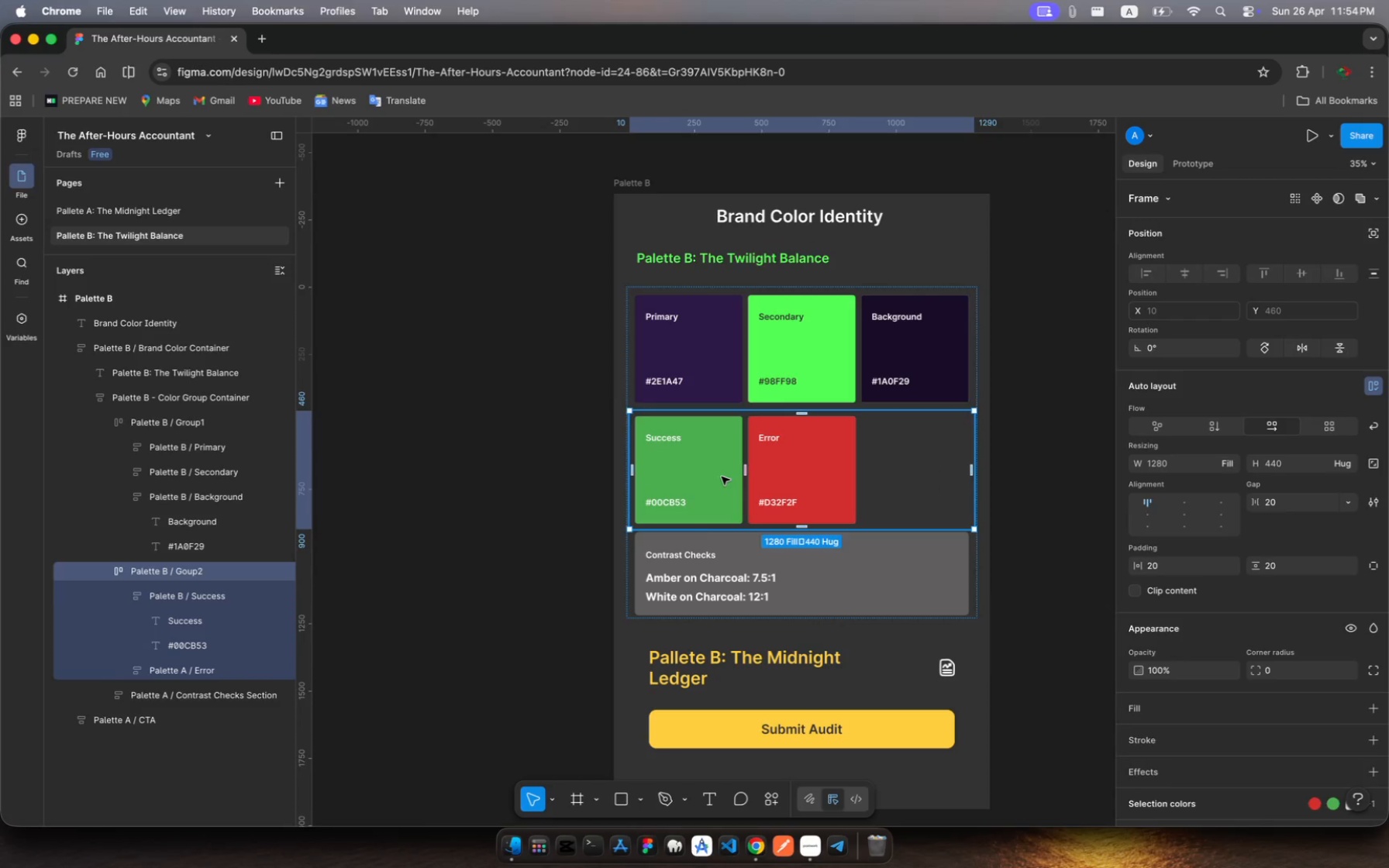 
left_click([722, 477])
 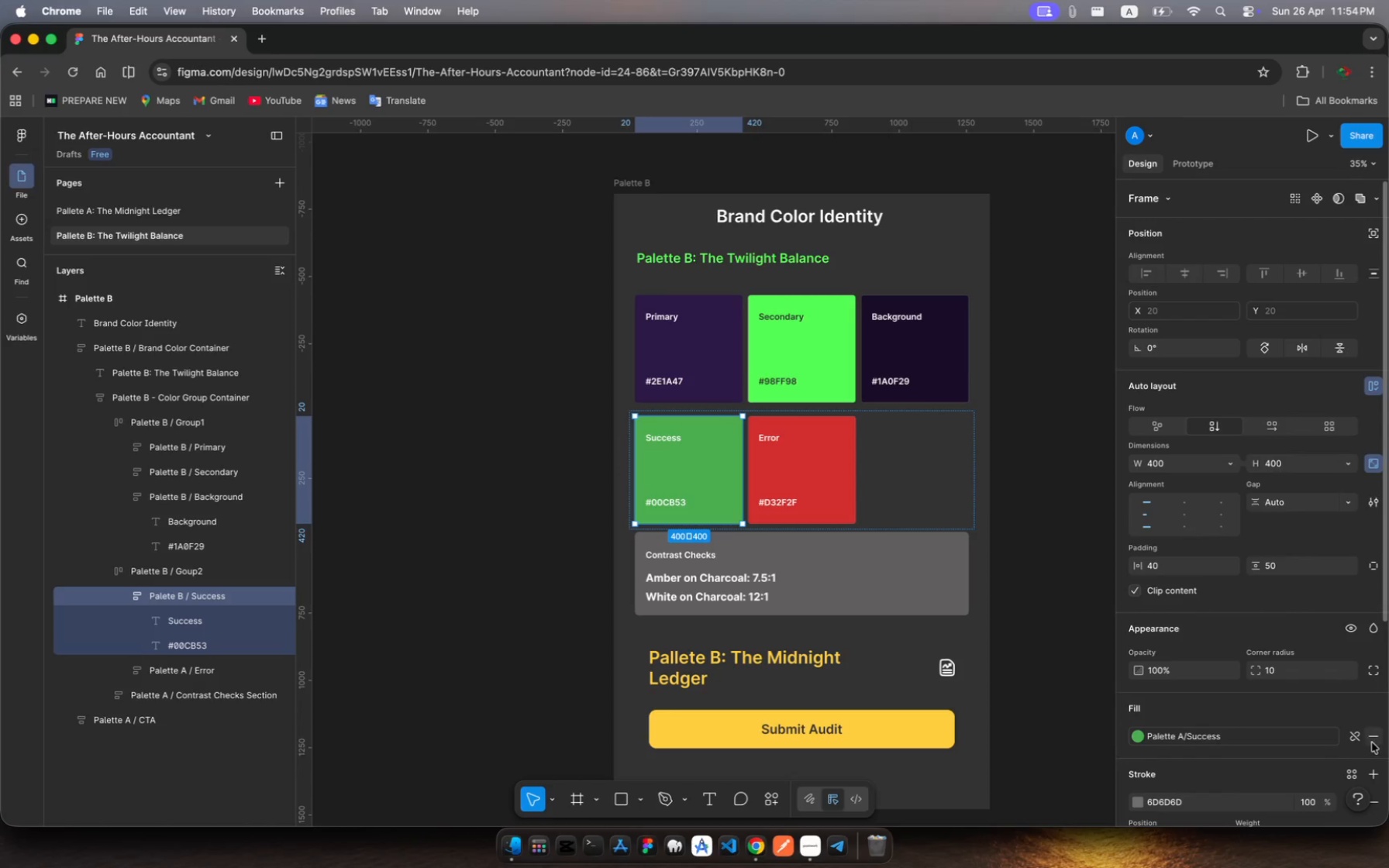 
left_click([1374, 741])
 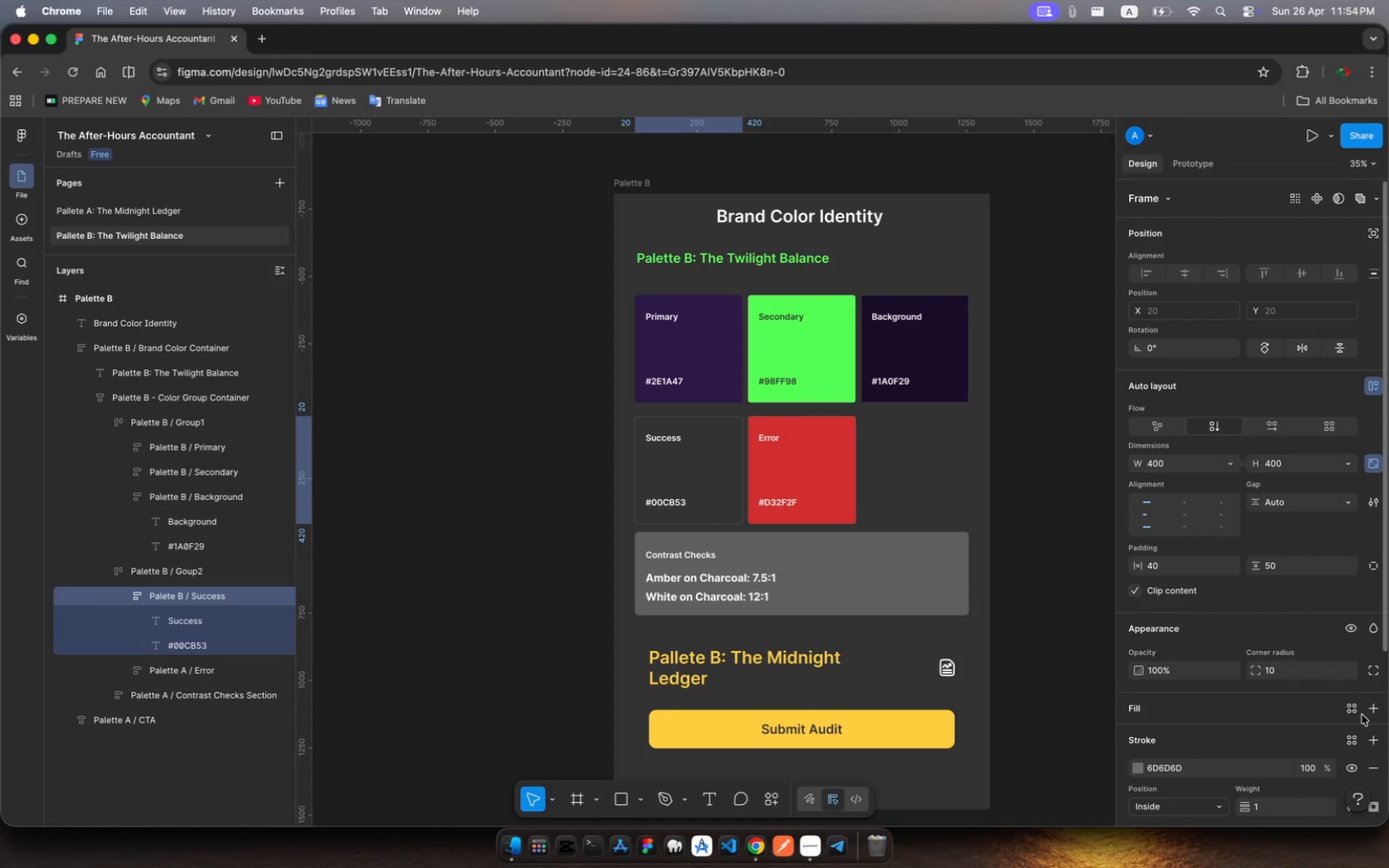 
left_click([1353, 707])
 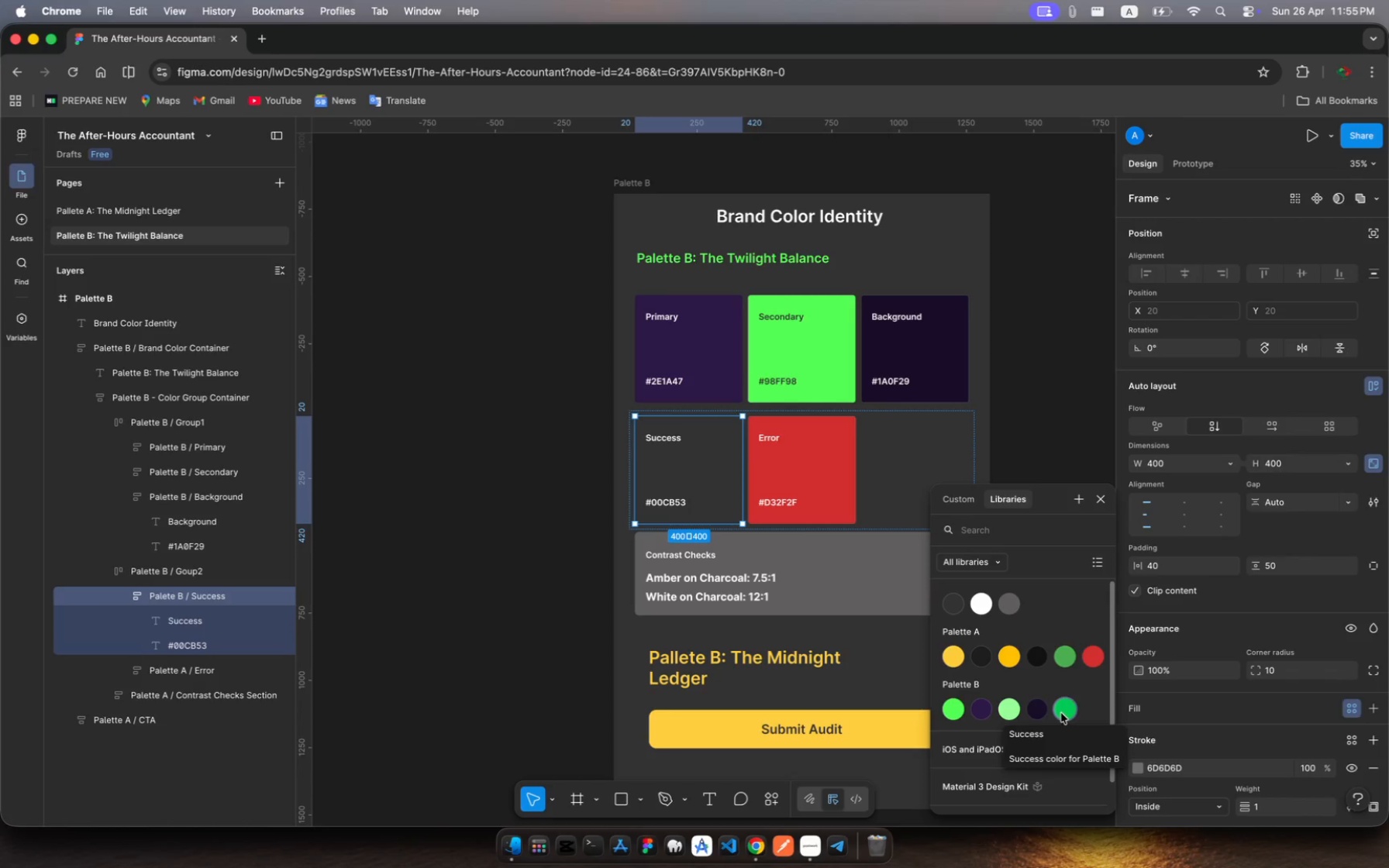 
left_click([1066, 712])
 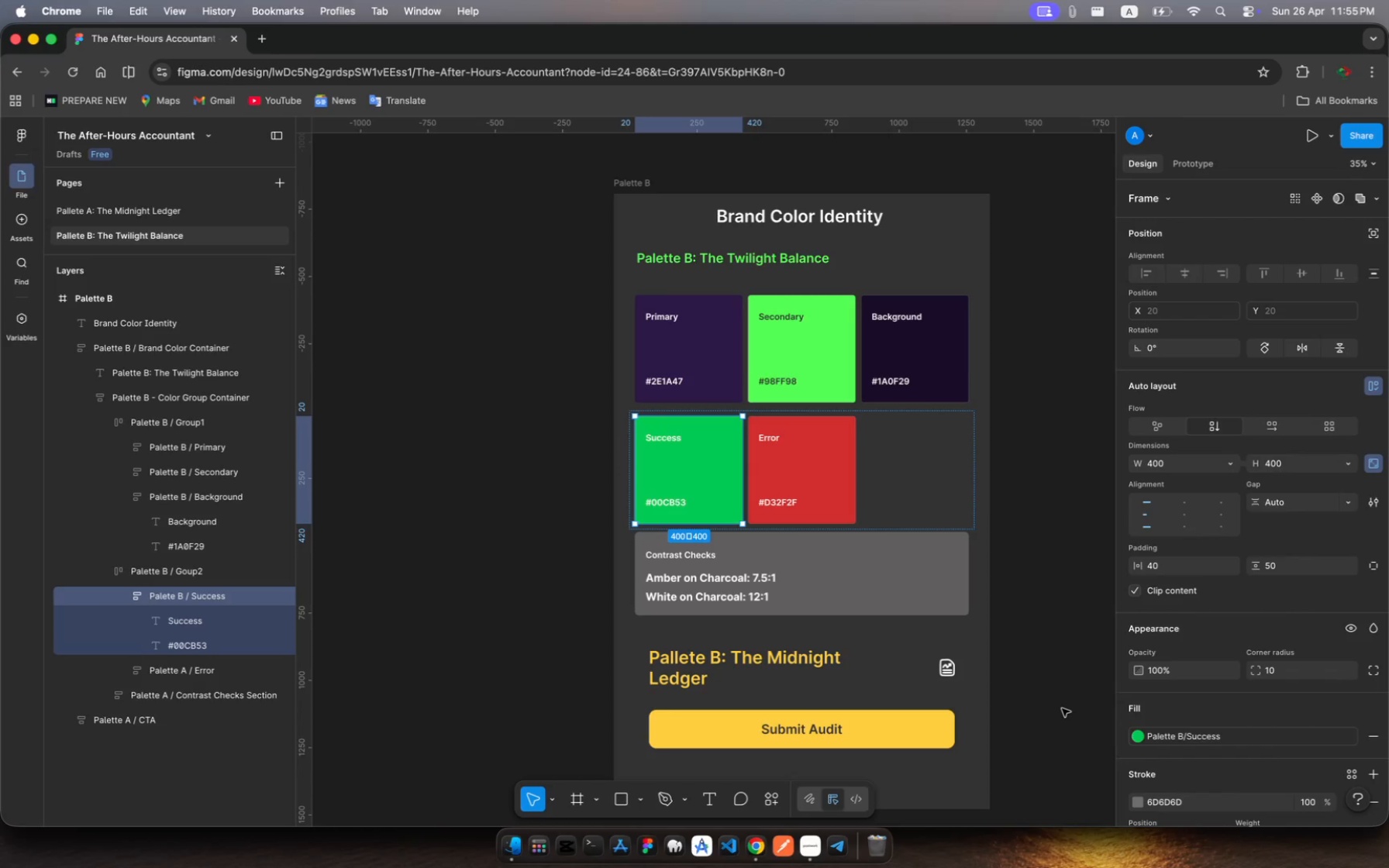 
wait(12.79)
 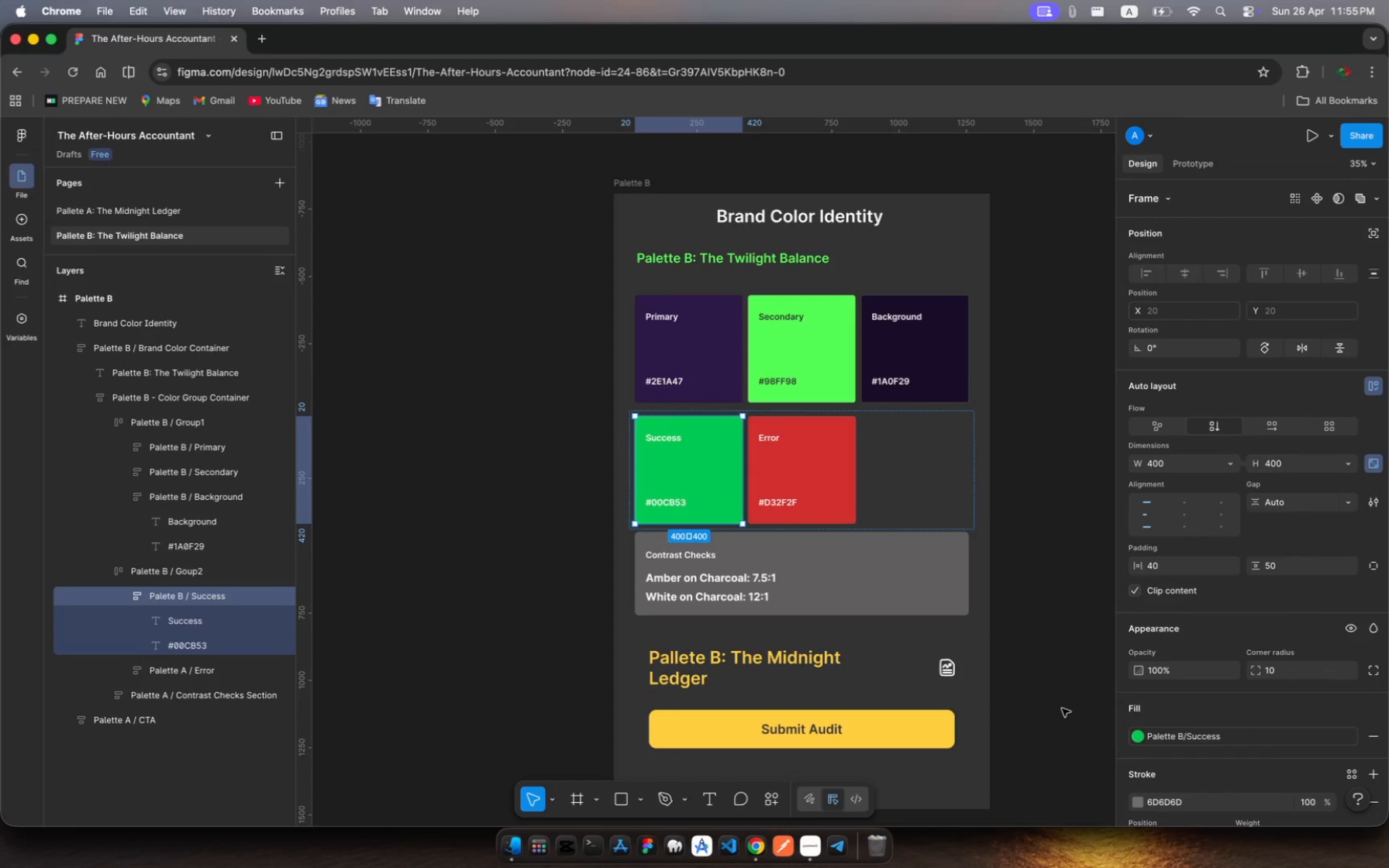 
left_click([184, 666])
 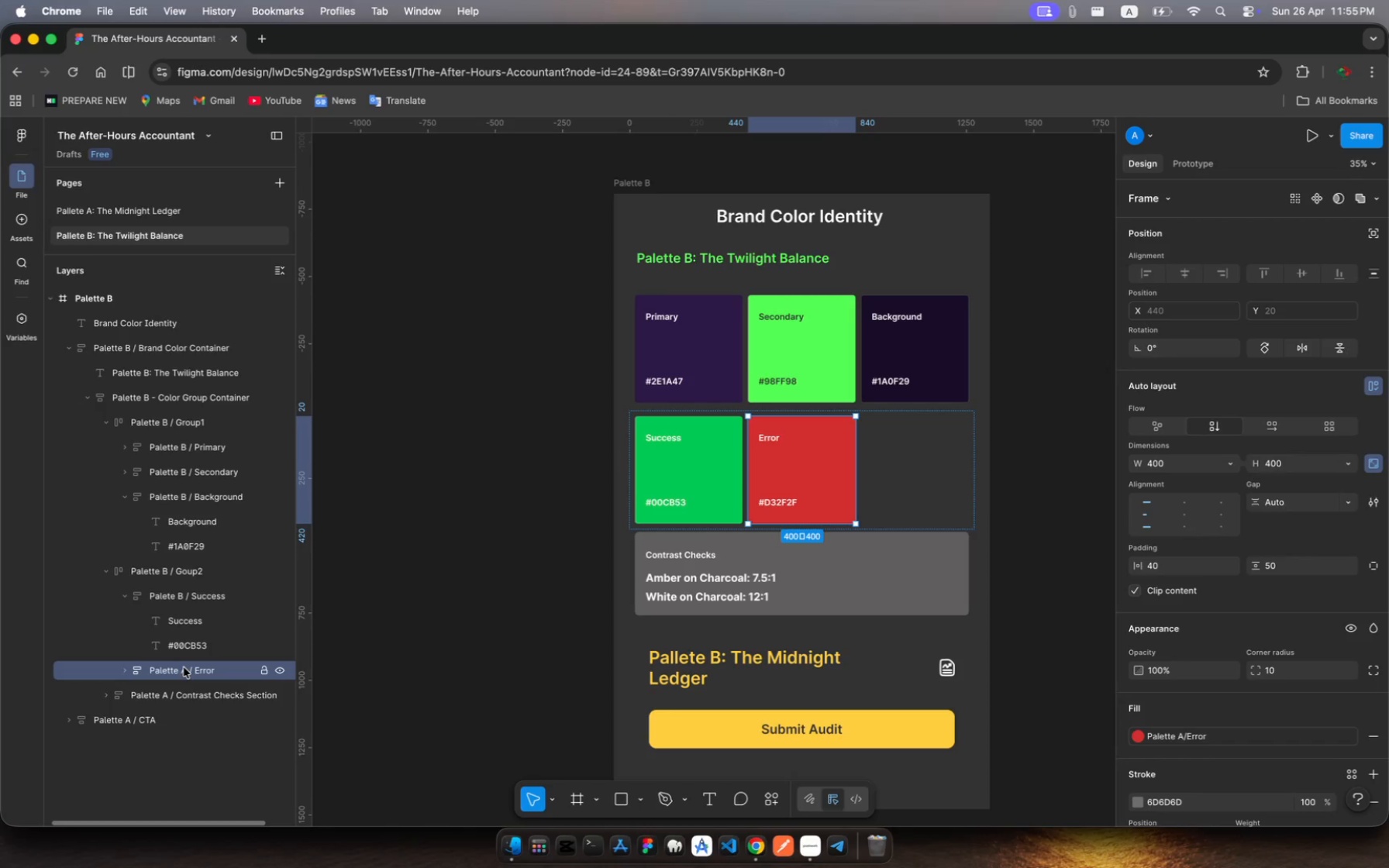 
key(Meta+R)
 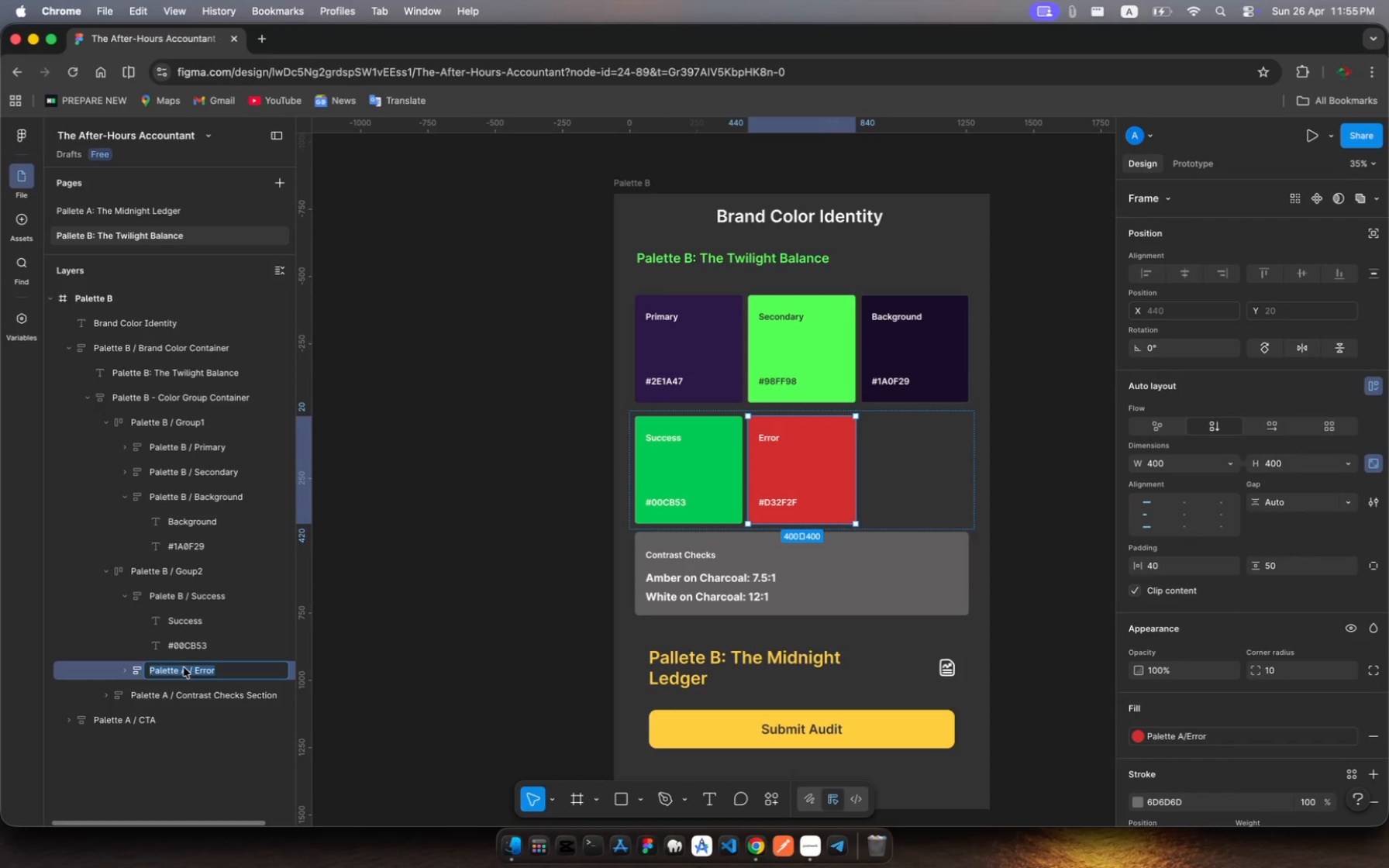 
key(ArrowLeft)
 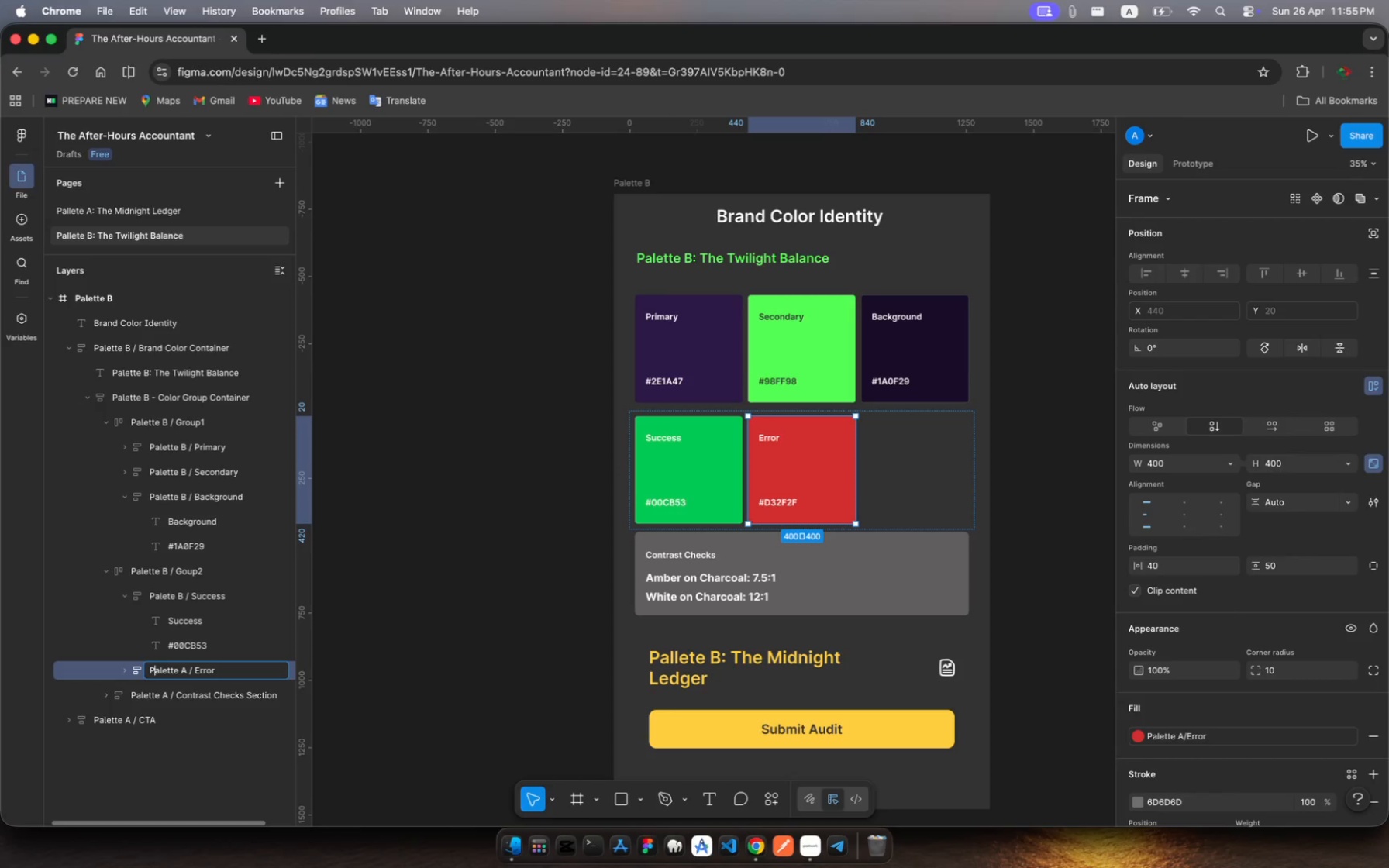 
key(ArrowRight)
 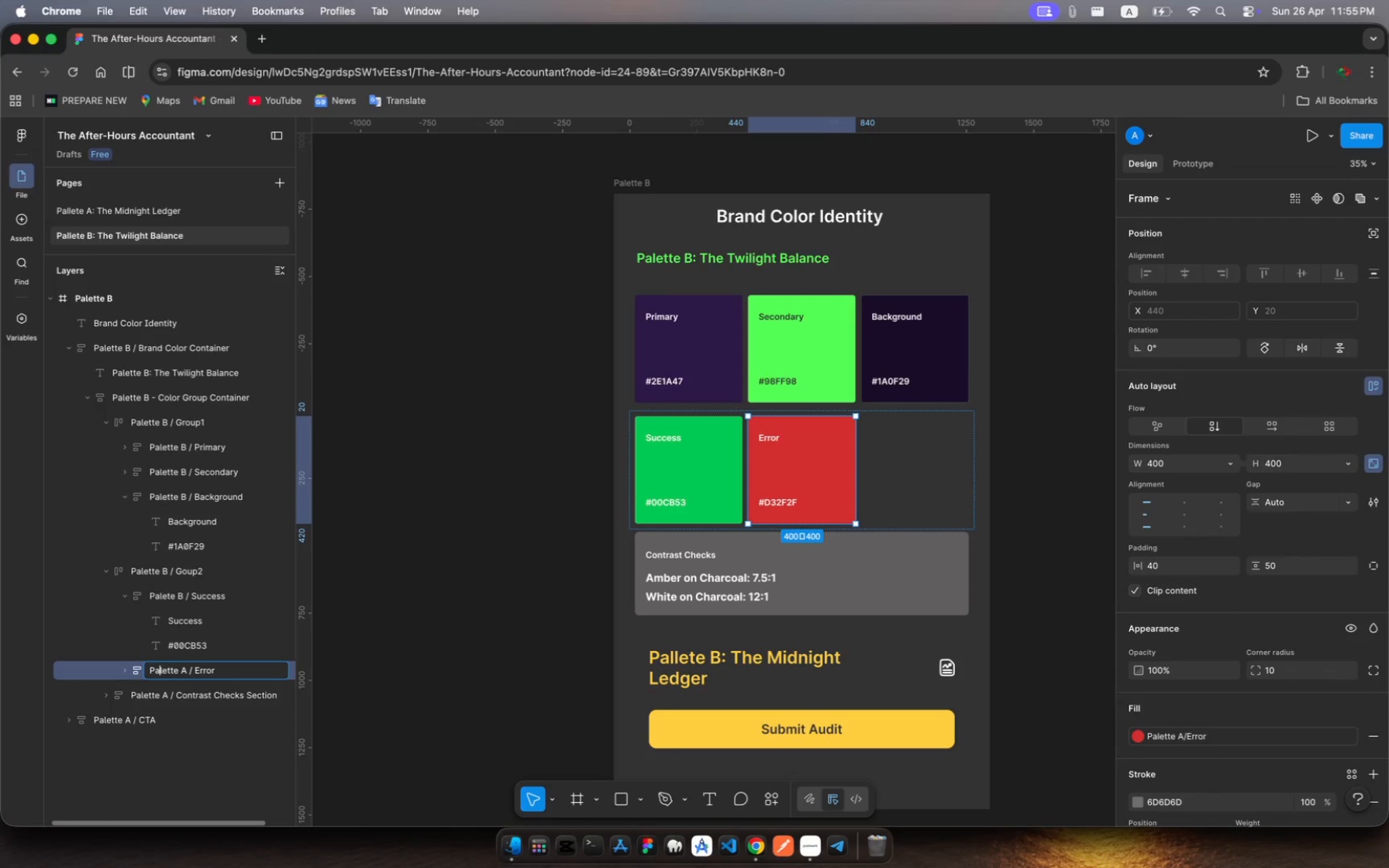 
key(ArrowRight)
 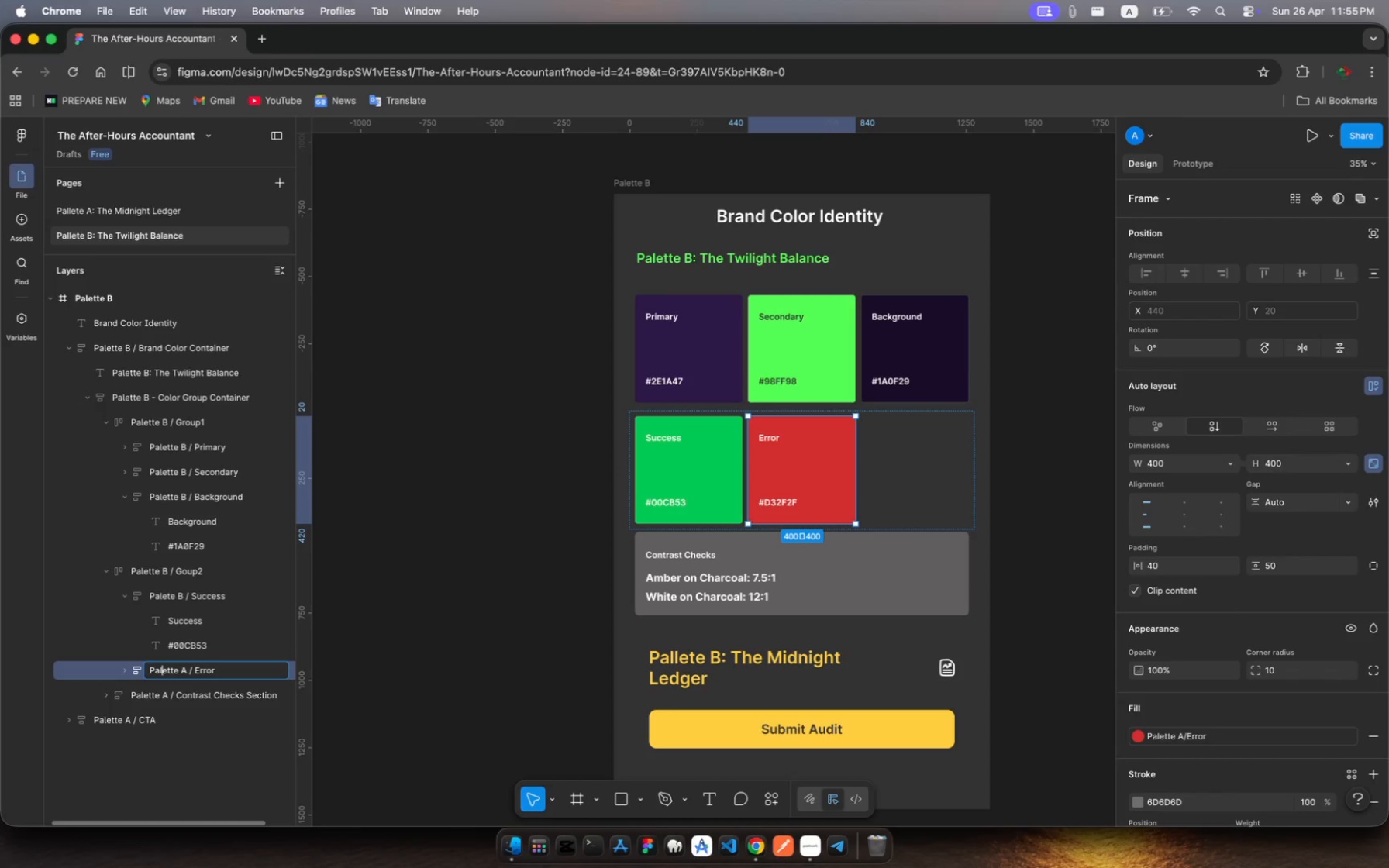 
key(ArrowRight)
 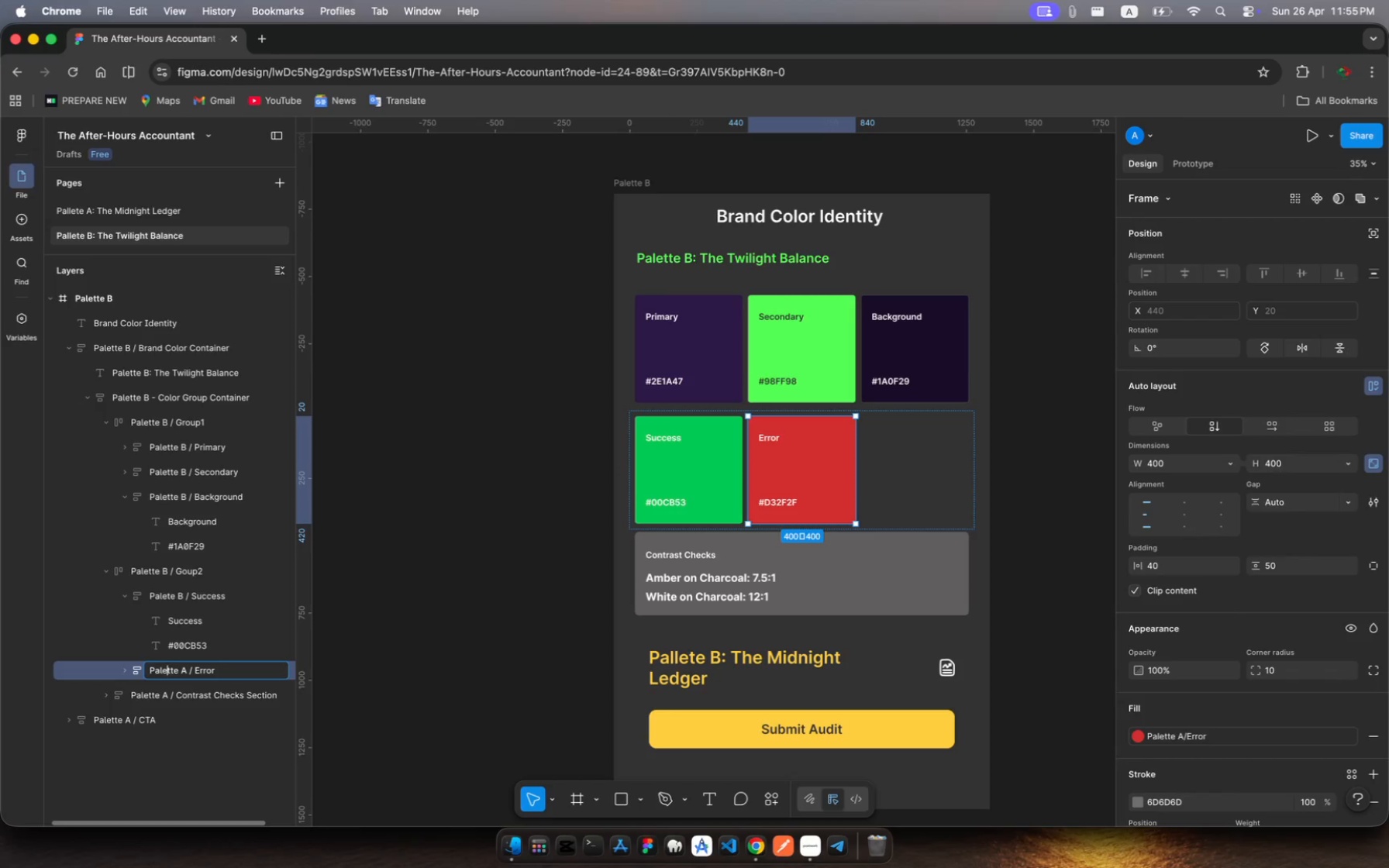 
key(ArrowRight)
 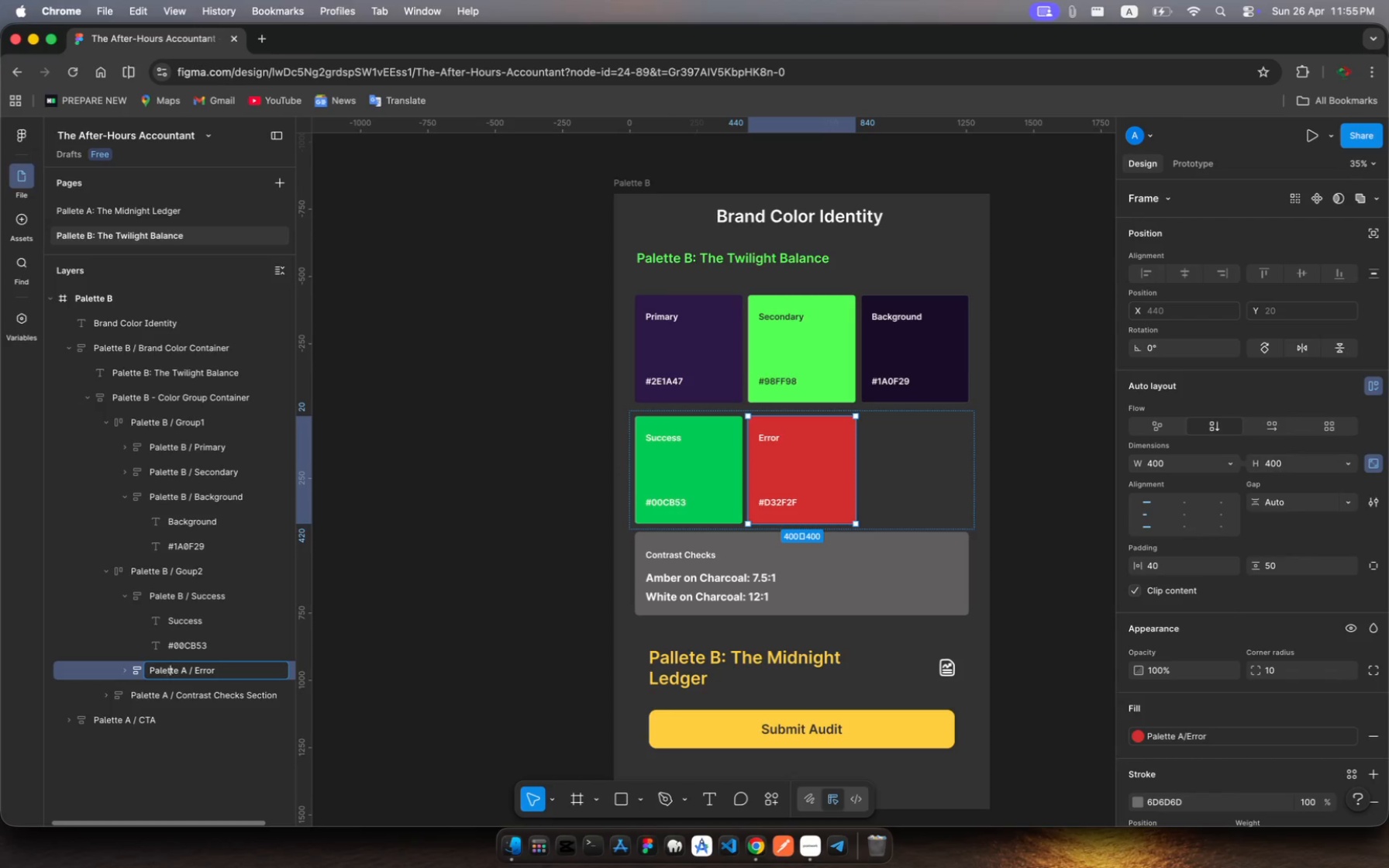 
key(ArrowRight)
 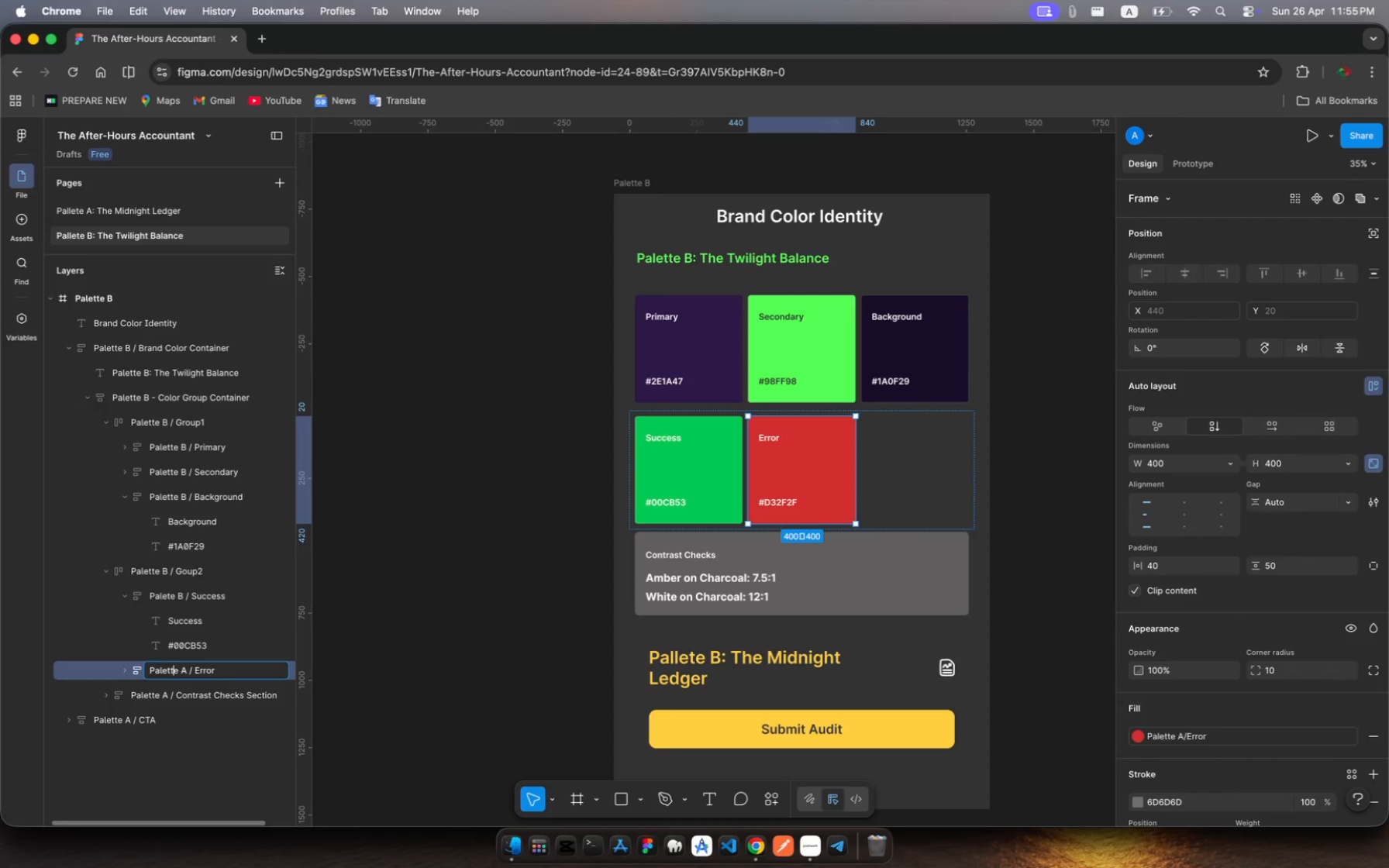 
key(ArrowRight)
 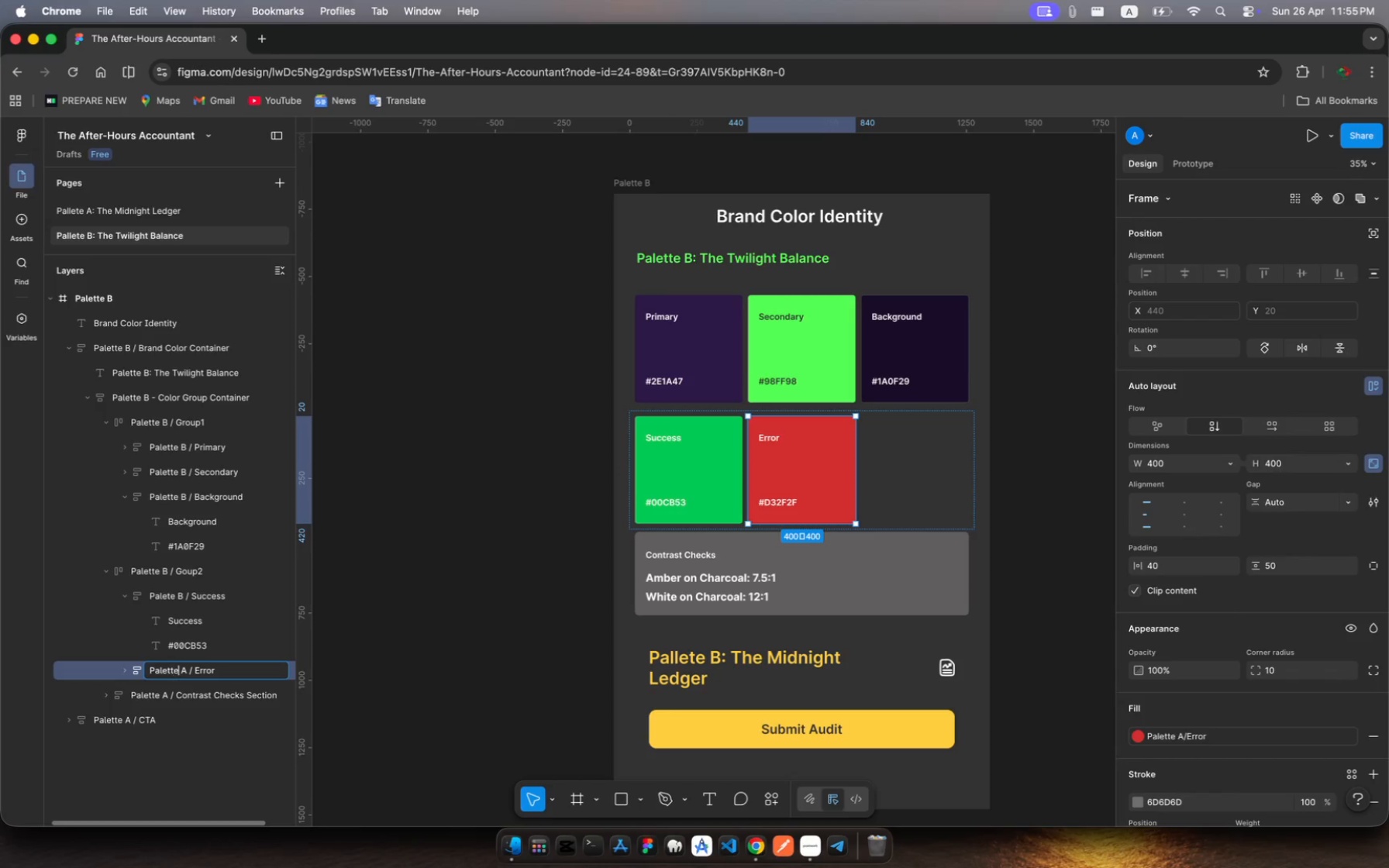 
key(ArrowRight)
 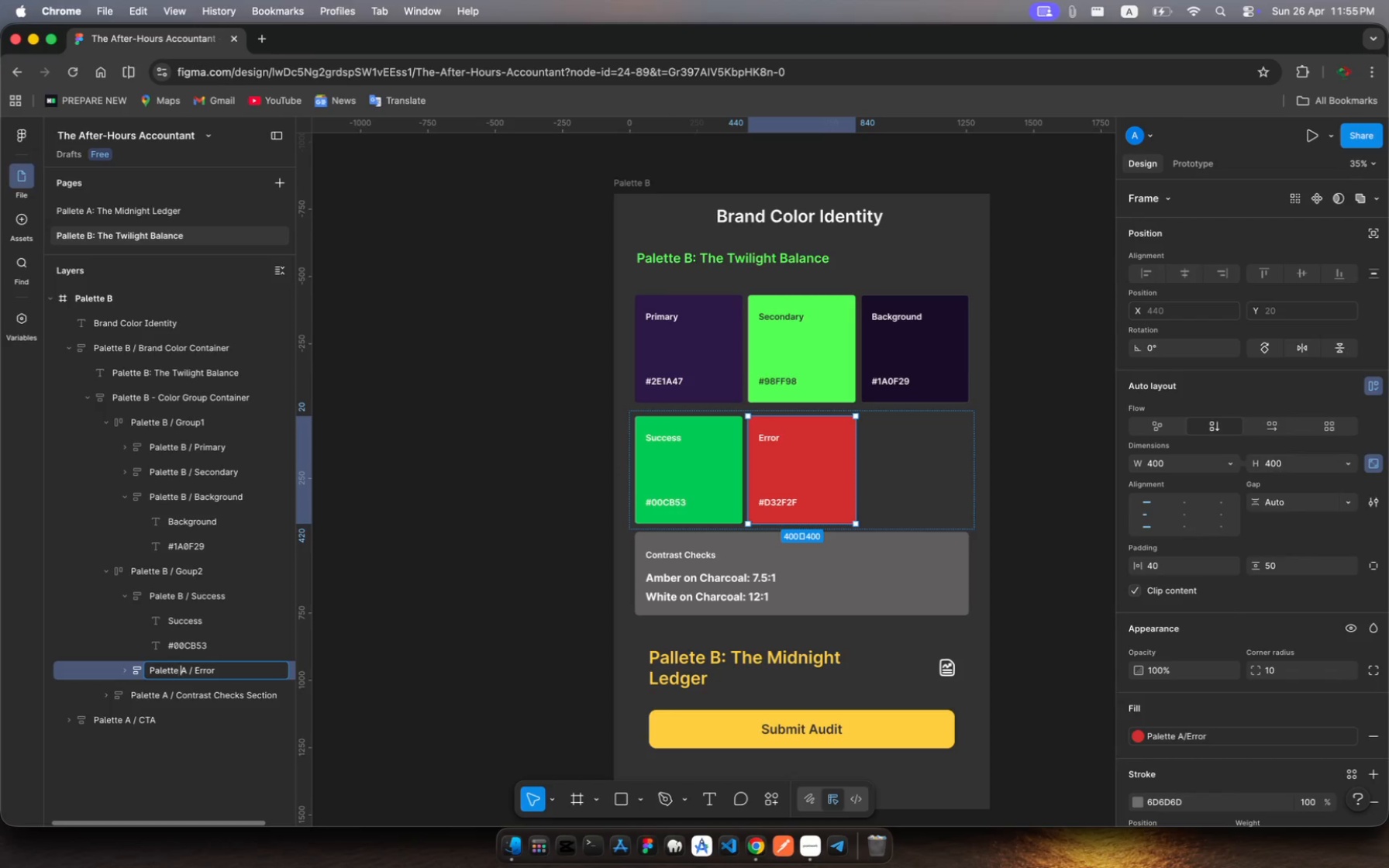 
key(ArrowRight)
 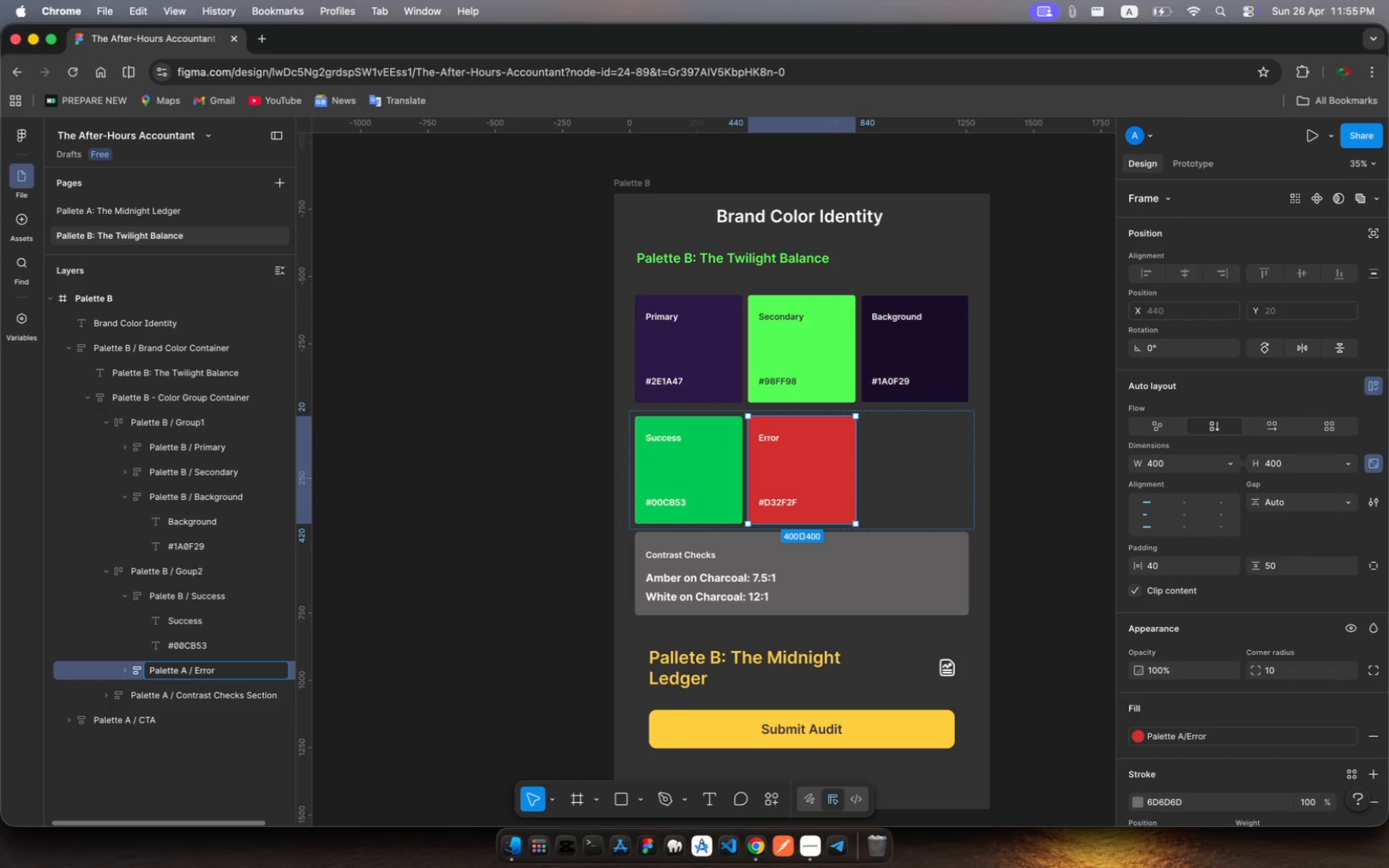 
key(ArrowRight)
 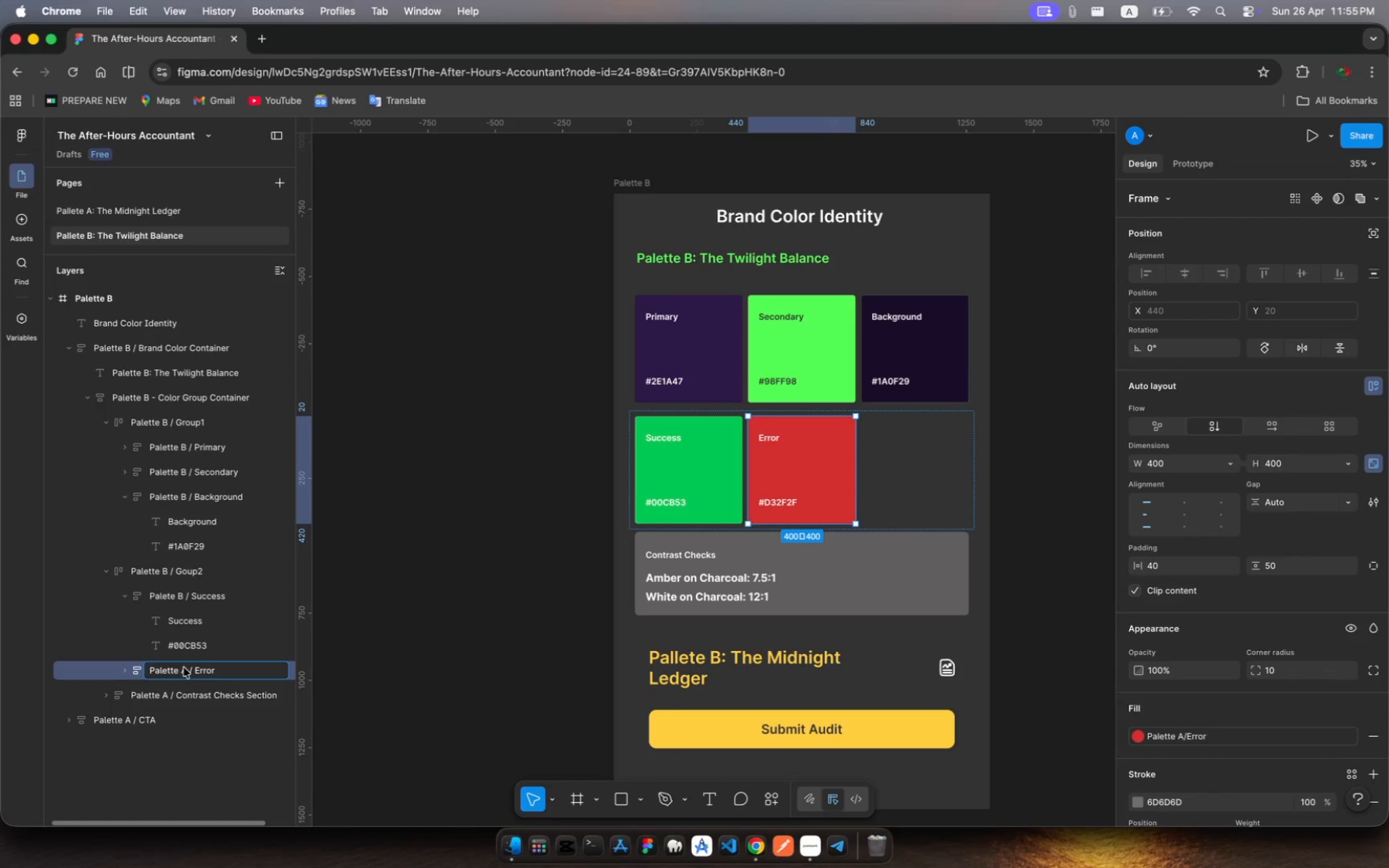 
key(Backspace)
 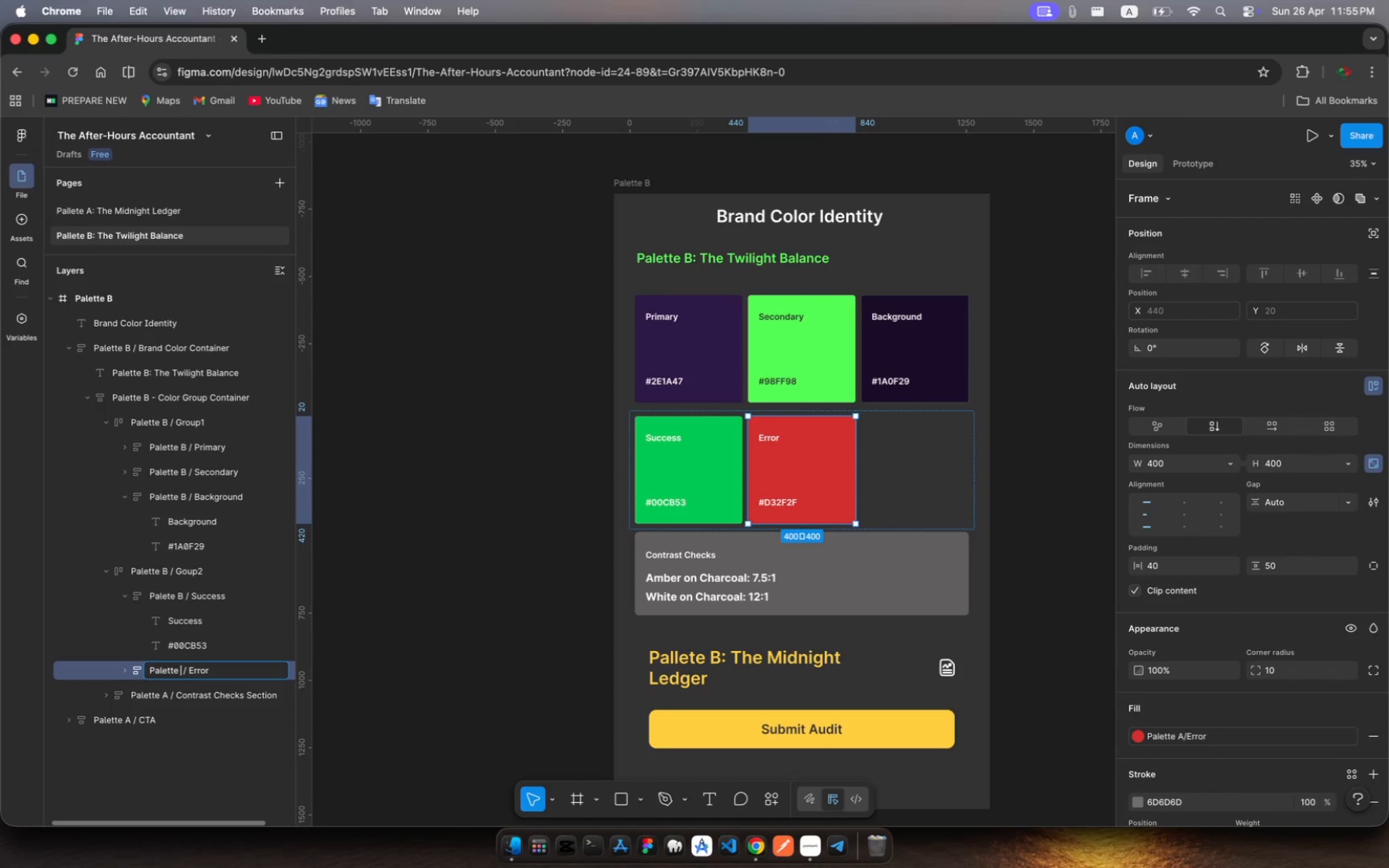 
key(Shift+B)
 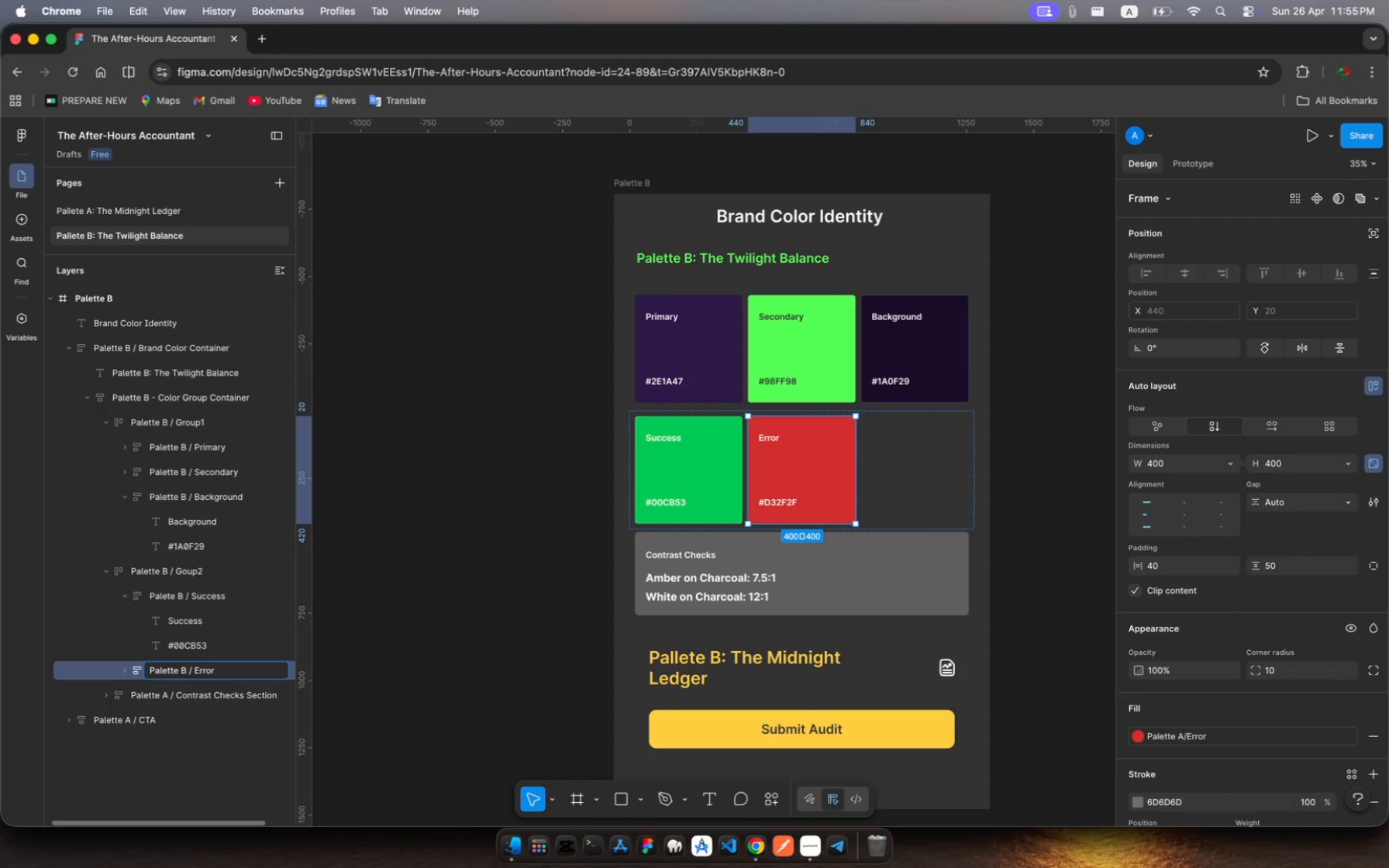 
key(Enter)
 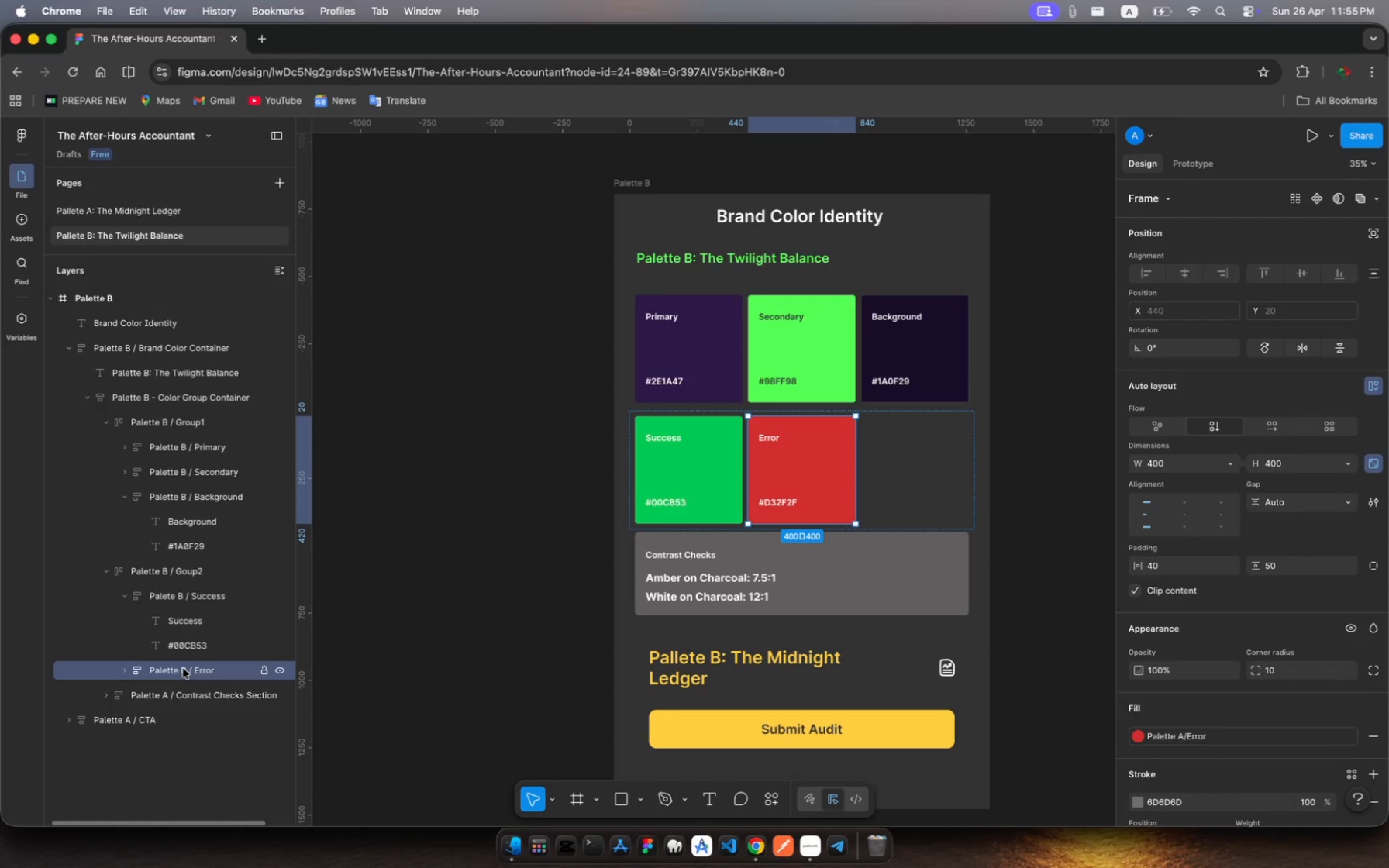 
wait(12.61)
 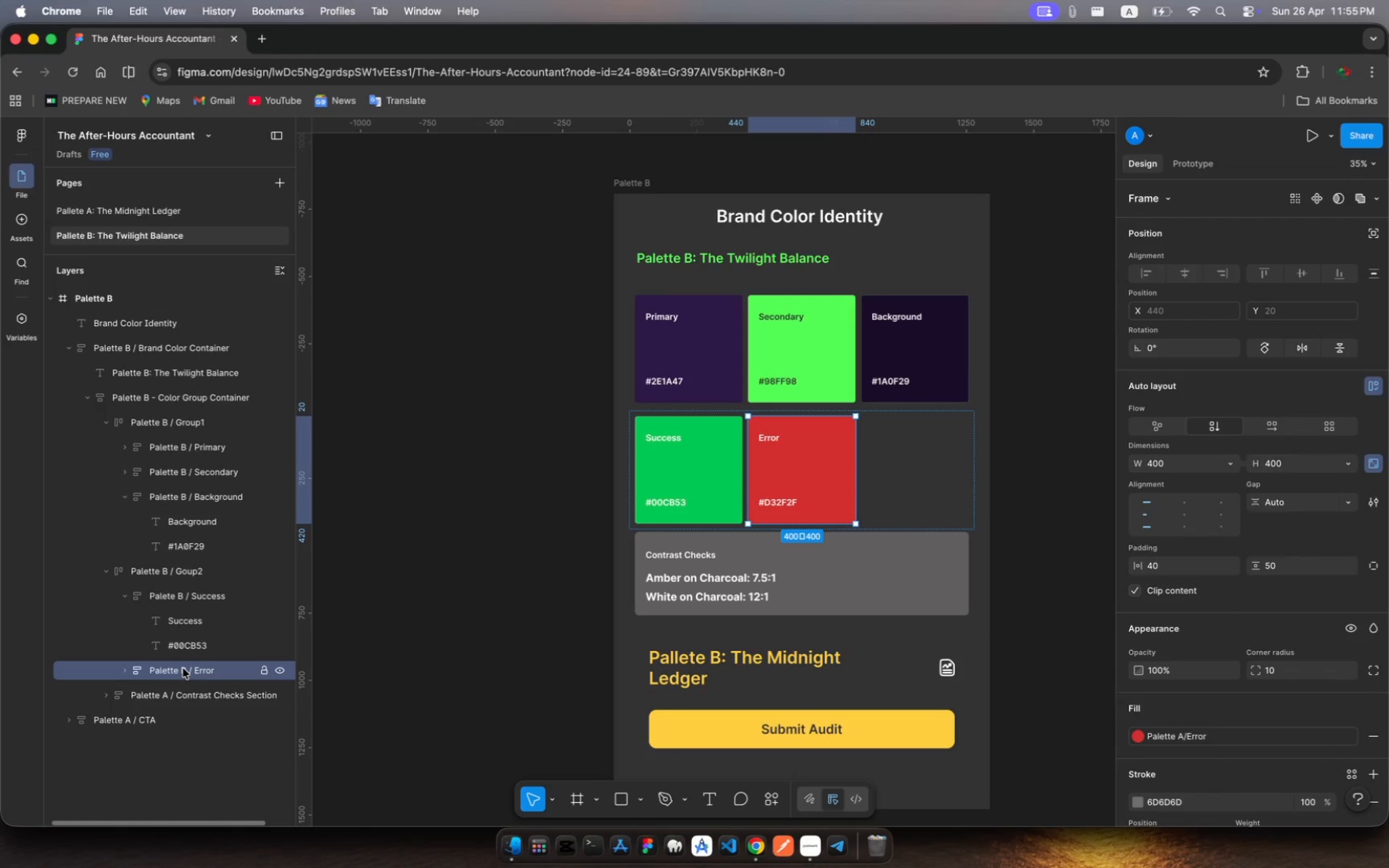 
left_click([124, 670])
 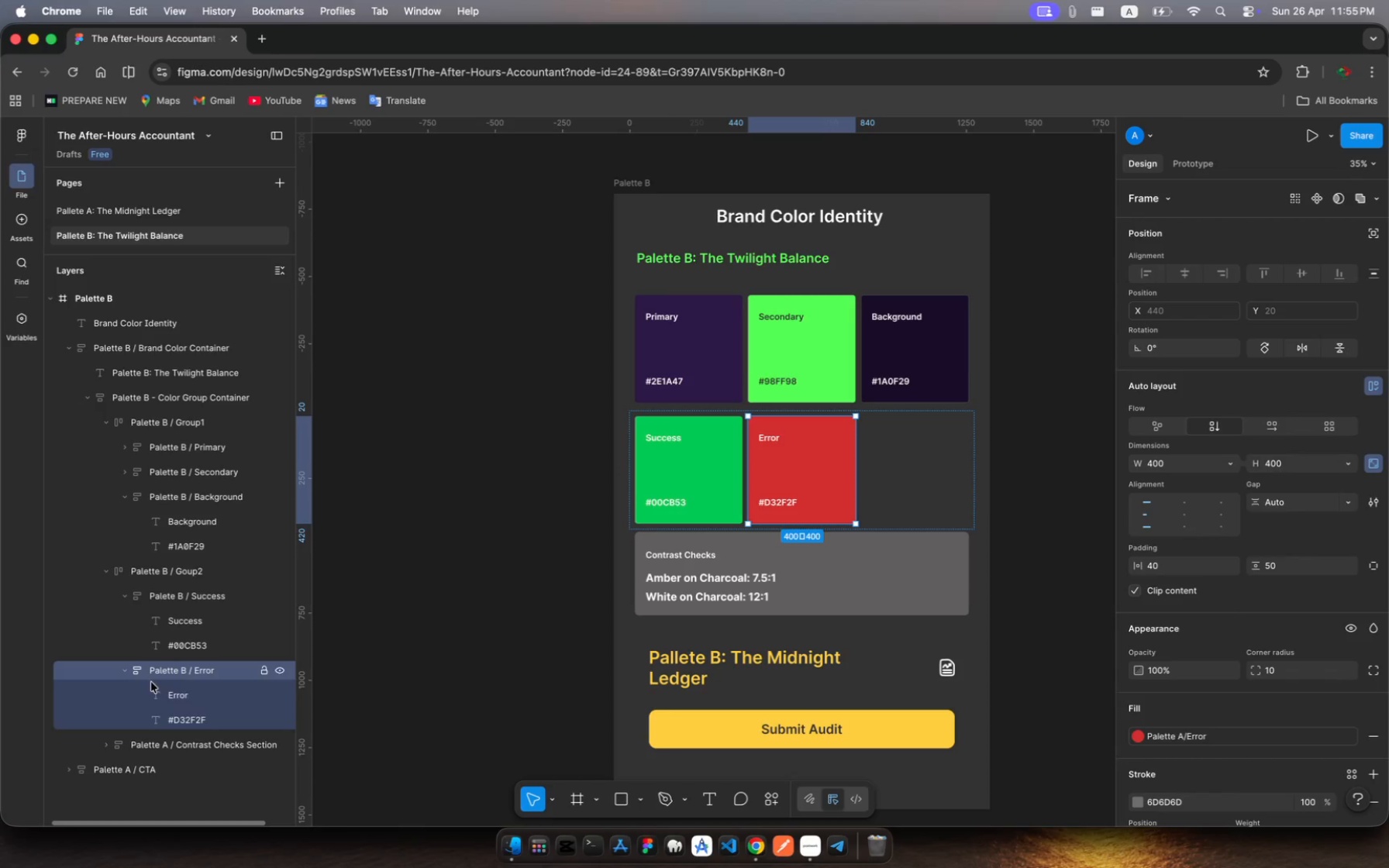 
left_click([173, 693])
 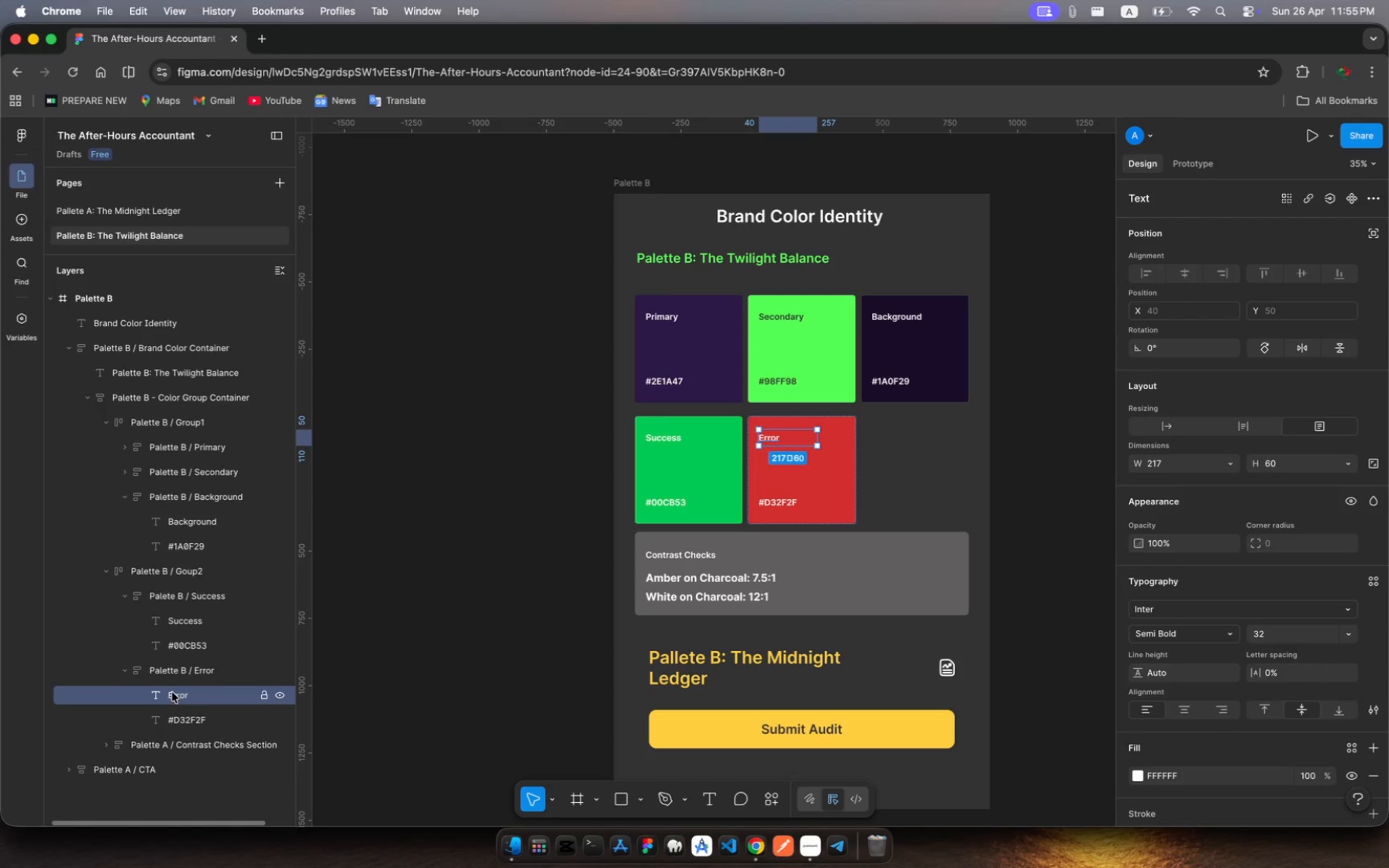 
wait(5.76)
 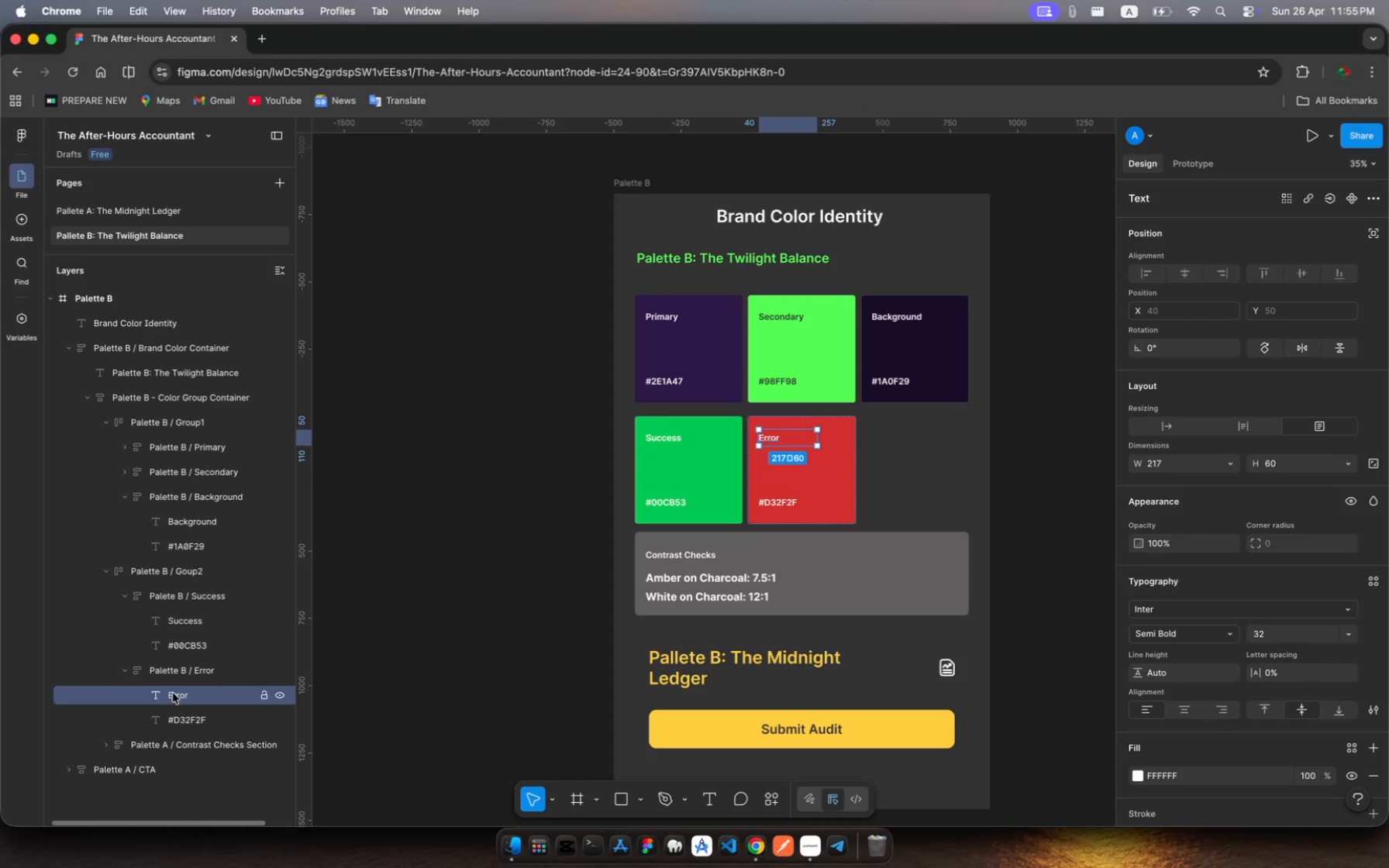 
left_click([176, 718])
 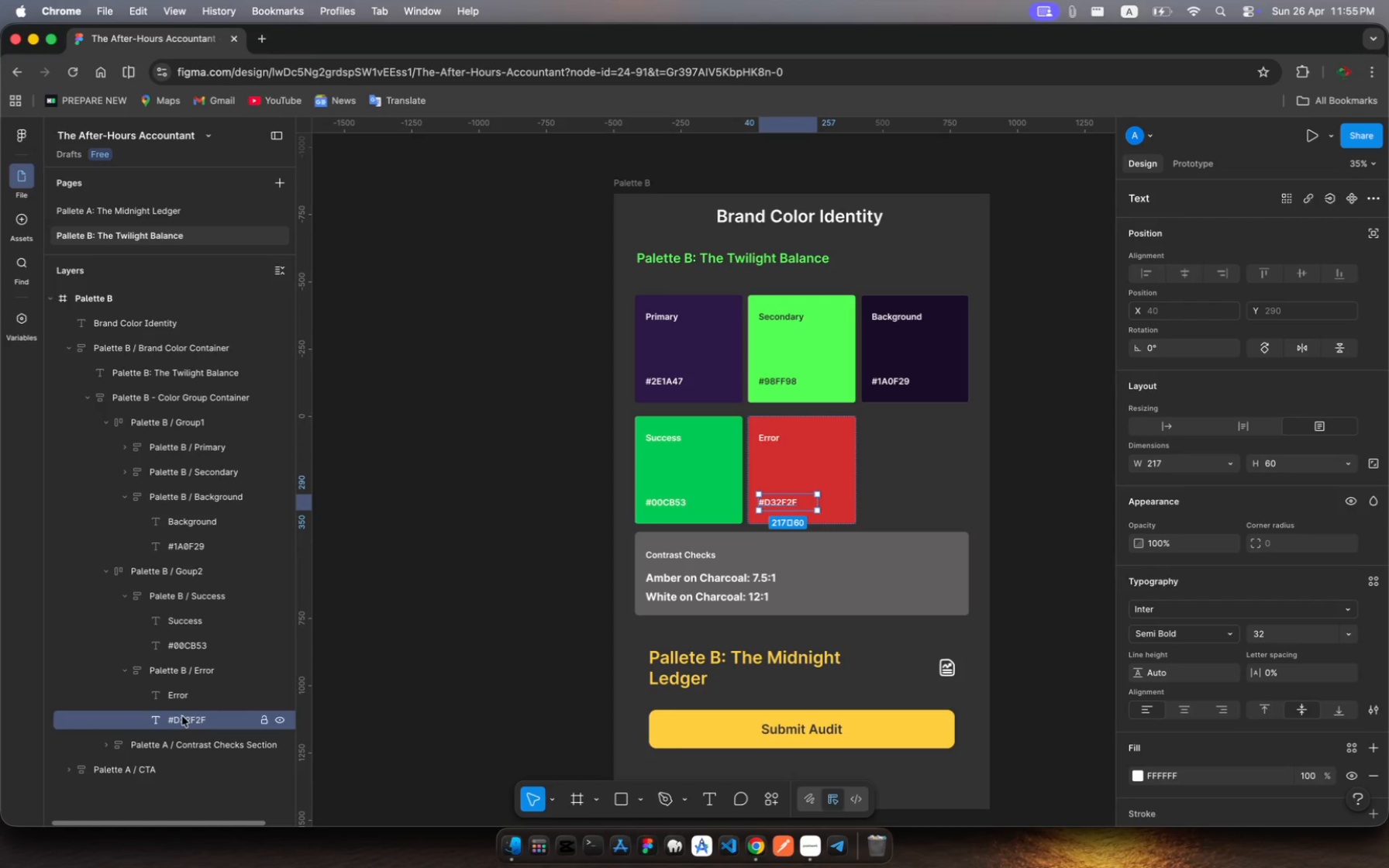 
wait(7.25)
 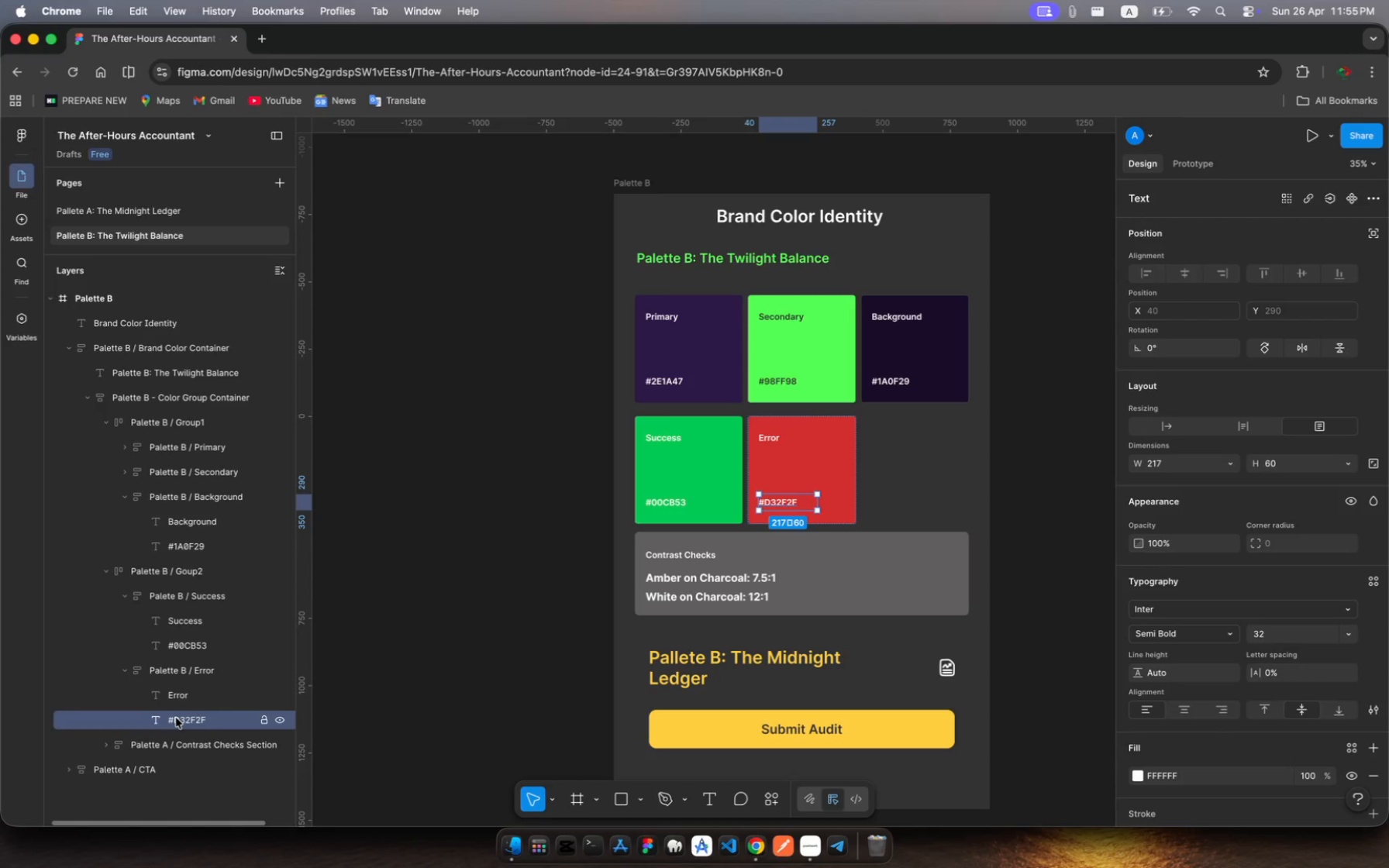 
left_click([776, 506])
 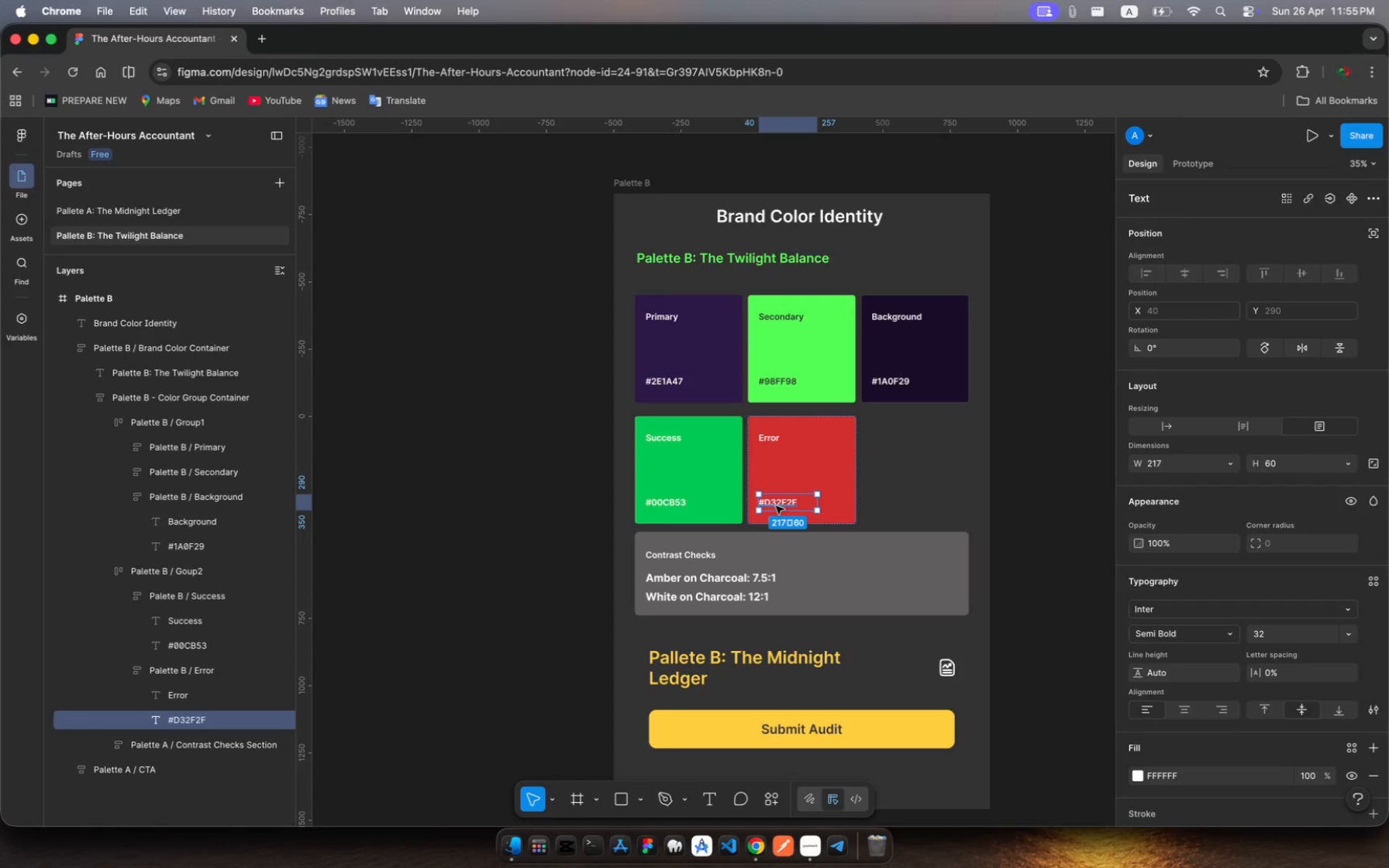 
left_click([776, 506])
 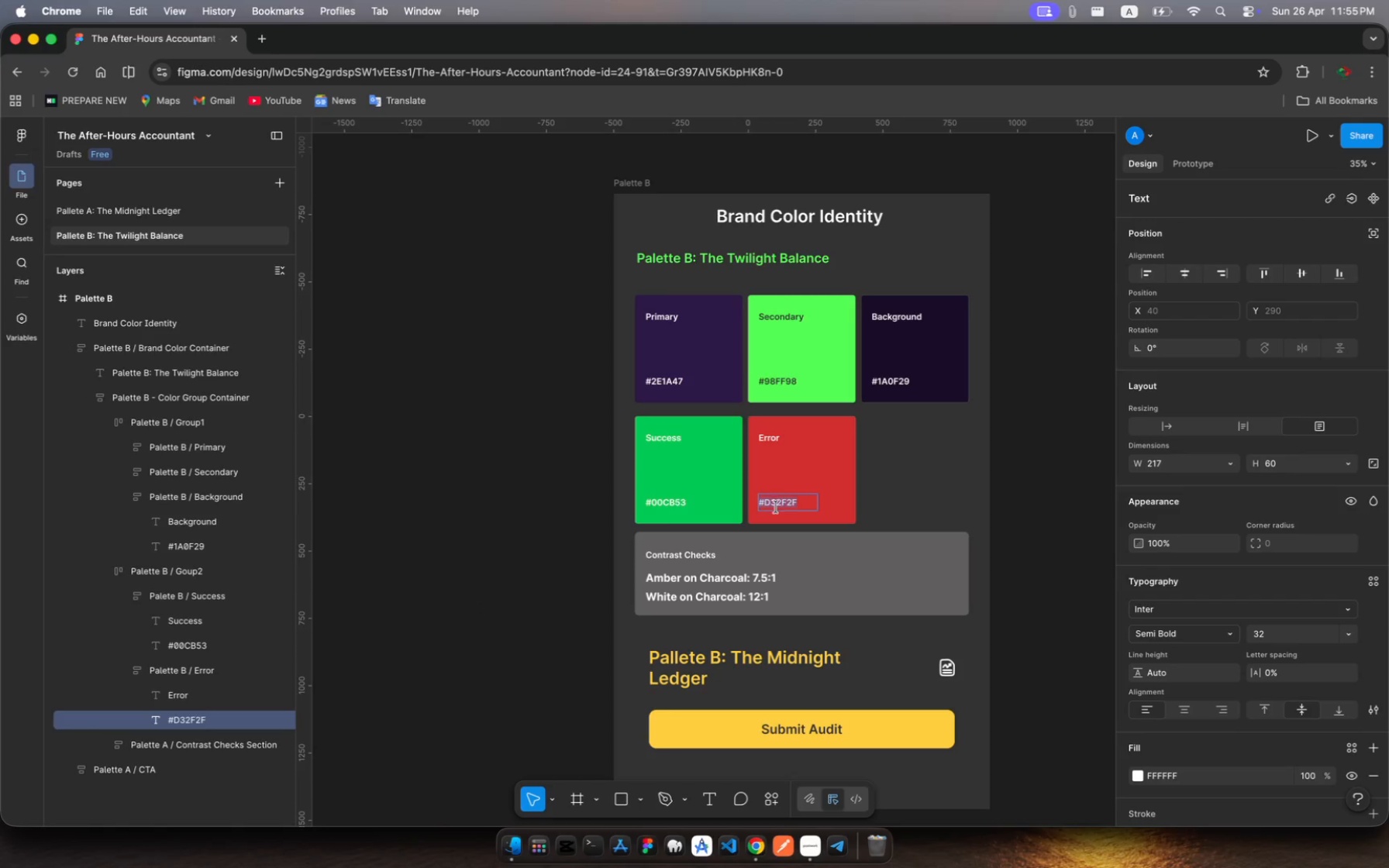 
type(#ff)
key(Backspace)
key(Backspace)
type(FF522)
 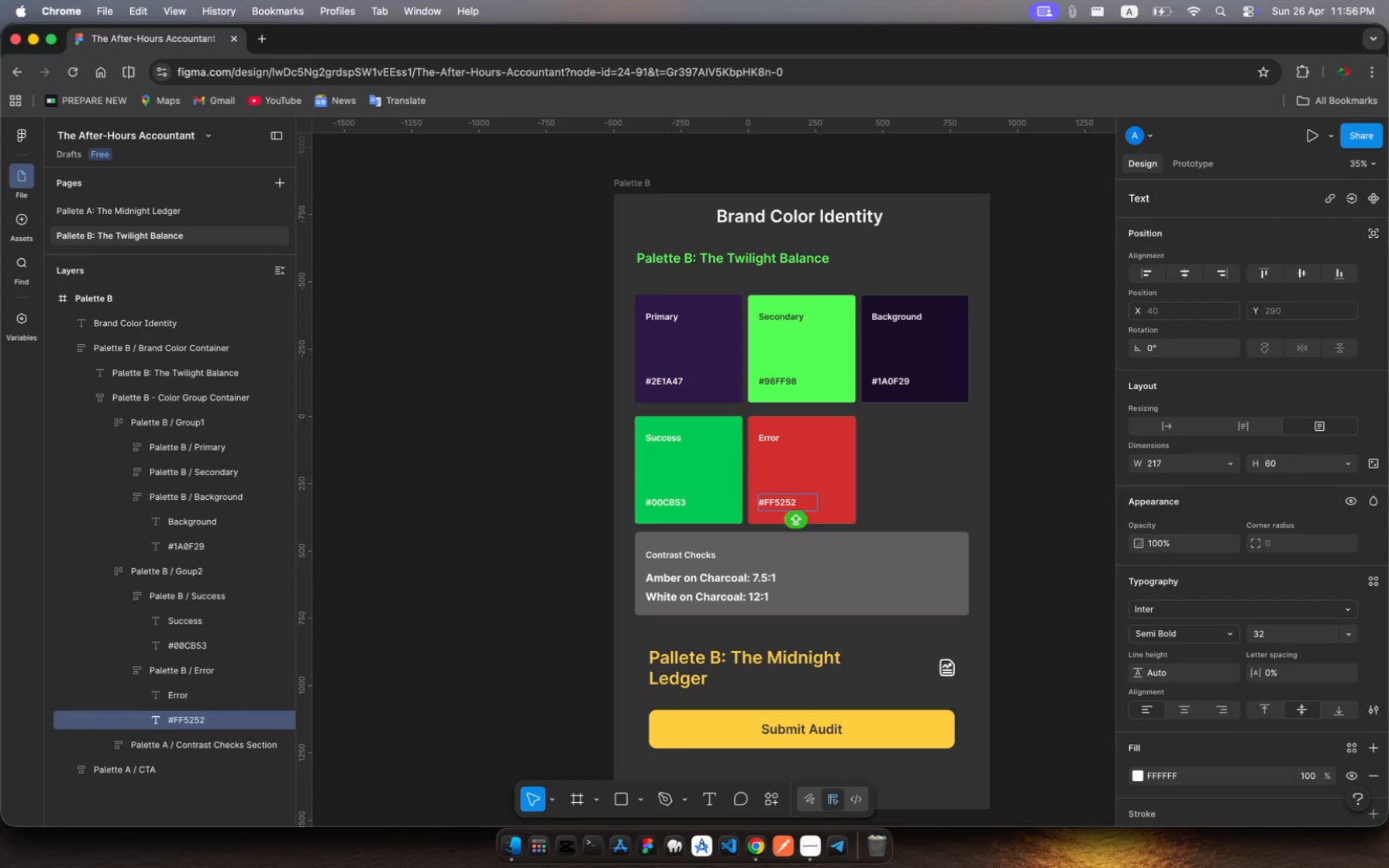 
key(Meta+A)
 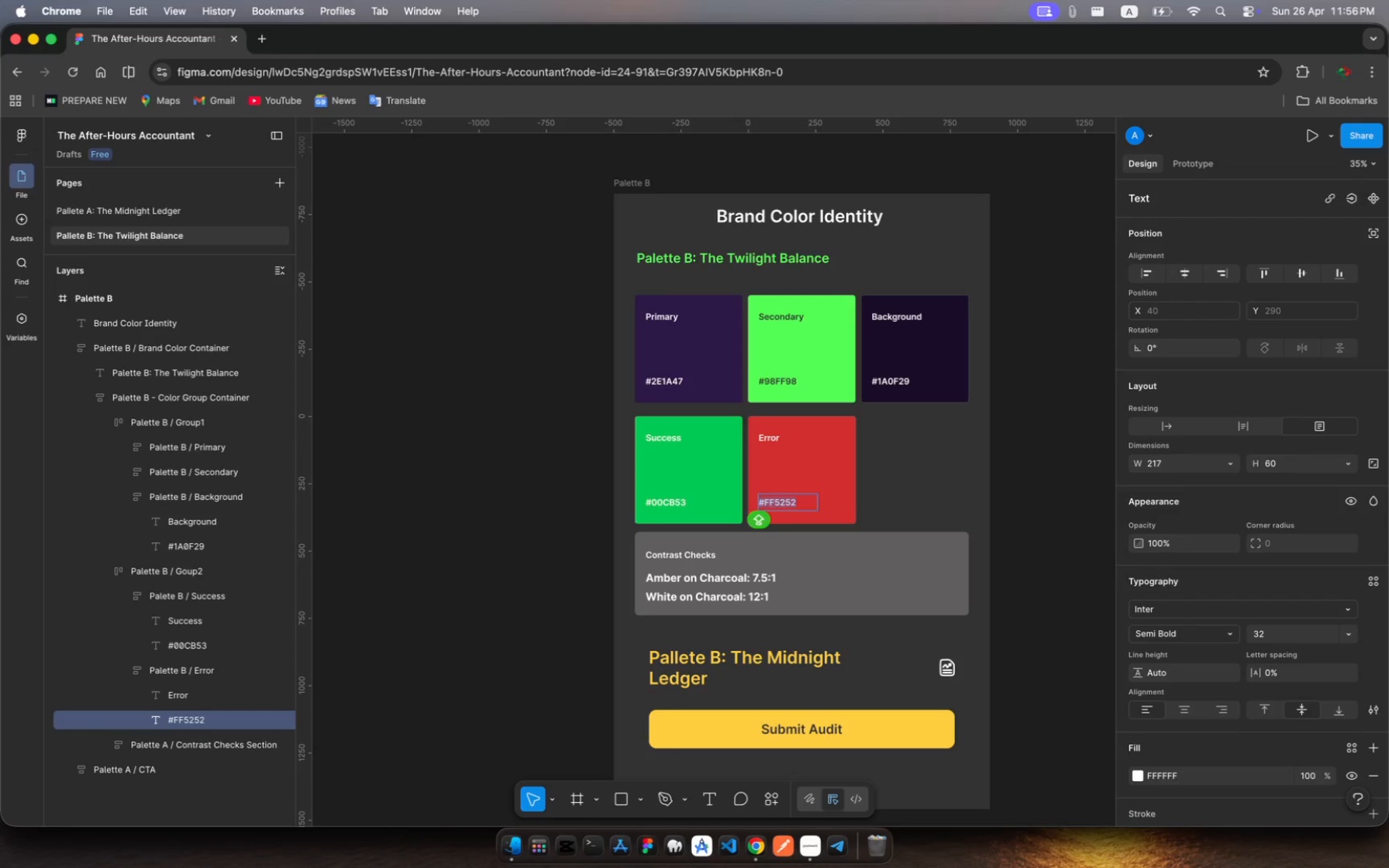 
key(Meta+C)
 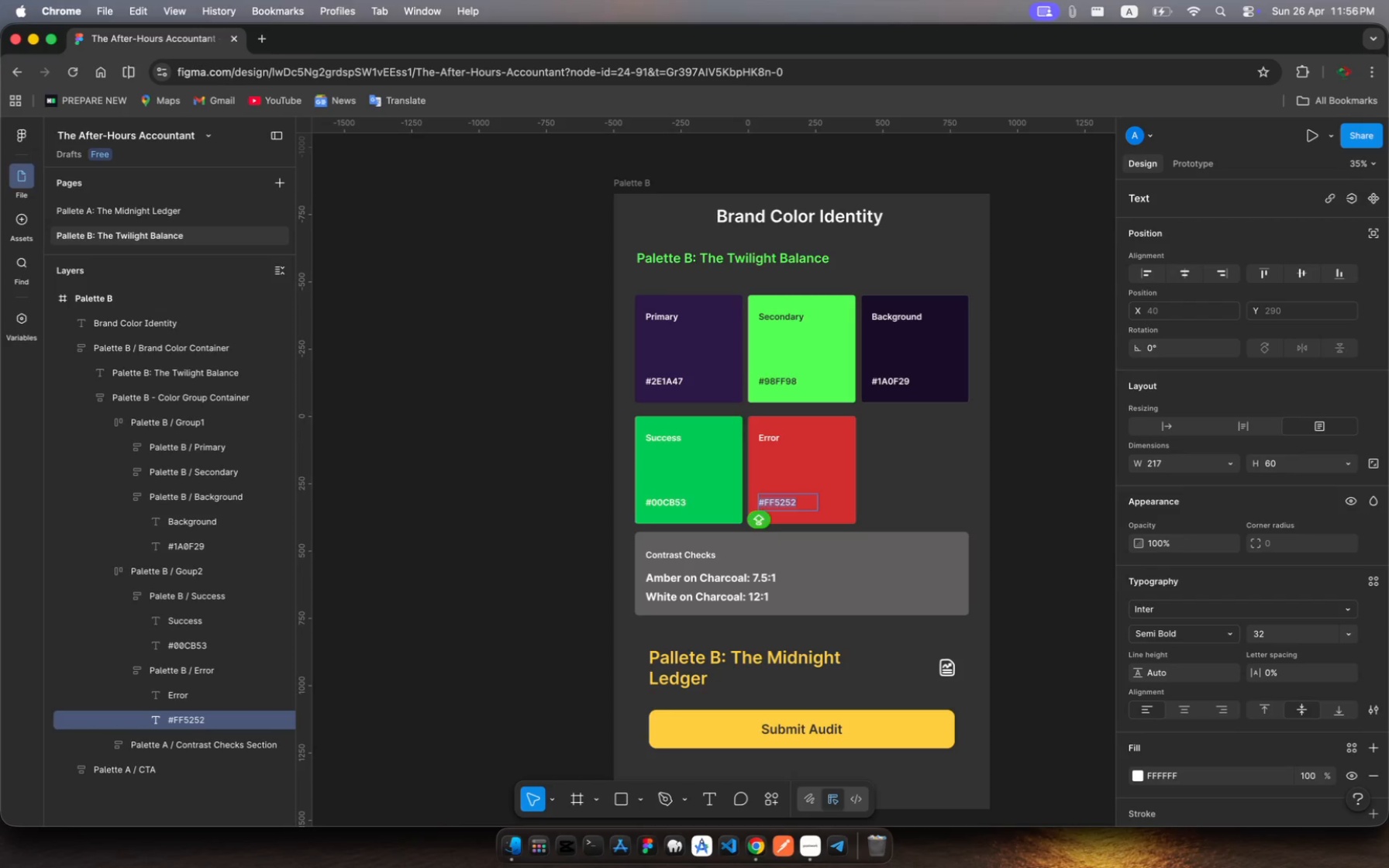 
key(Enter)
 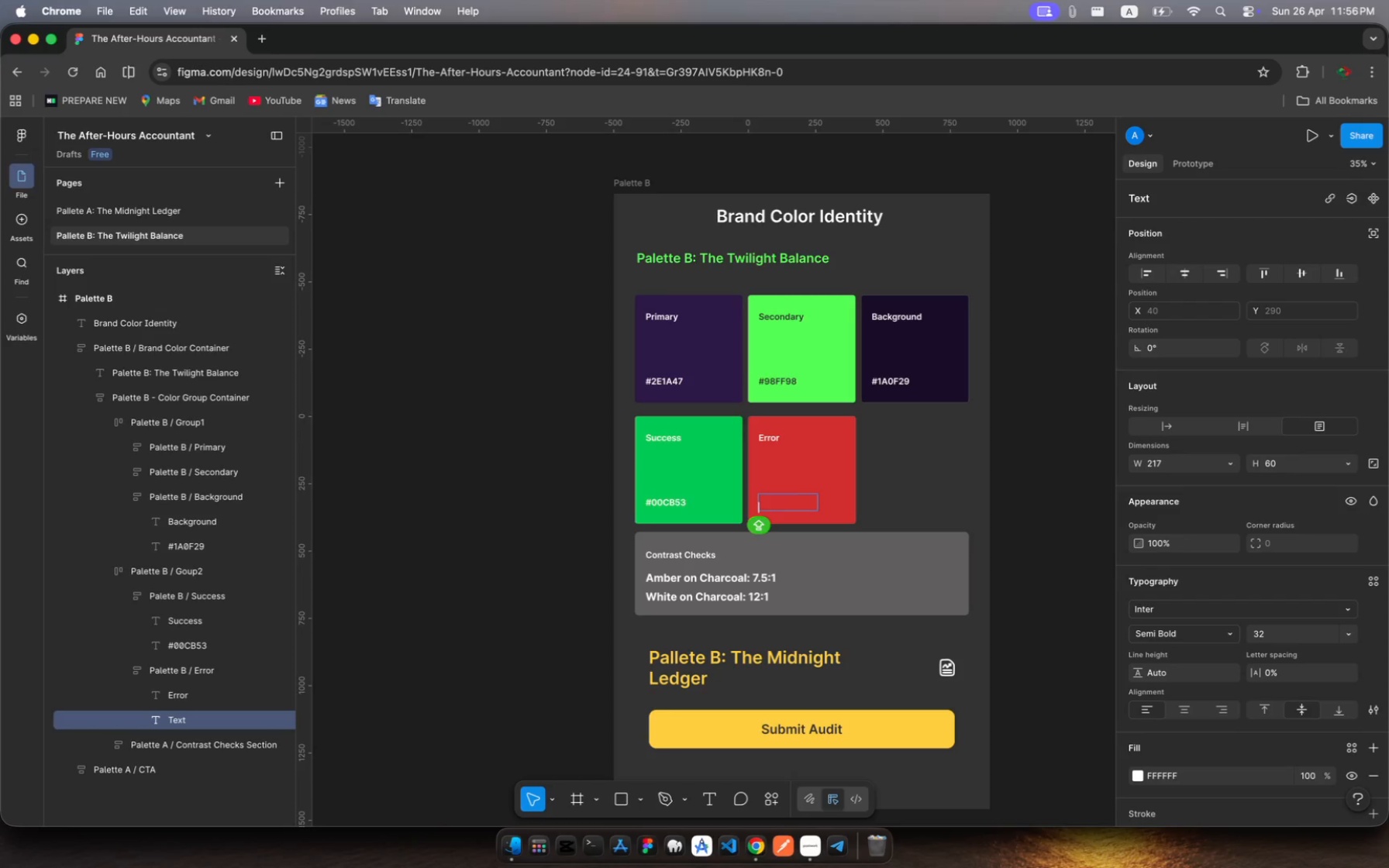 
key(Meta+Z)
 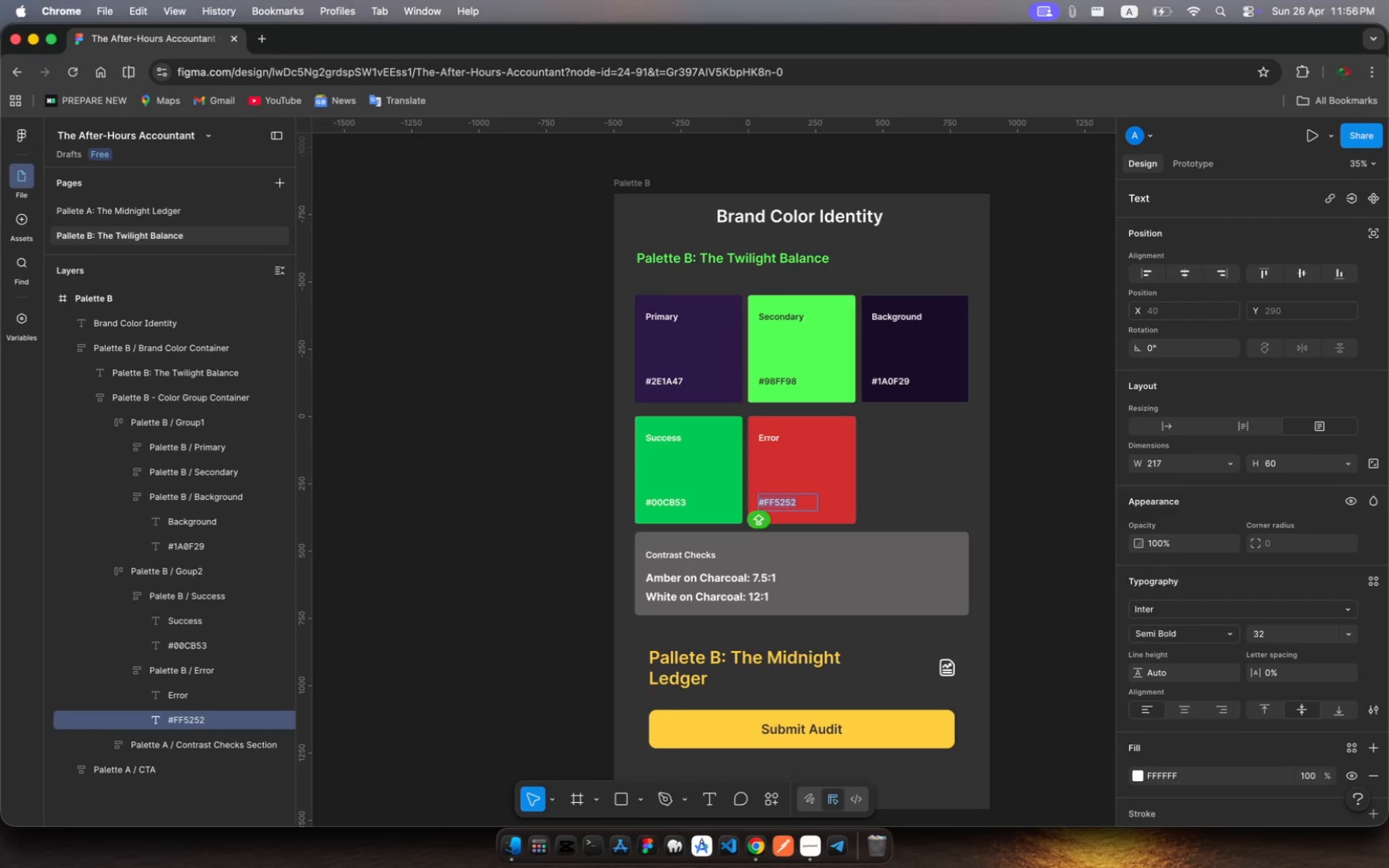 
key(Escape)
 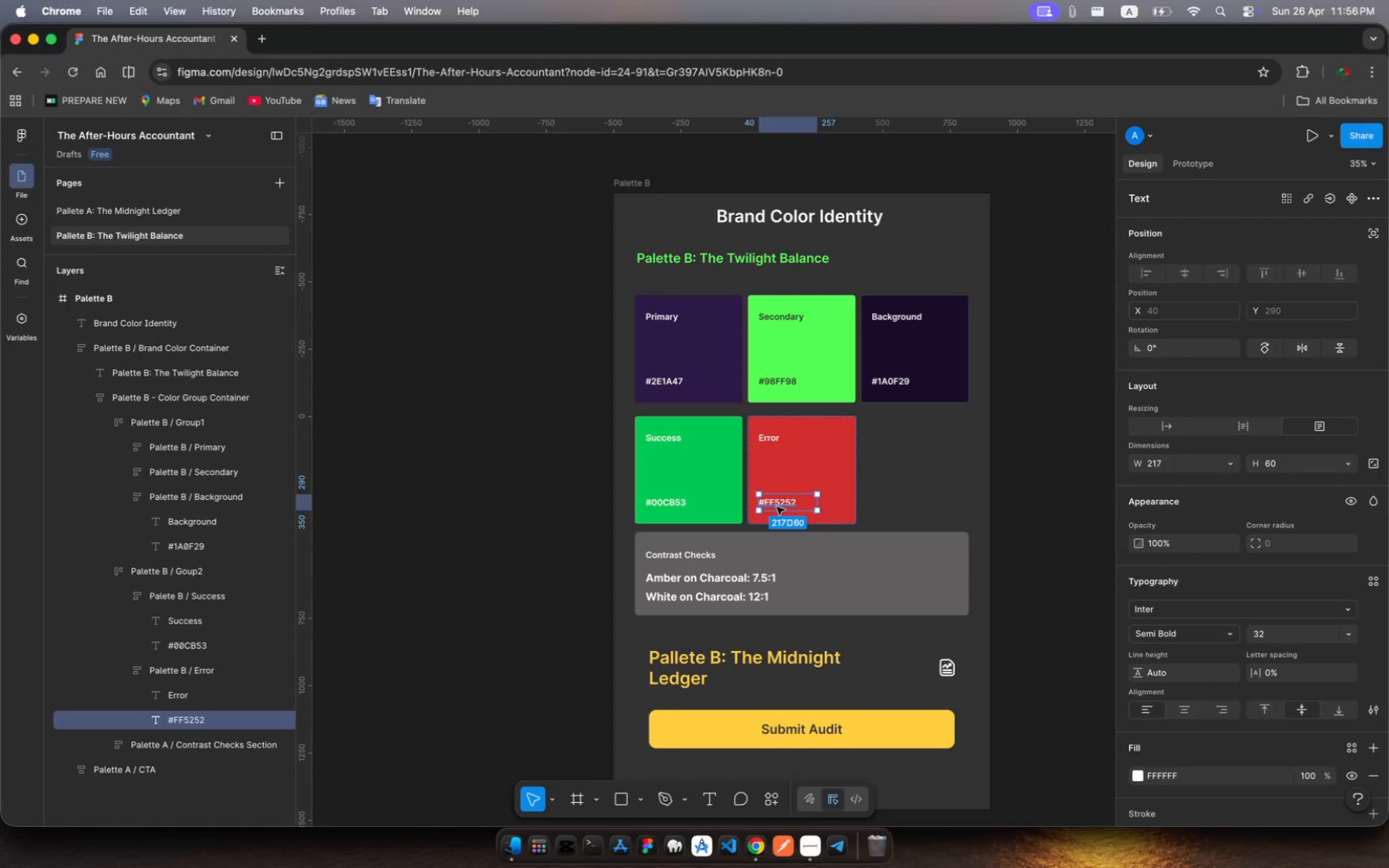 
key(Escape)
 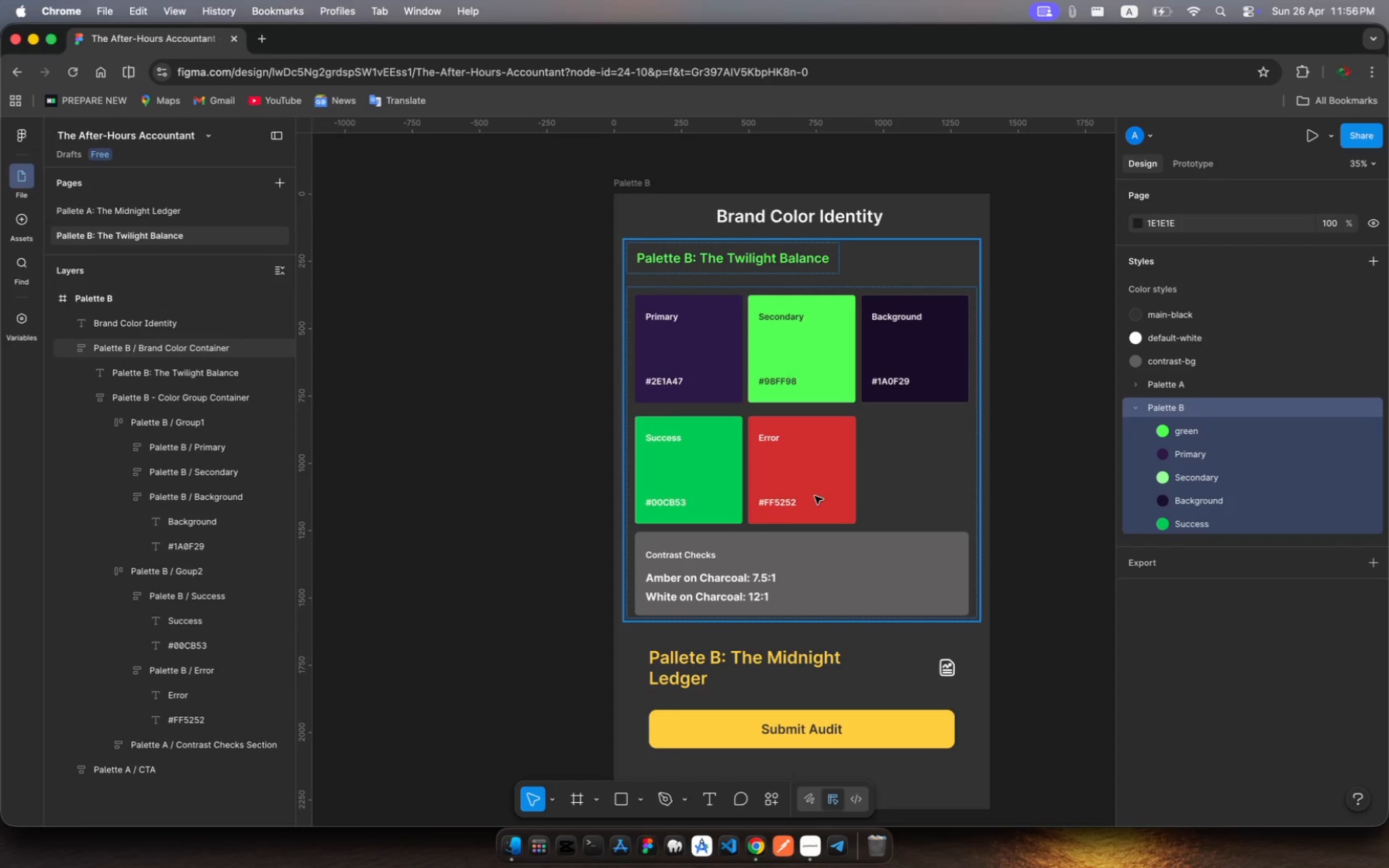 
left_click([819, 482])
 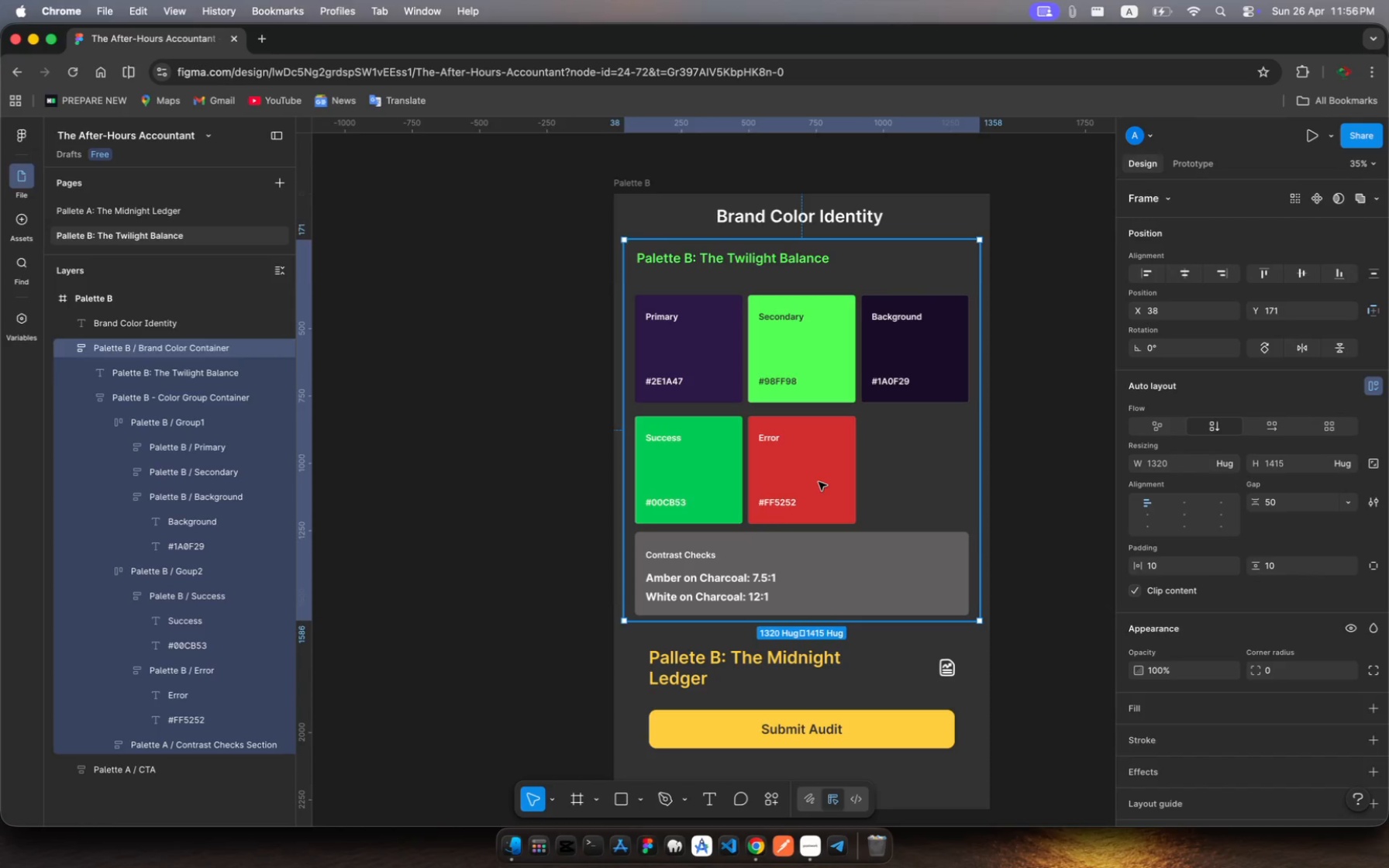 
left_click([819, 482])
 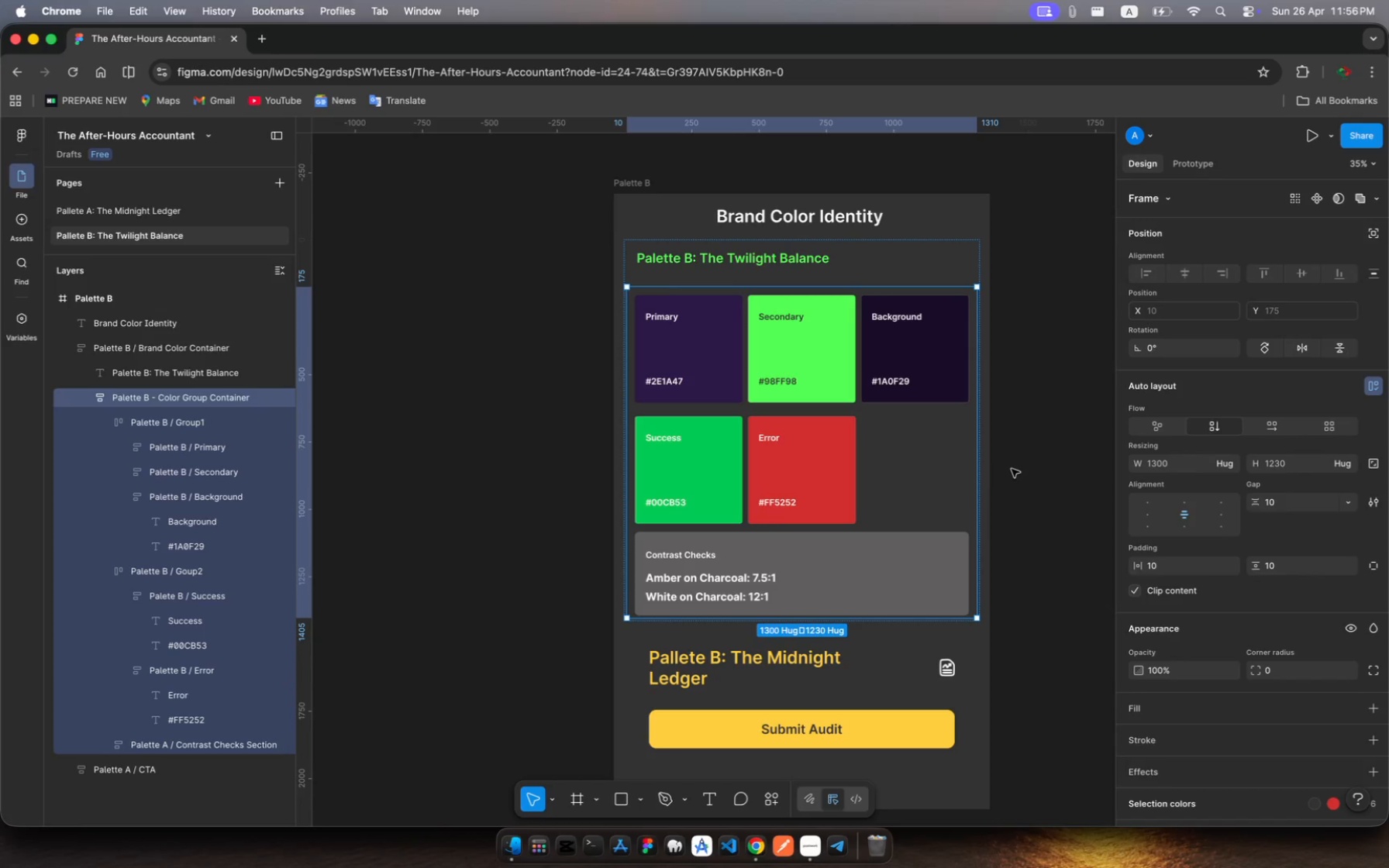 
left_click([1023, 471])
 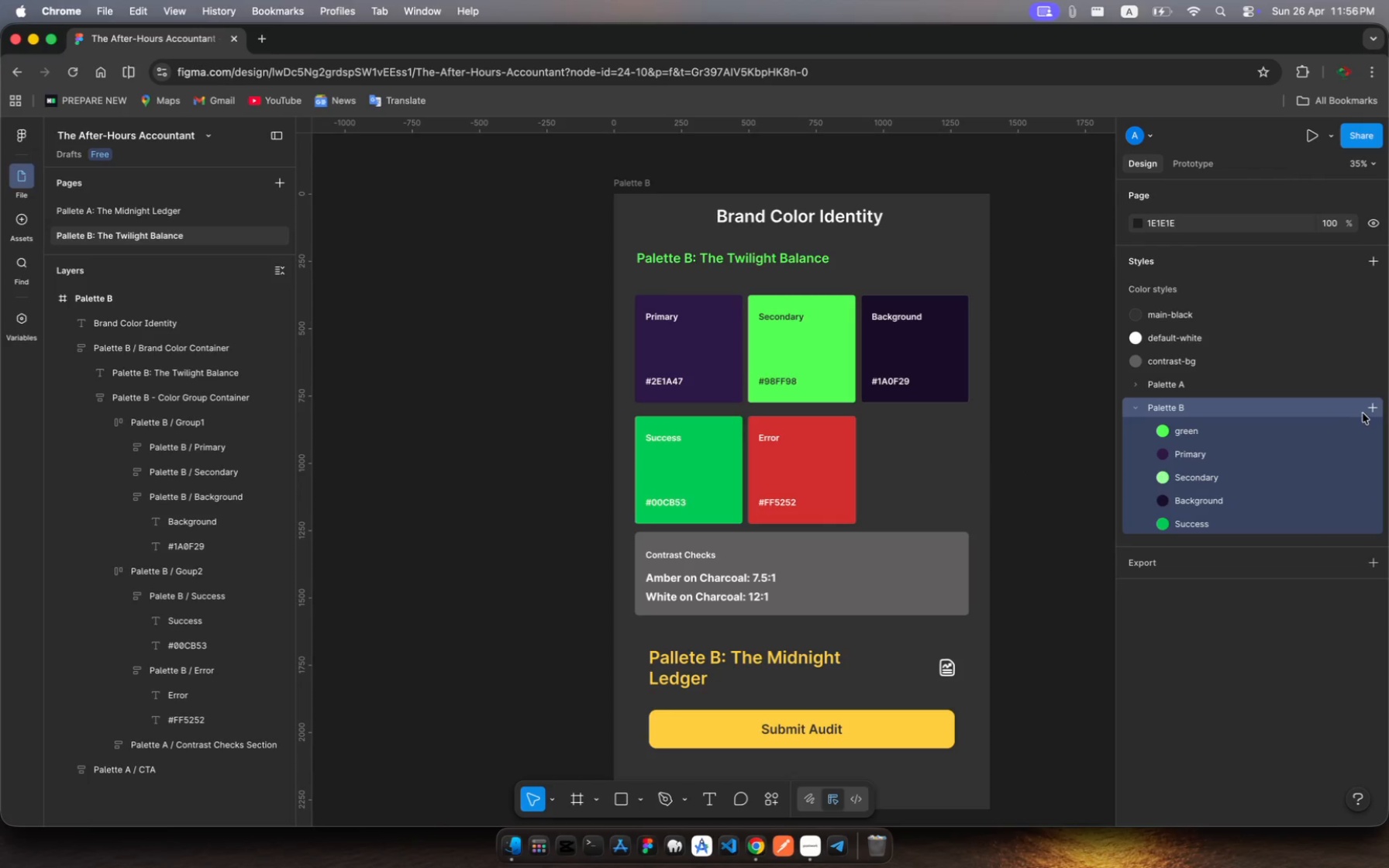 
left_click([1373, 407])
 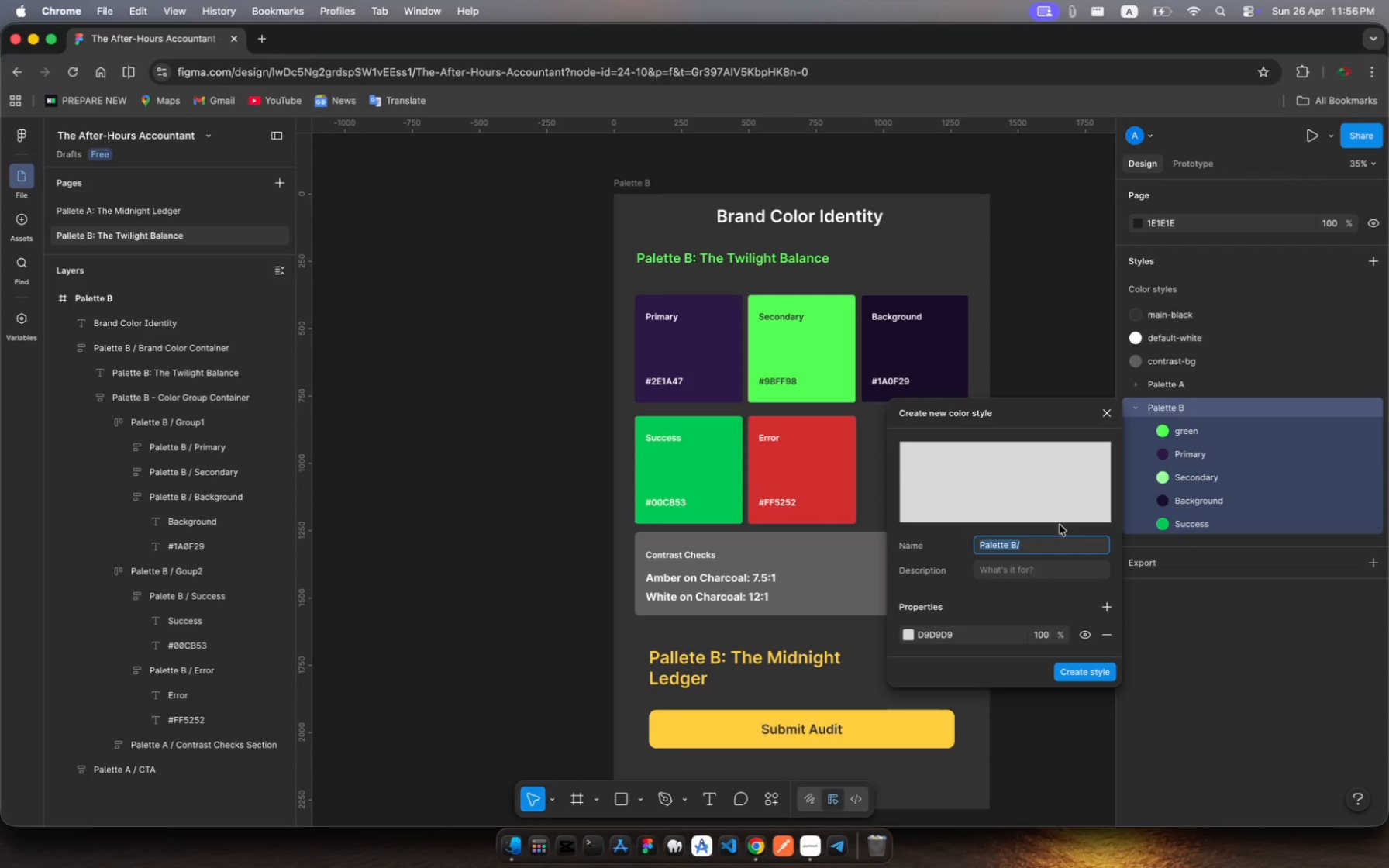 
left_click([1039, 546])
 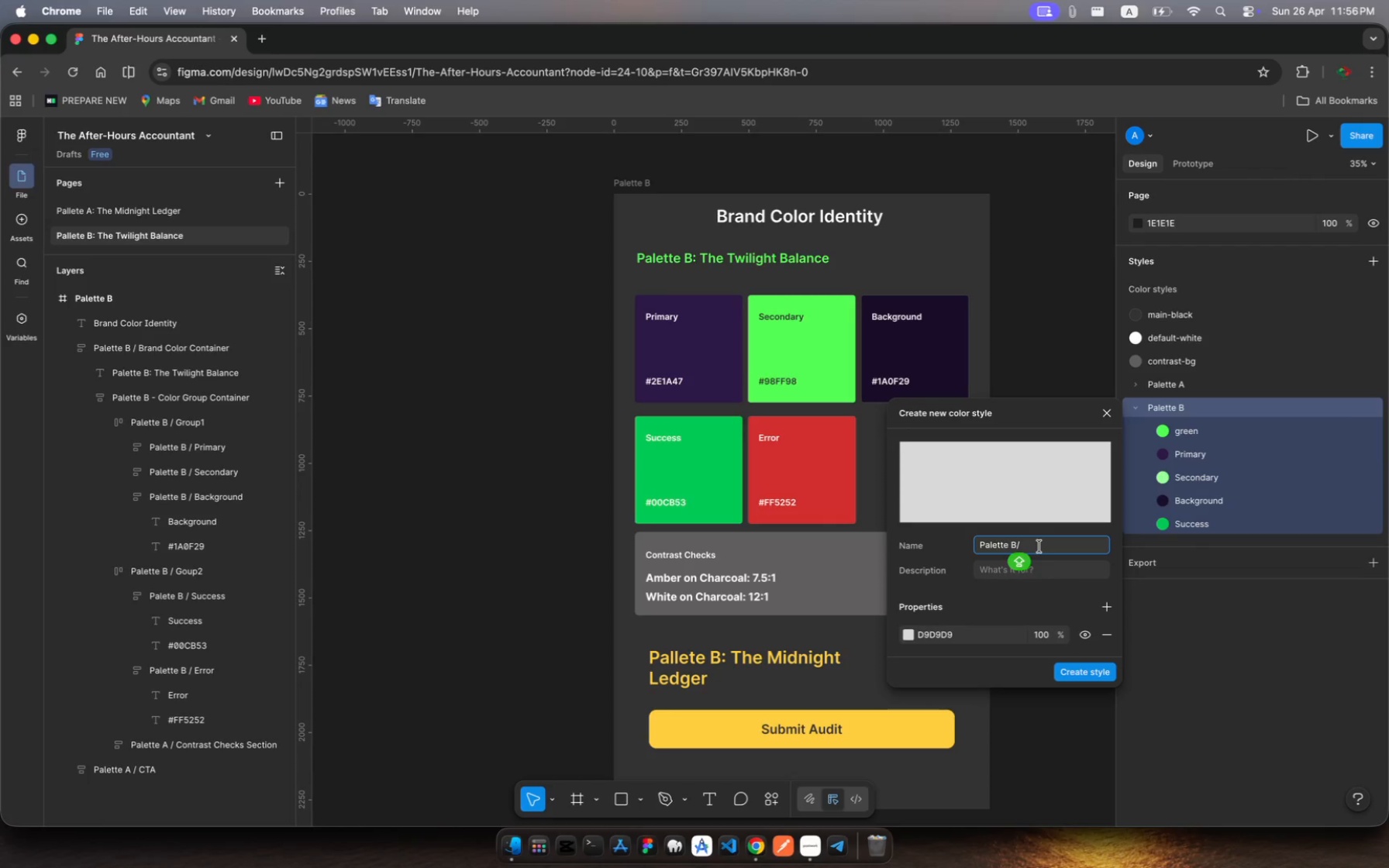 
type(ERROR)
 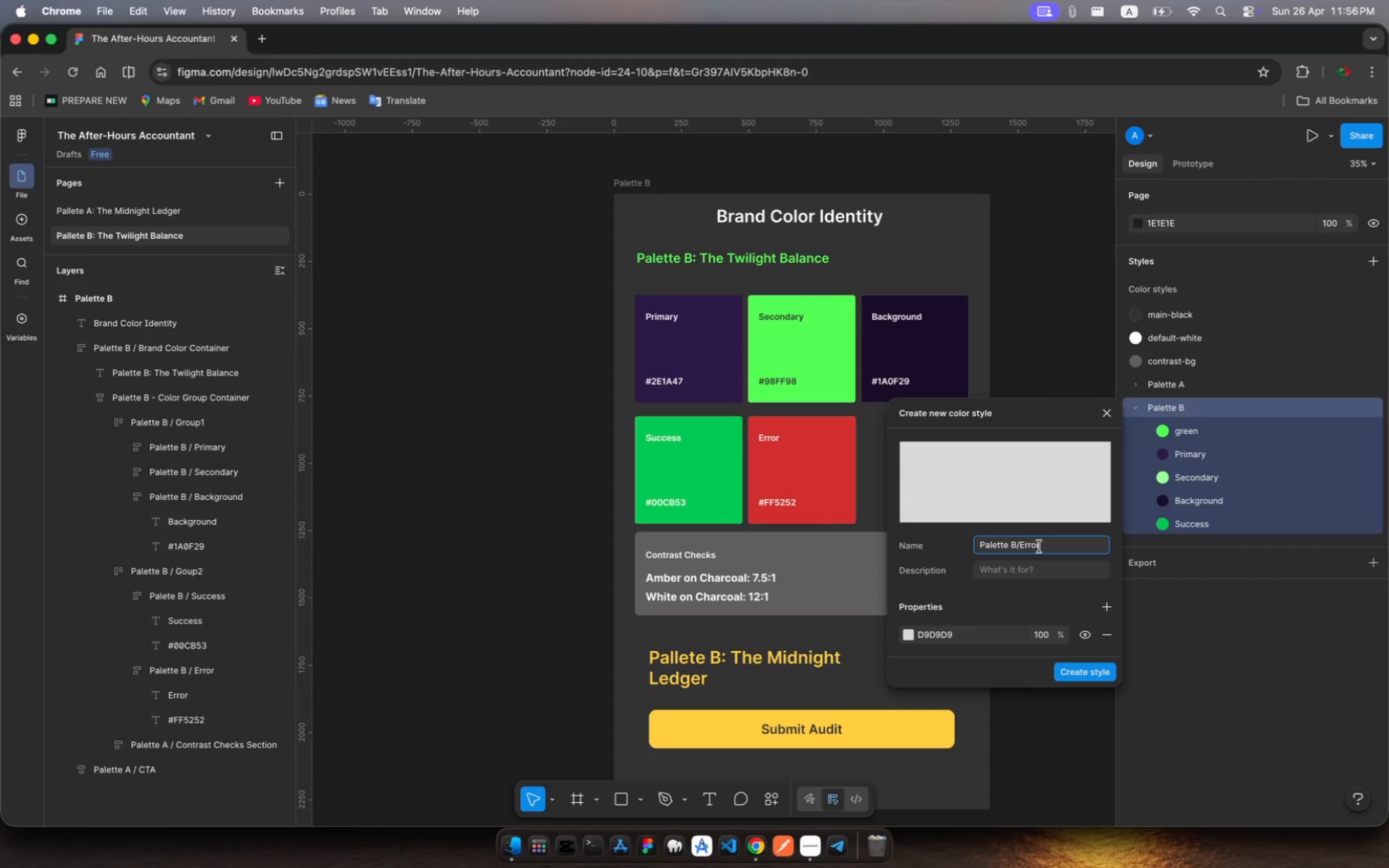 
wait(10.24)
 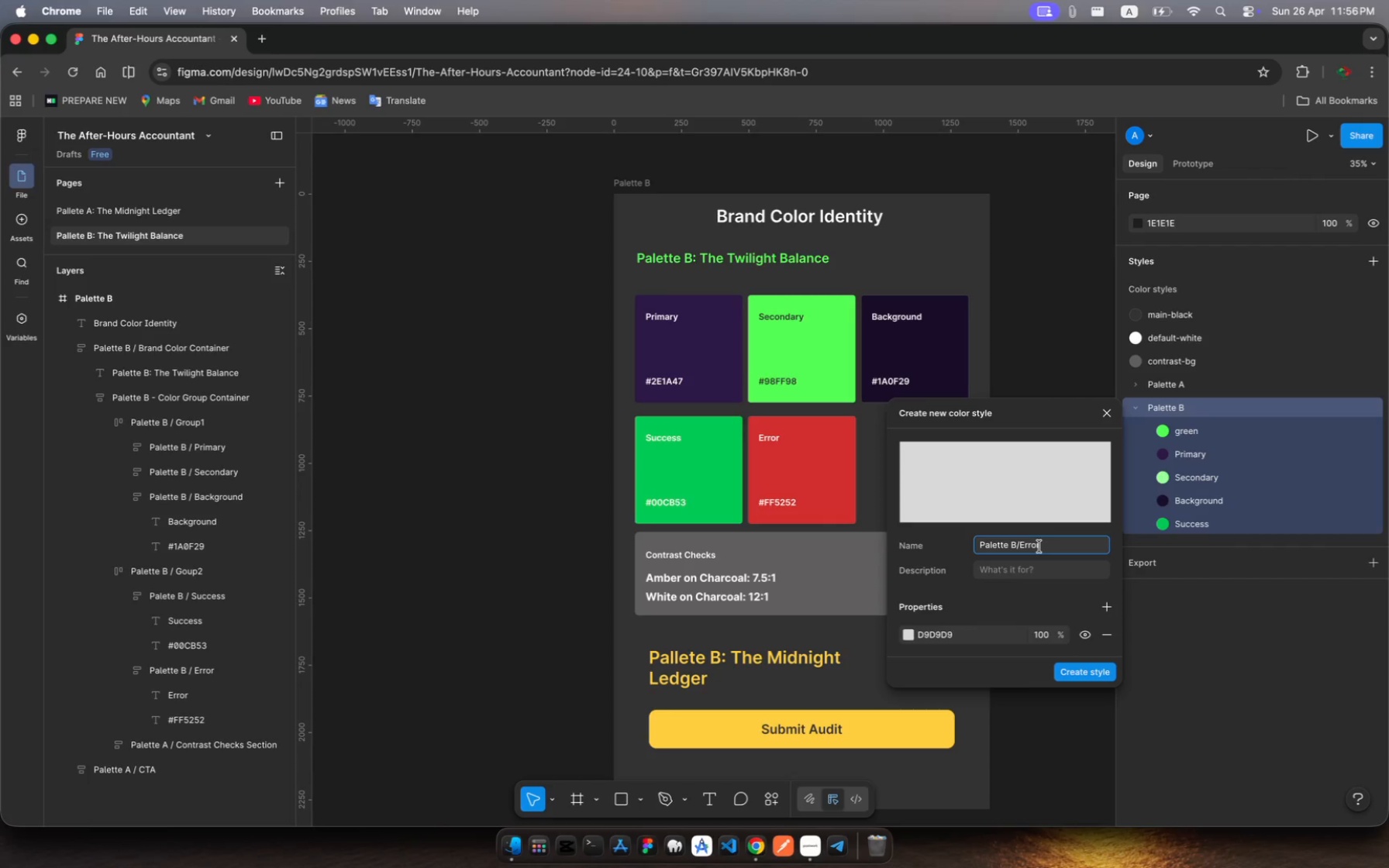 
left_click([1032, 570])
 